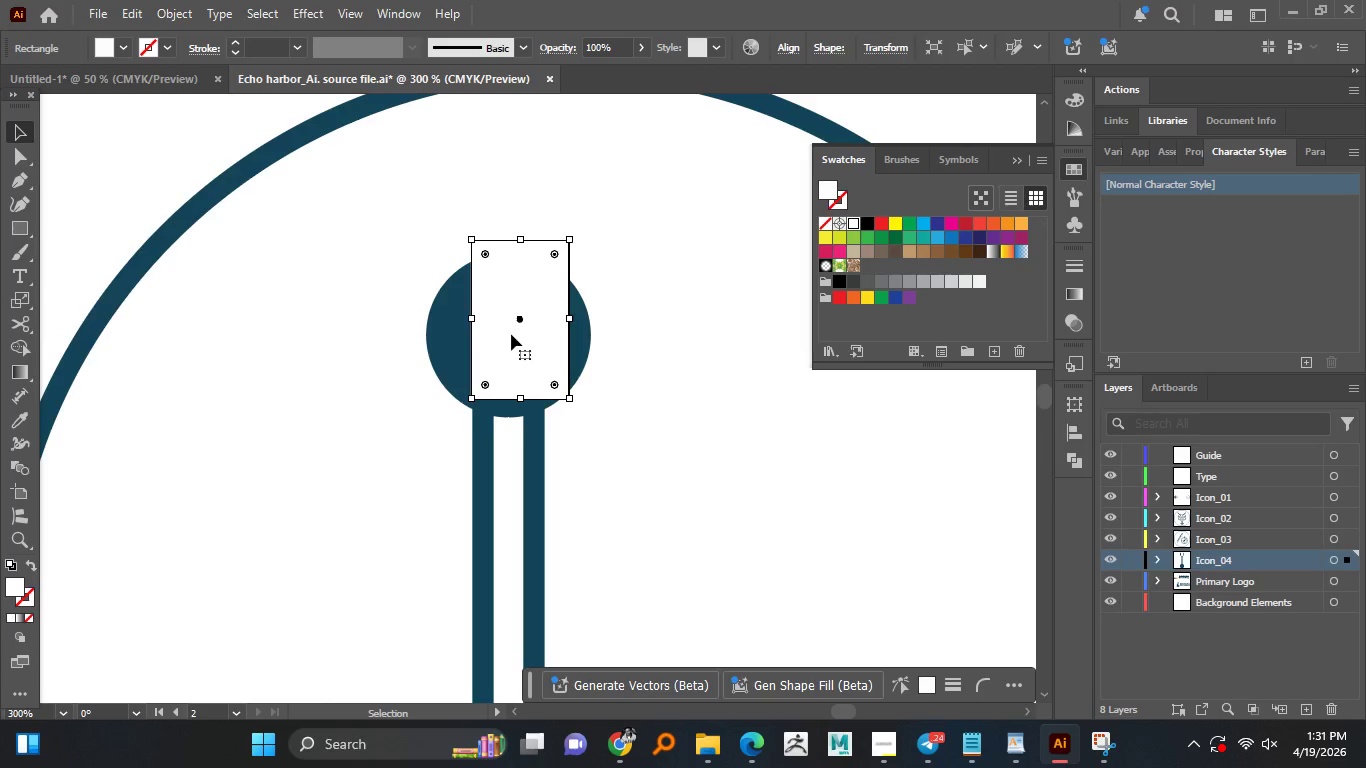 
left_click_drag(start_coordinate=[511, 335], to_coordinate=[496, 308])
 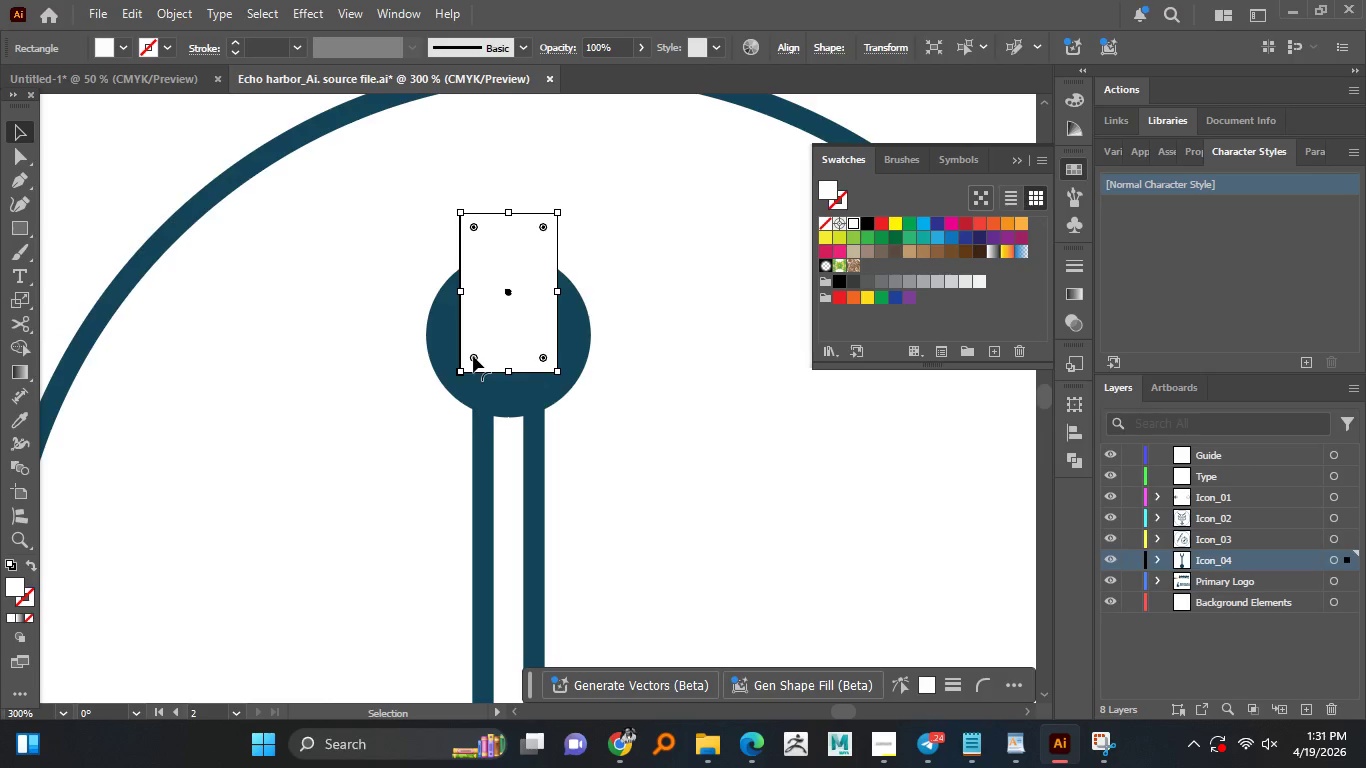 
left_click_drag(start_coordinate=[473, 356], to_coordinate=[487, 369])
 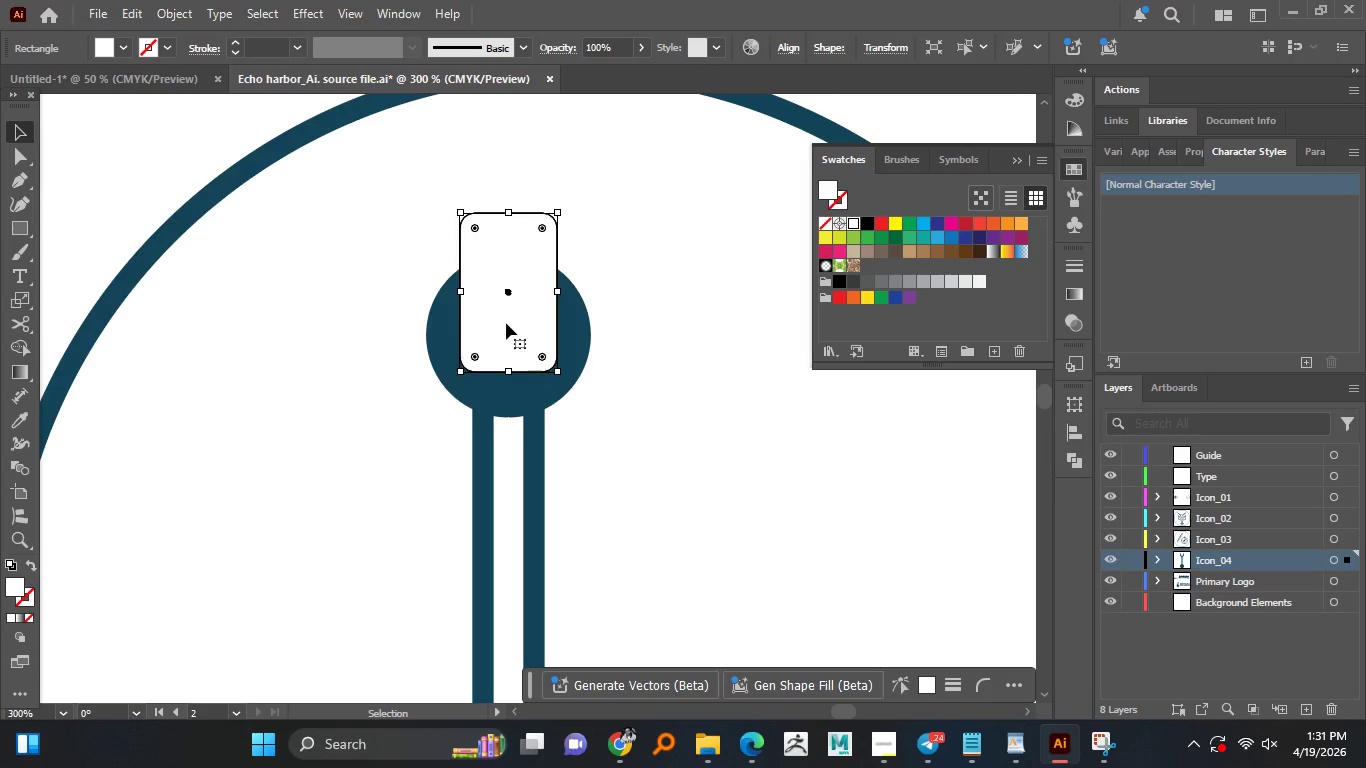 
hold_key(key=AltLeft, duration=1.51)
hold_key(key=AltLeft, duration=1.52)
scroll: coordinate [570, 375], scroll_direction: down, amount: 3.0
 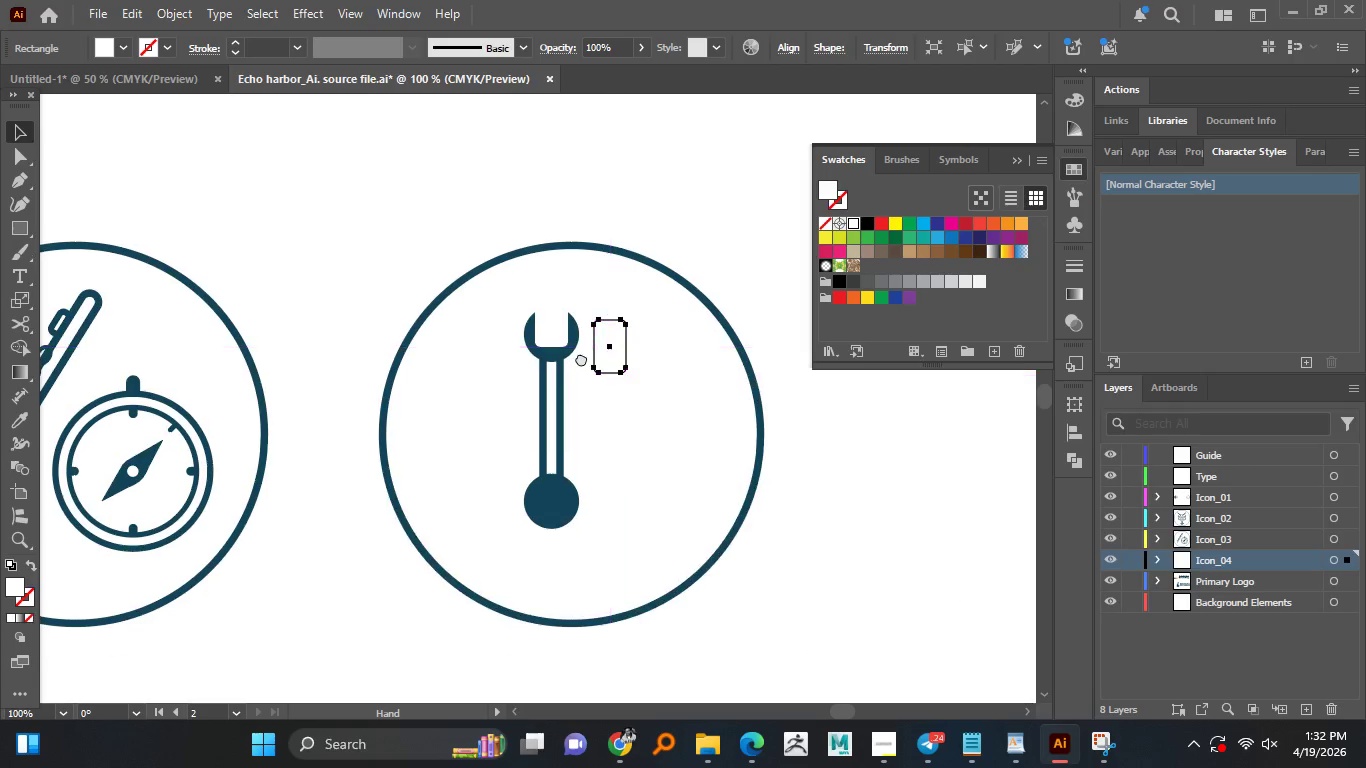 
hold_key(key=AltLeft, duration=0.61)
scroll: coordinate [542, 312], scroll_direction: up, amount: 3.0
 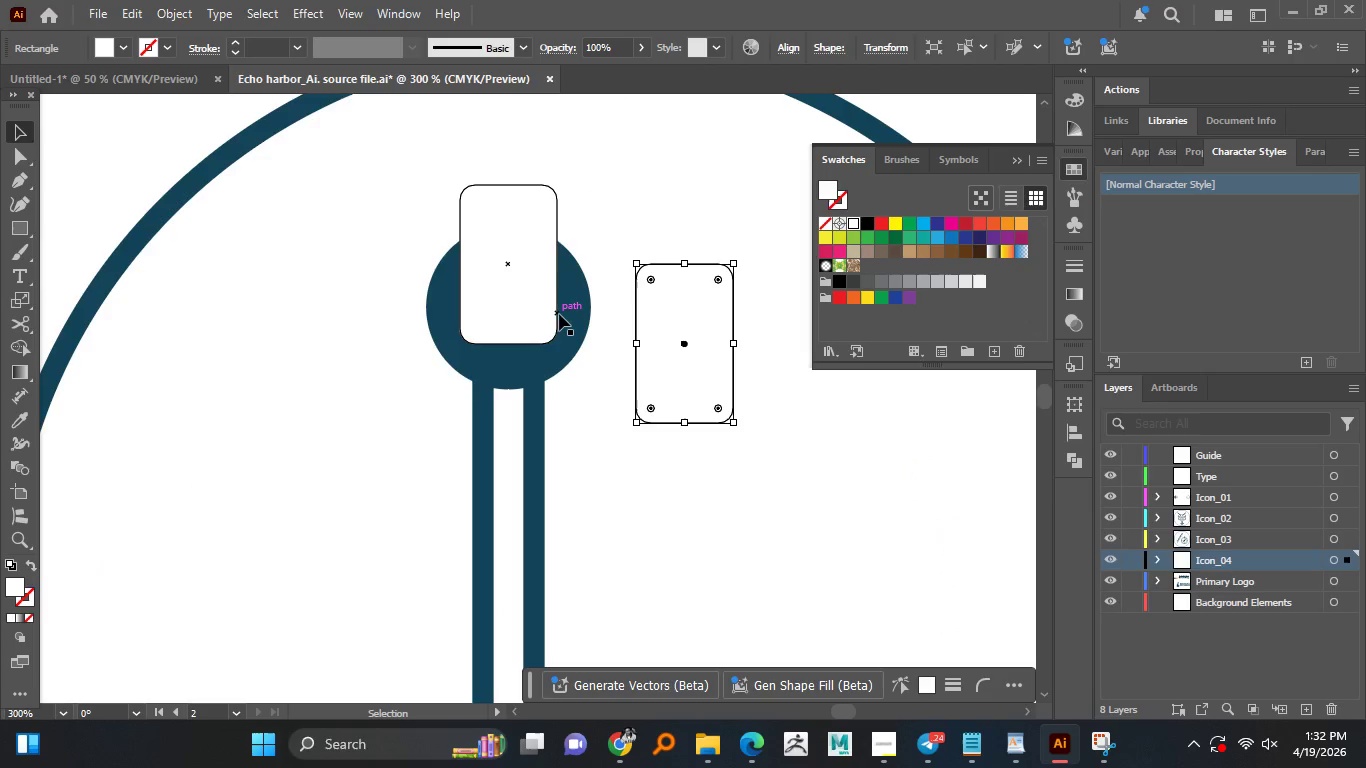 
key(Control+Z)
 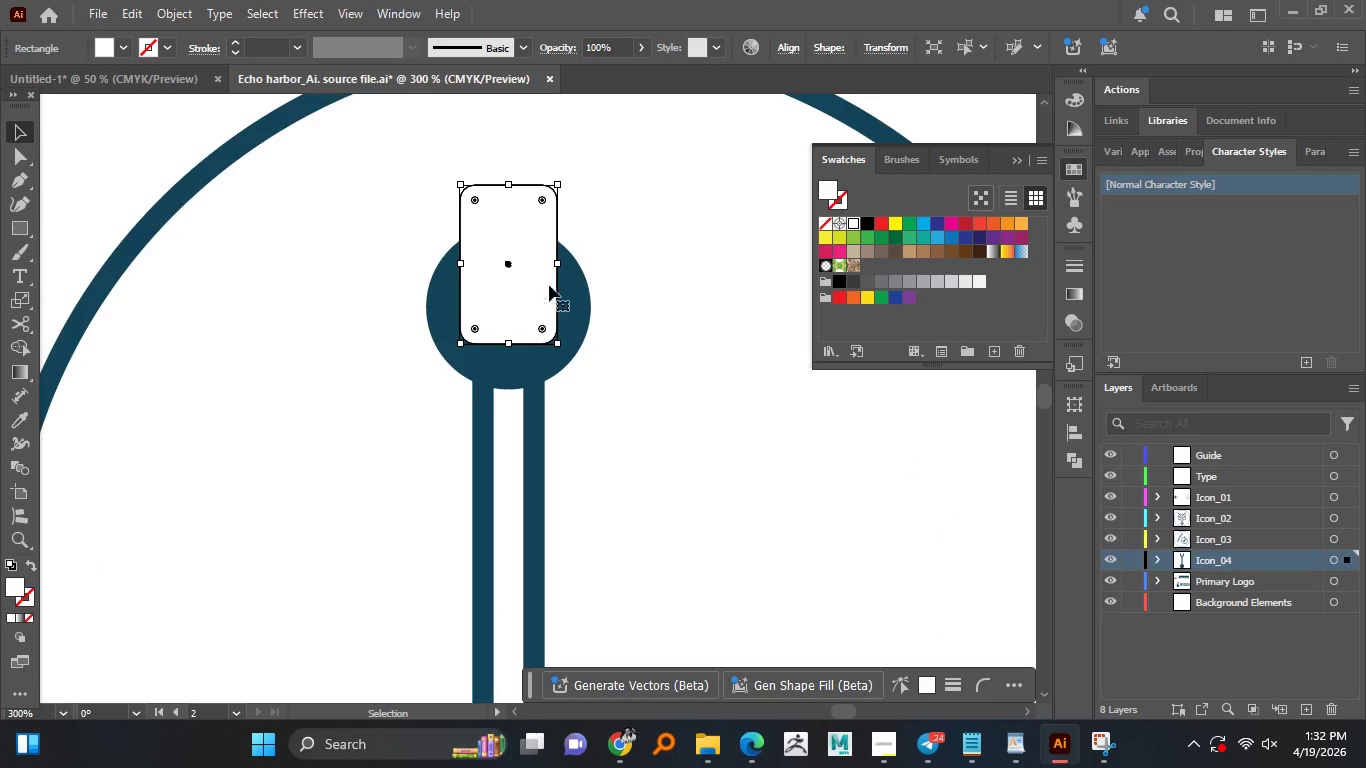 
hold_key(key=AltLeft, duration=2.33)
left_click_drag(start_coordinate=[557, 264], to_coordinate=[548, 263])
 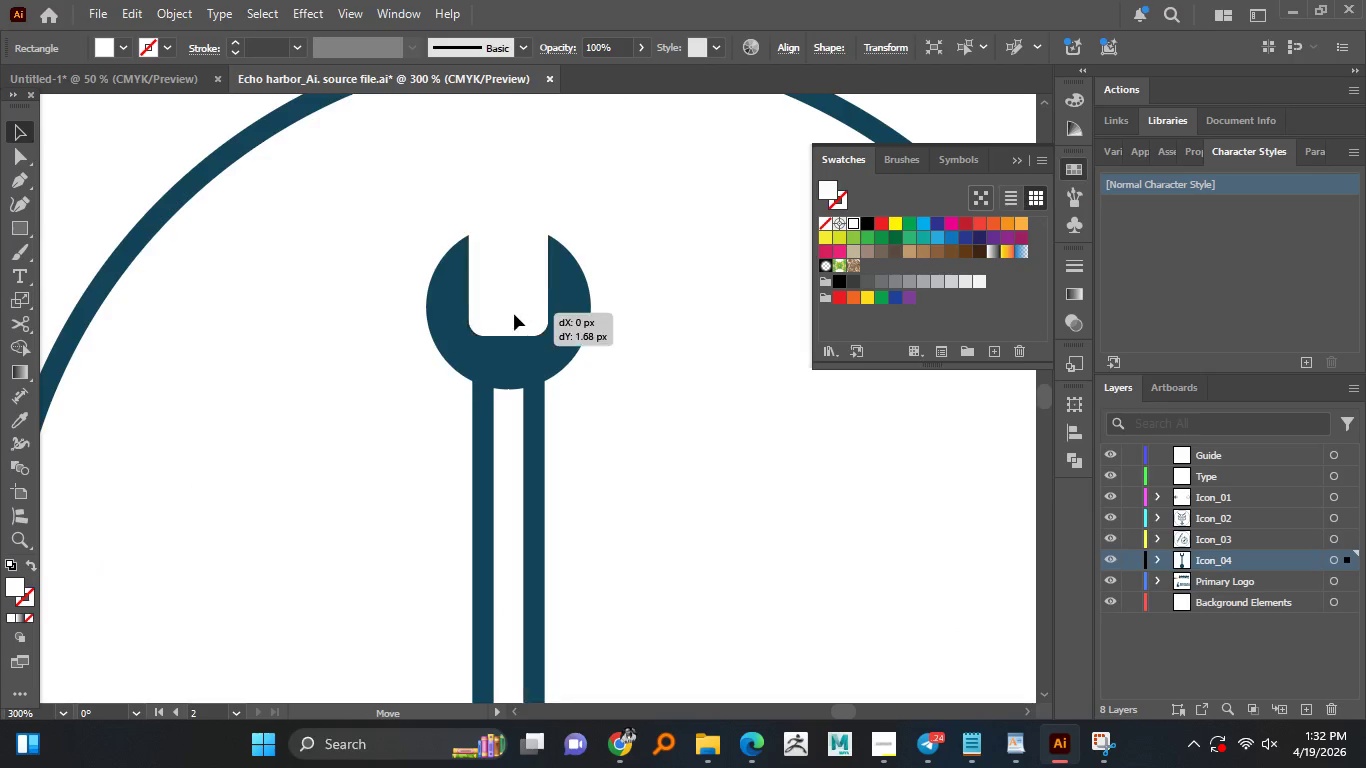 
hold_key(key=ShiftLeft, duration=0.59)
 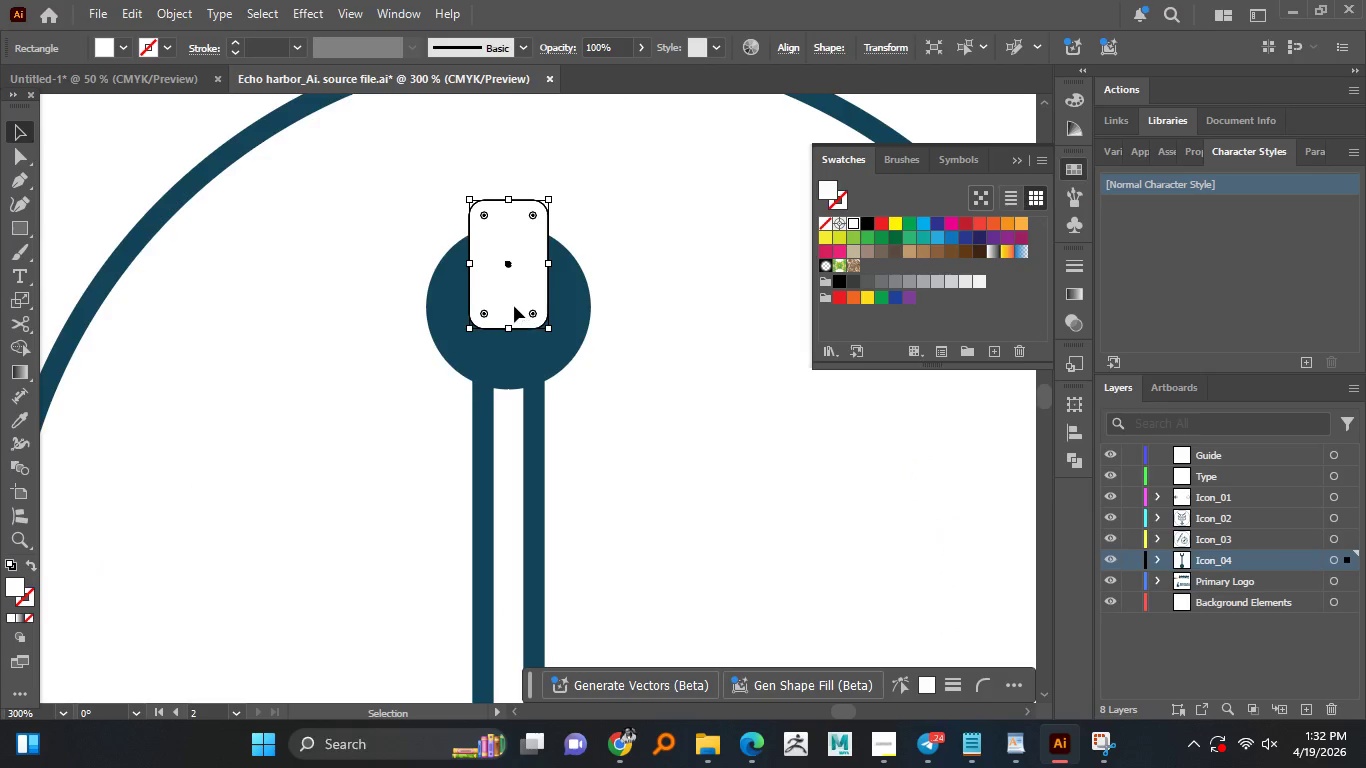 
left_click_drag(start_coordinate=[514, 306], to_coordinate=[513, 321])
 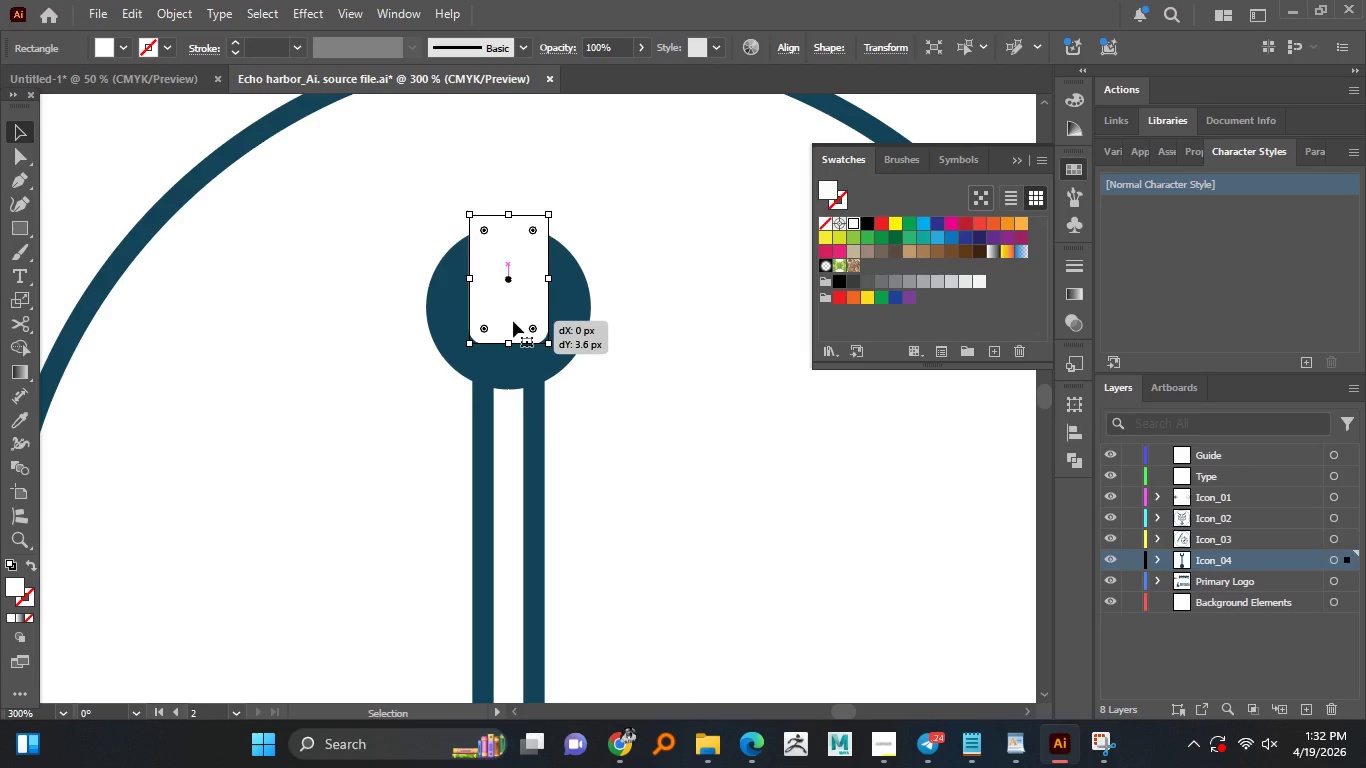 
hold_key(key=AltLeft, duration=0.53)
scroll: coordinate [513, 322], scroll_direction: up, amount: 2.0
 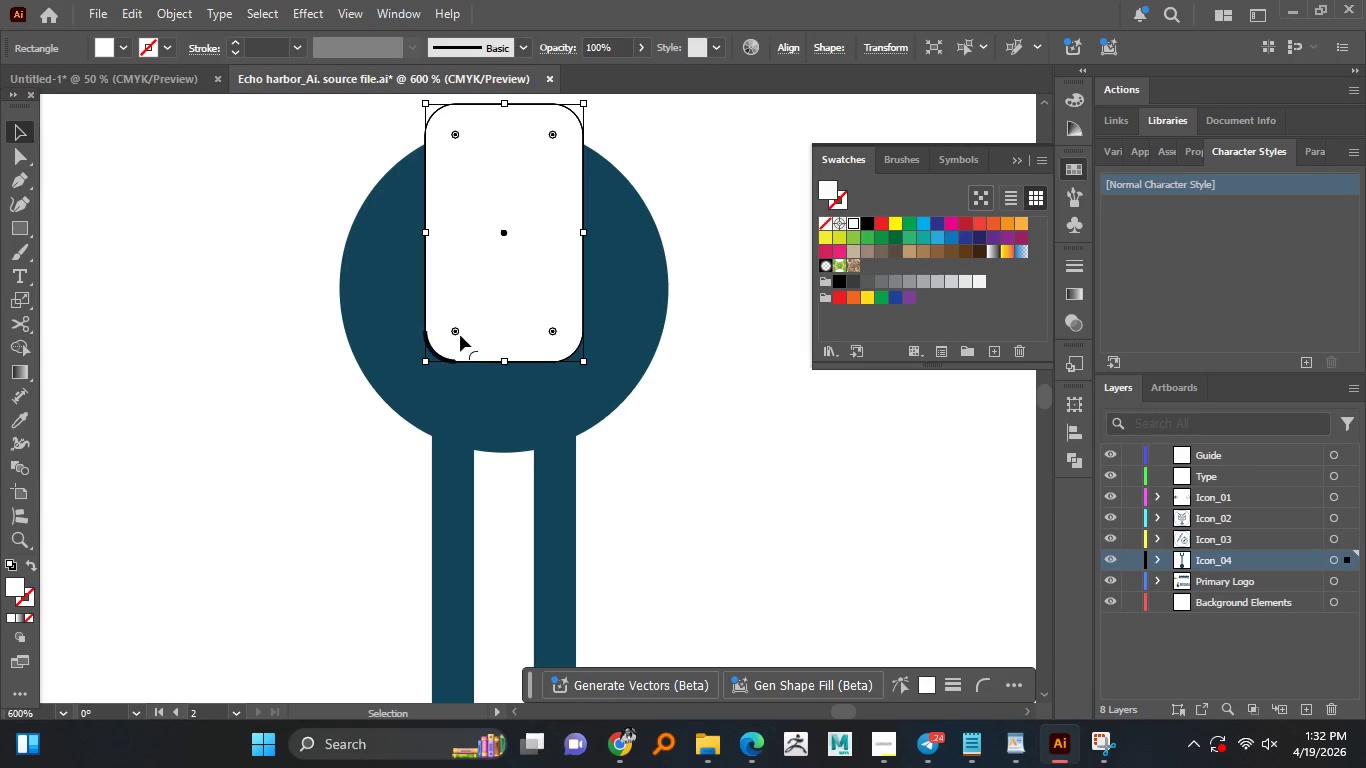 
left_click_drag(start_coordinate=[458, 334], to_coordinate=[452, 355])
 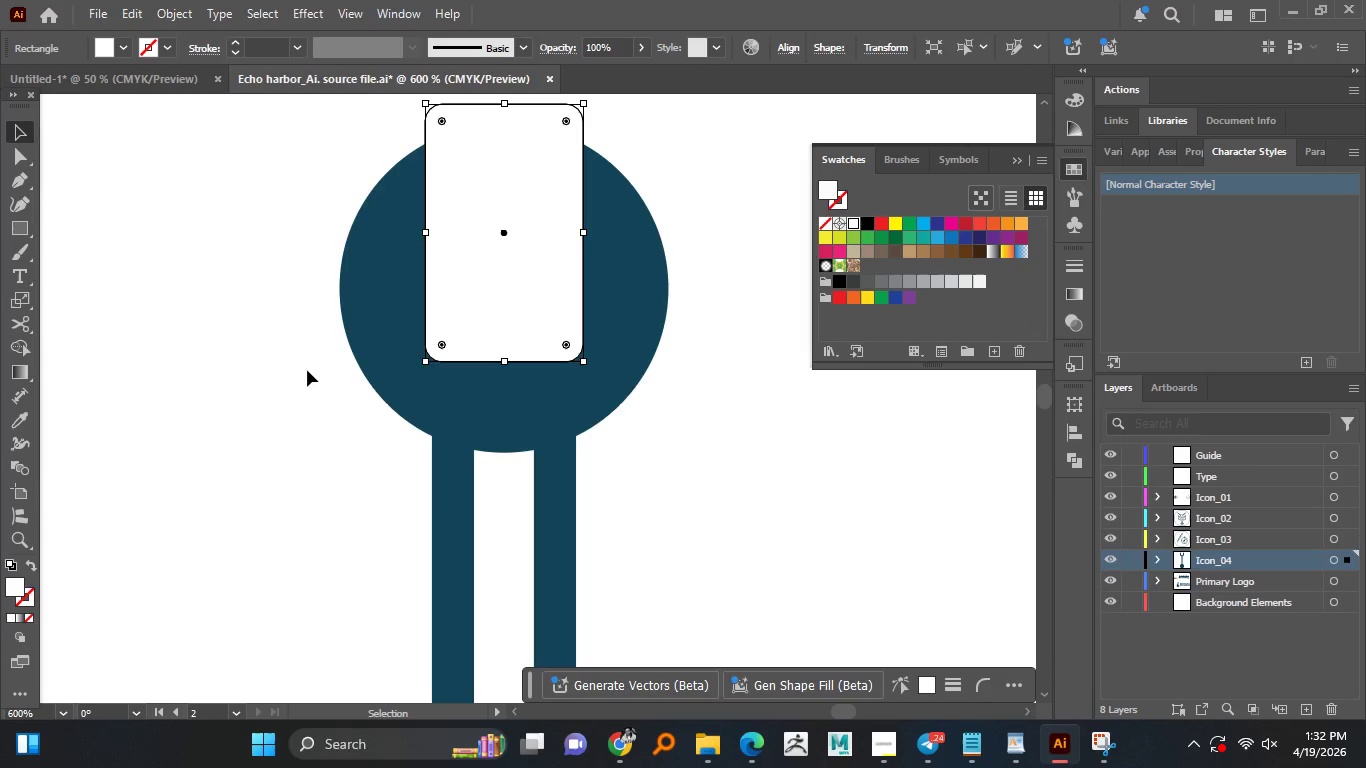 
left_click([307, 370])
 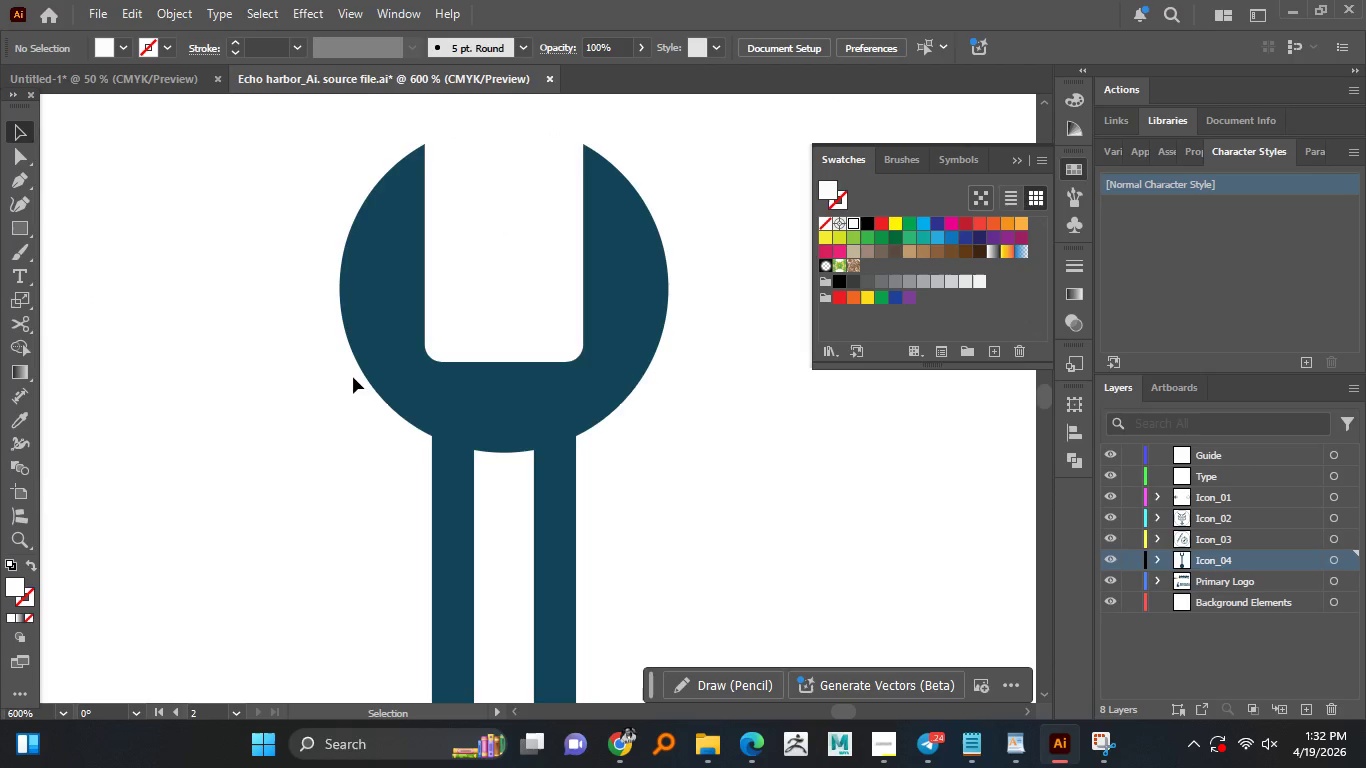 
hold_key(key=AltLeft, duration=1.5)
scroll: coordinate [353, 377], scroll_direction: down, amount: 2.0
 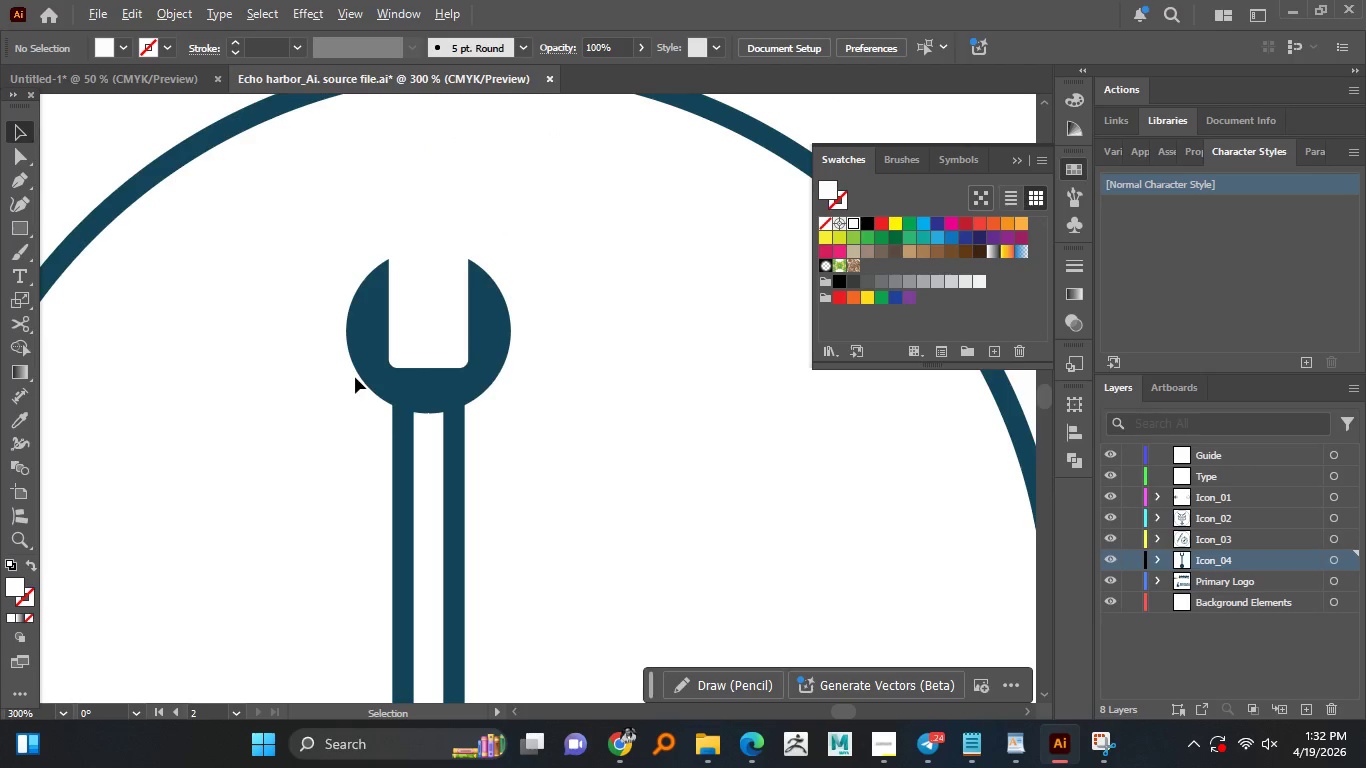 
hold_key(key=AltLeft, duration=1.5)
 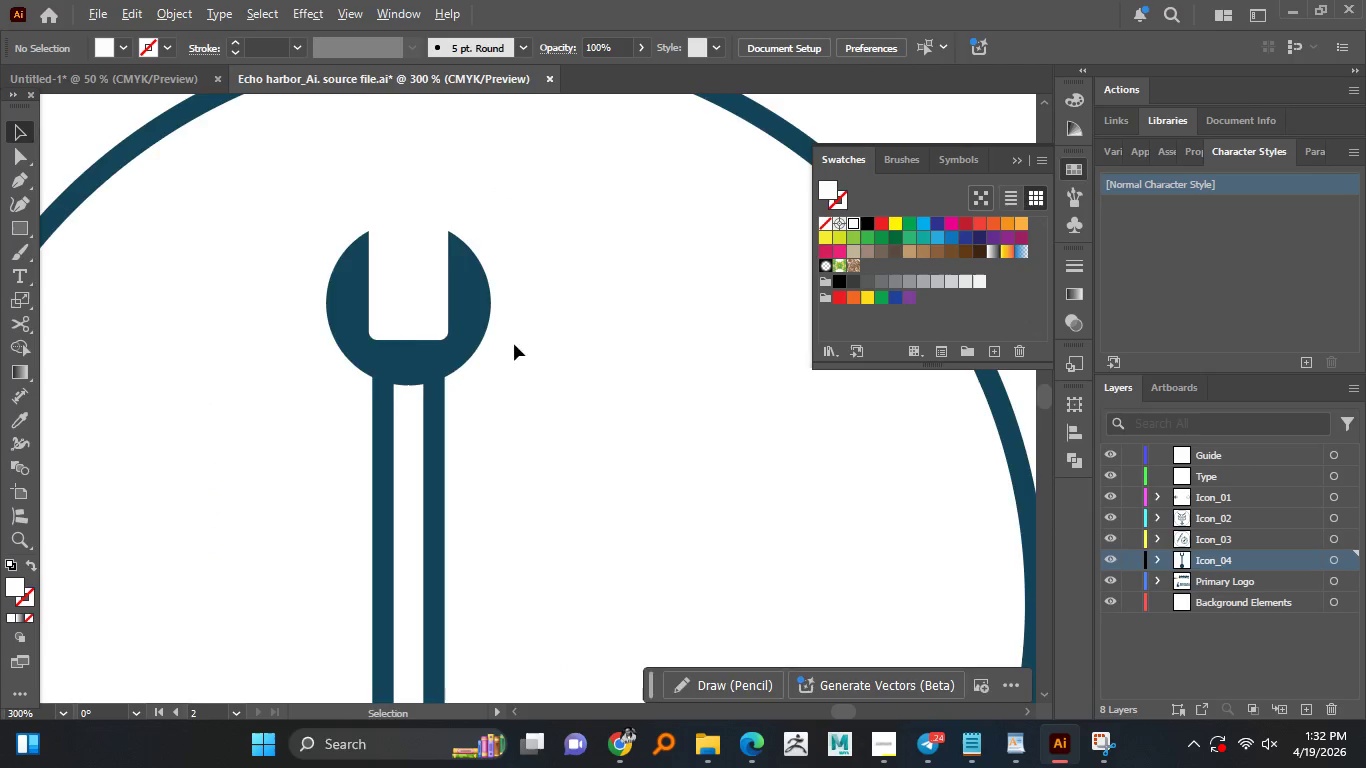 
scroll: coordinate [355, 369], scroll_direction: down, amount: 2.0
 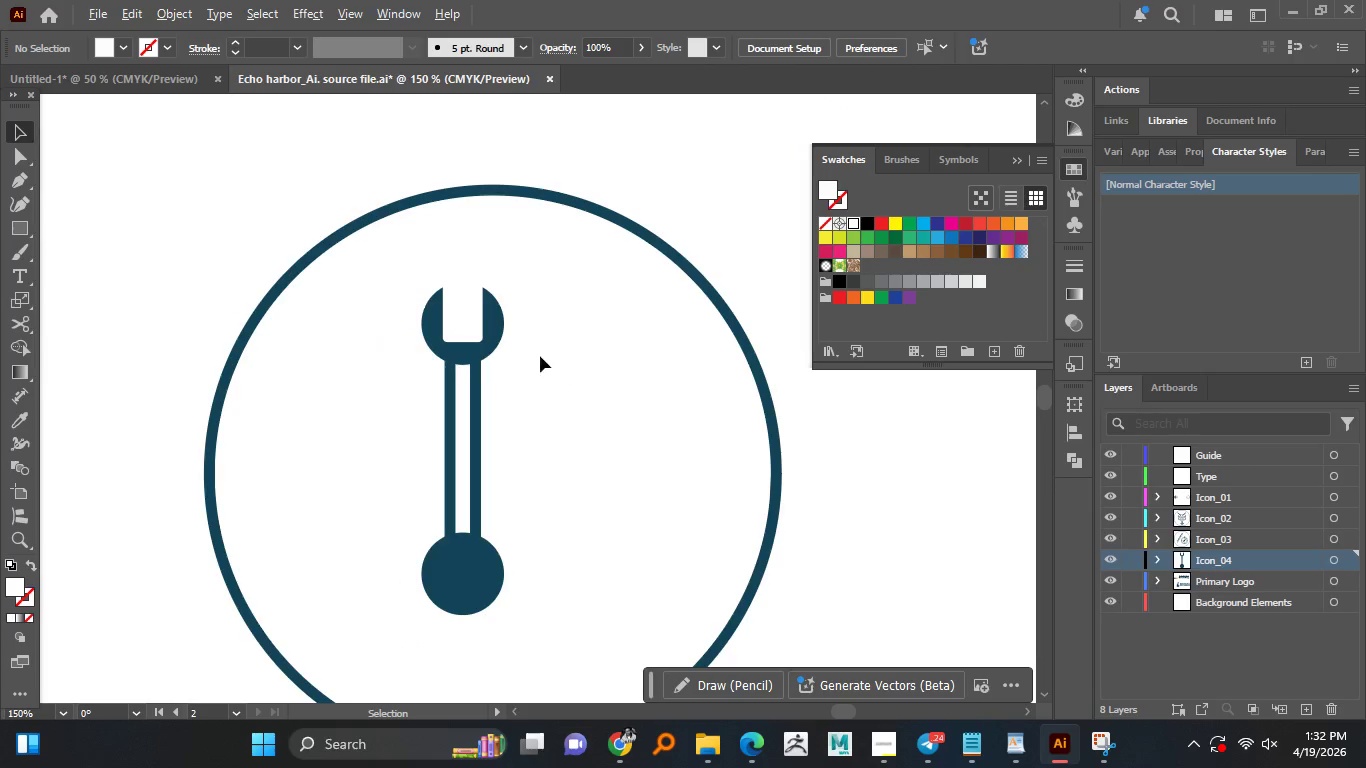 
hold_key(key=AltLeft, duration=1.44)
scroll: coordinate [512, 391], scroll_direction: up, amount: 3.0
 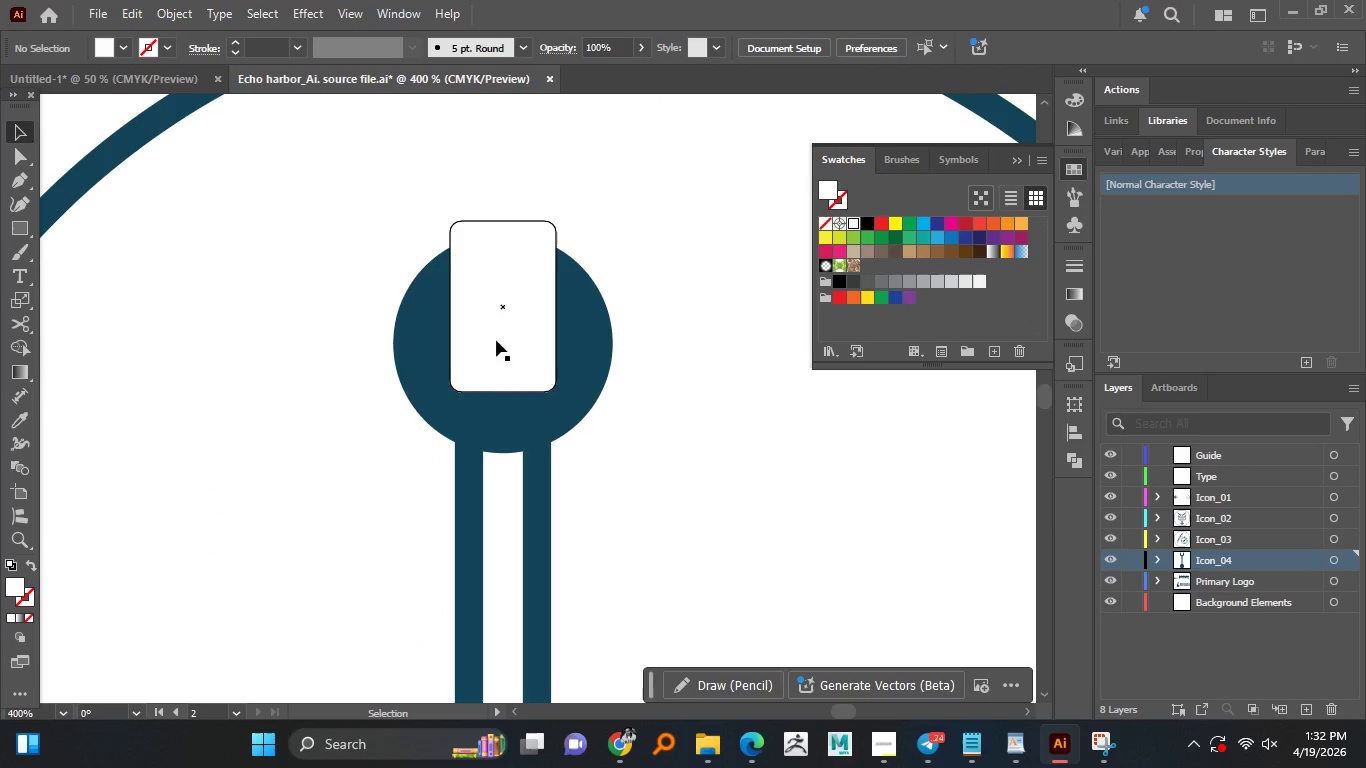 
left_click_drag(start_coordinate=[496, 340], to_coordinate=[494, 331])
 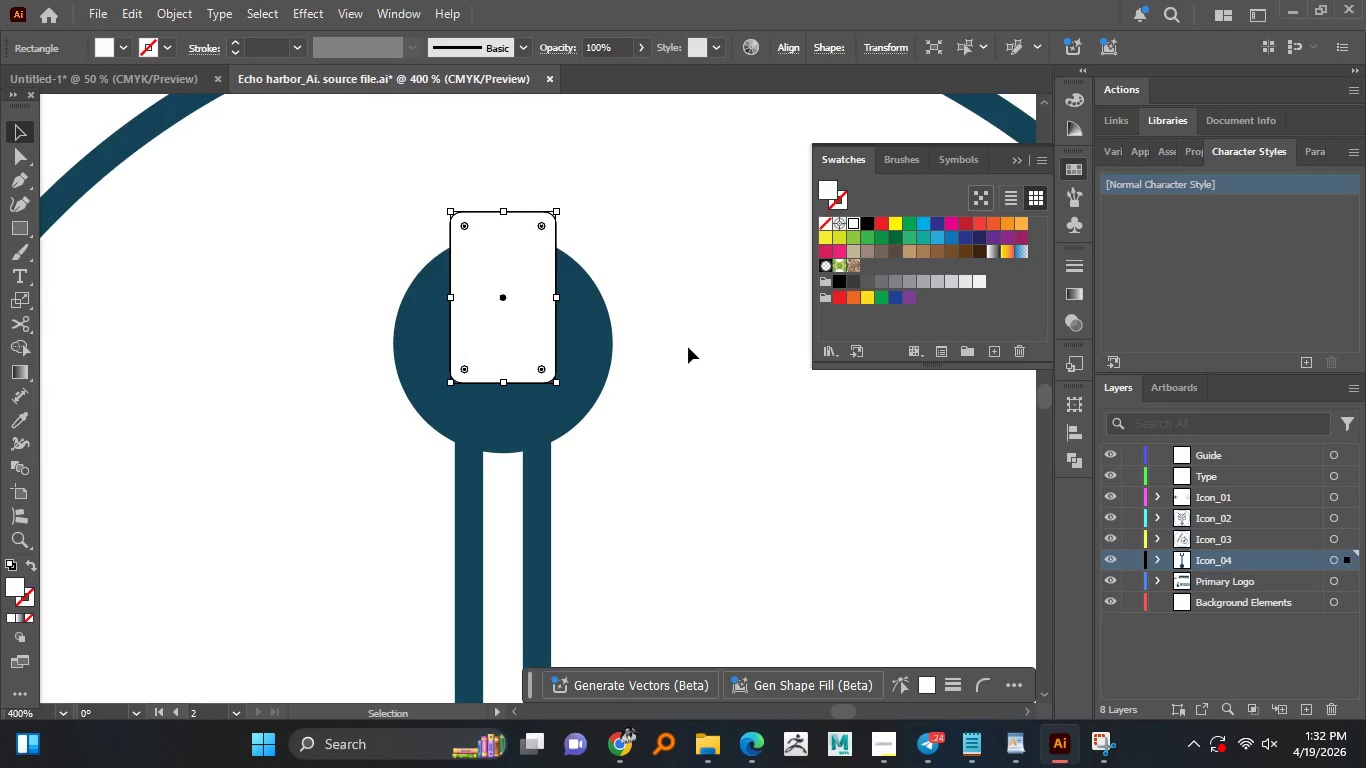 
hold_key(key=AltLeft, duration=1.52)
 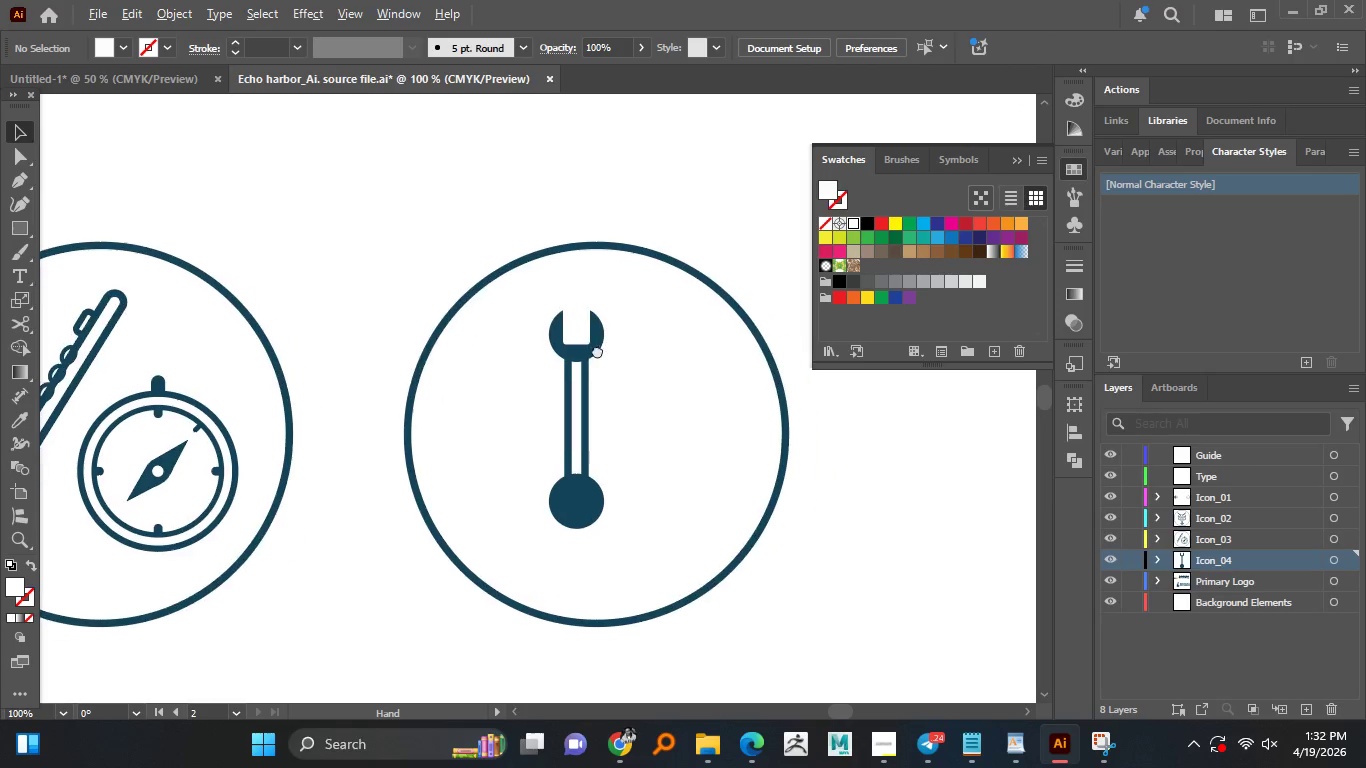 
hold_key(key=AltLeft, duration=1.5)
 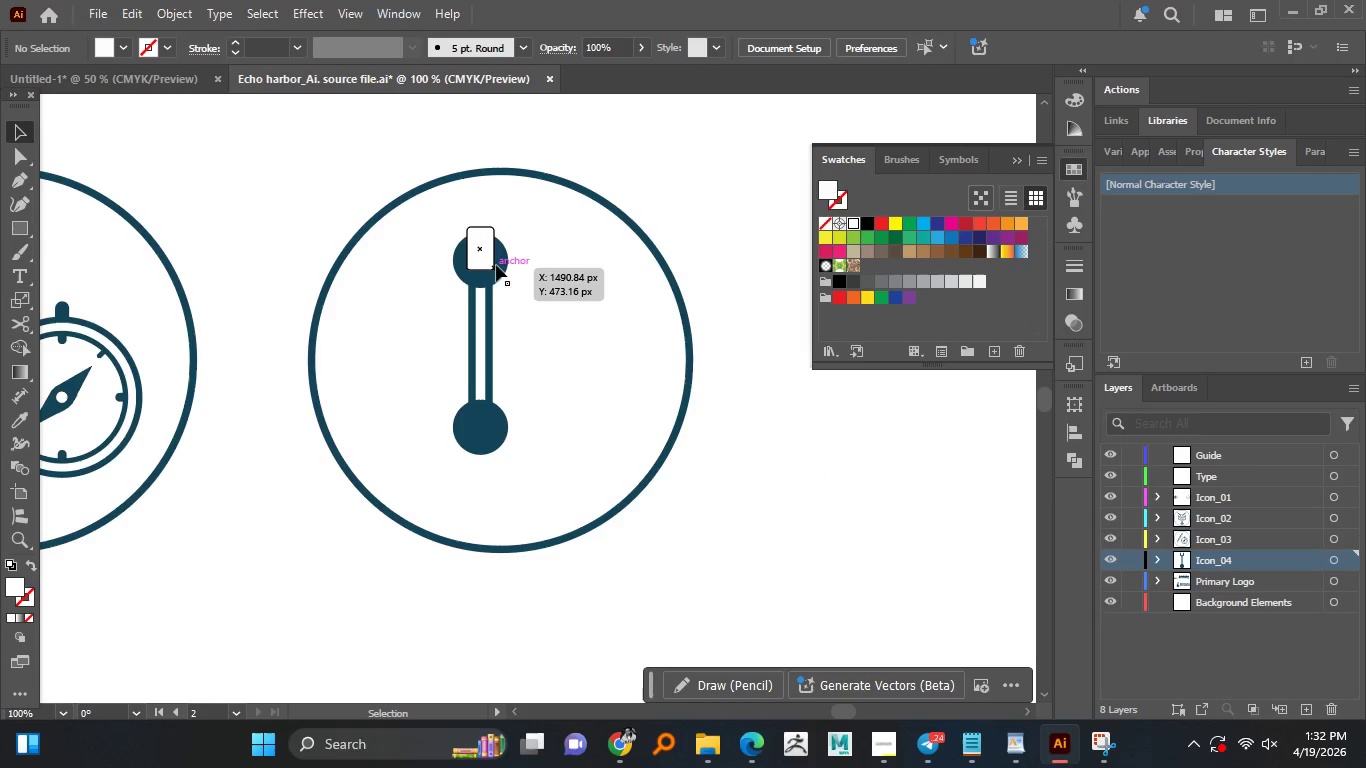 
scroll: coordinate [676, 354], scroll_direction: down, amount: 4.0
 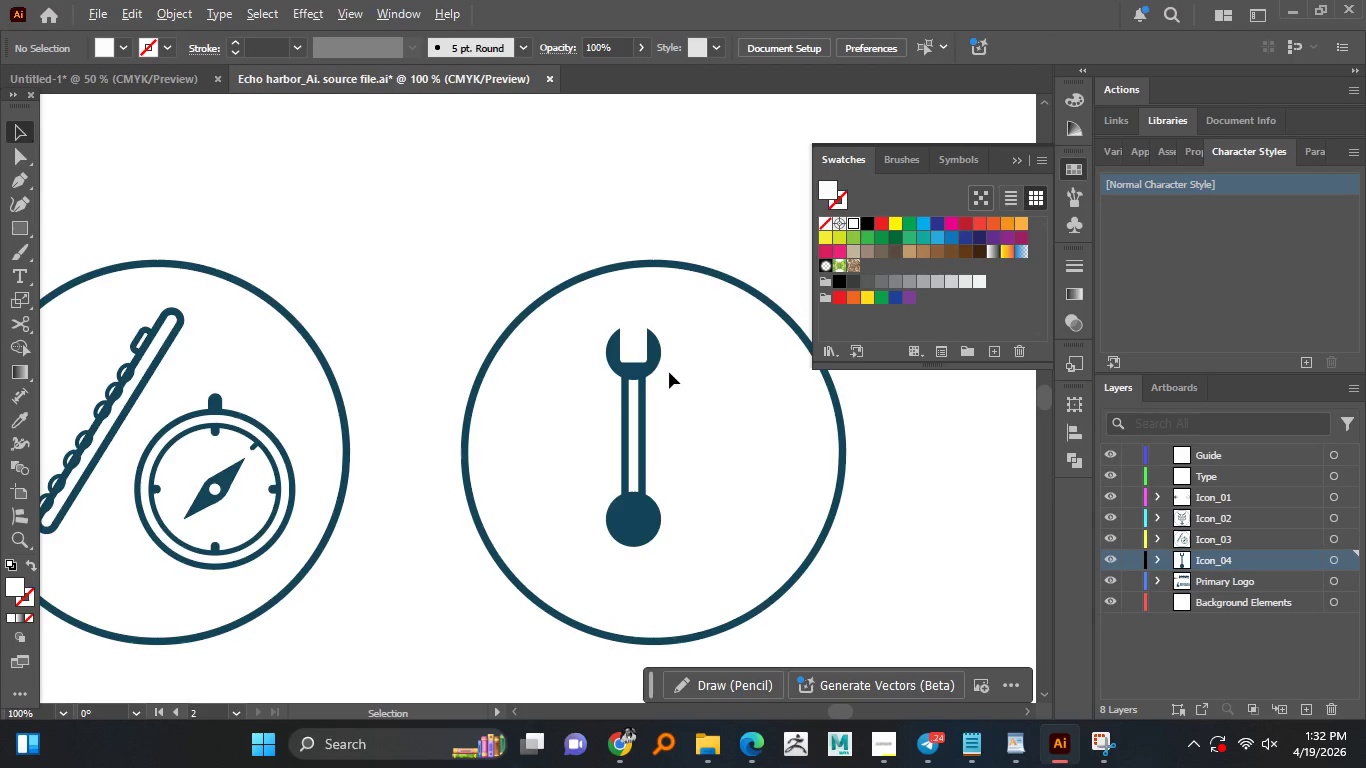 
key(Alt+AltLeft)
 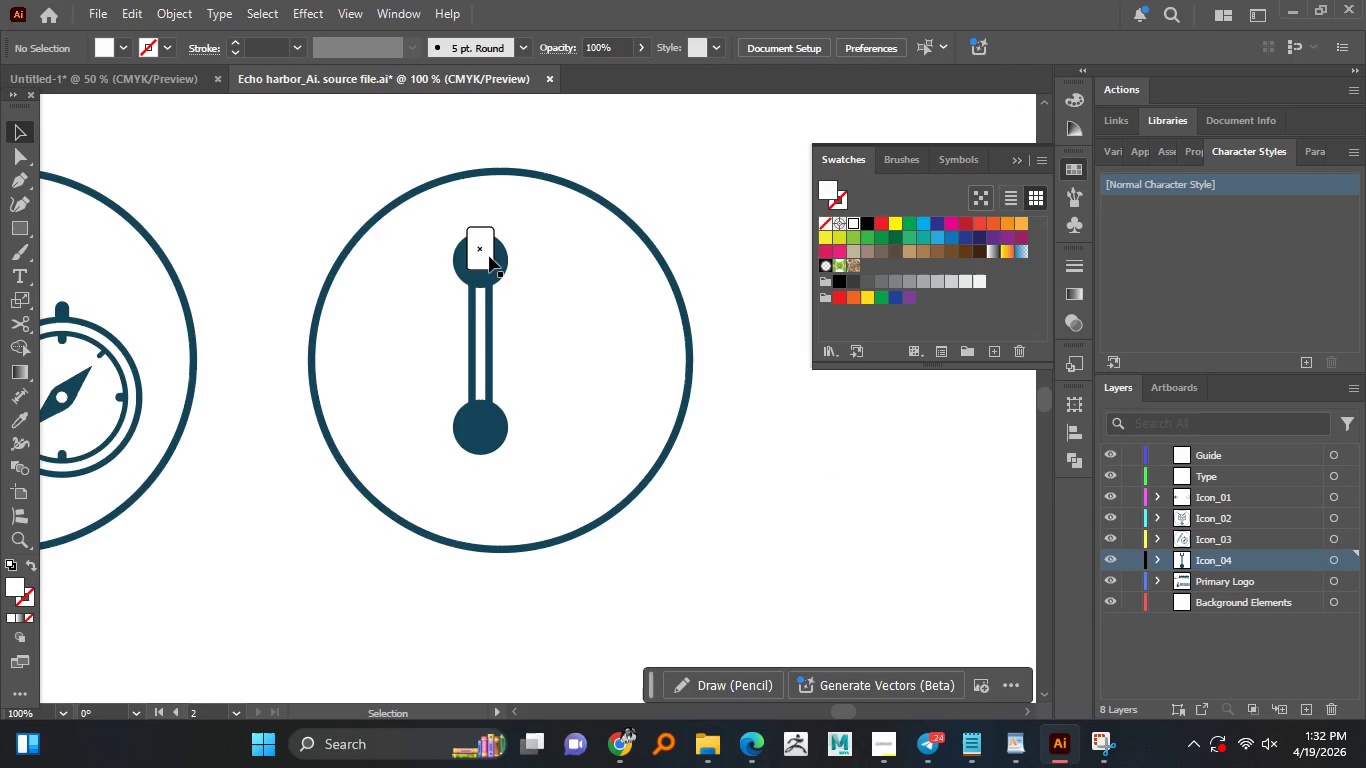 
left_click_drag(start_coordinate=[489, 256], to_coordinate=[489, 455])
 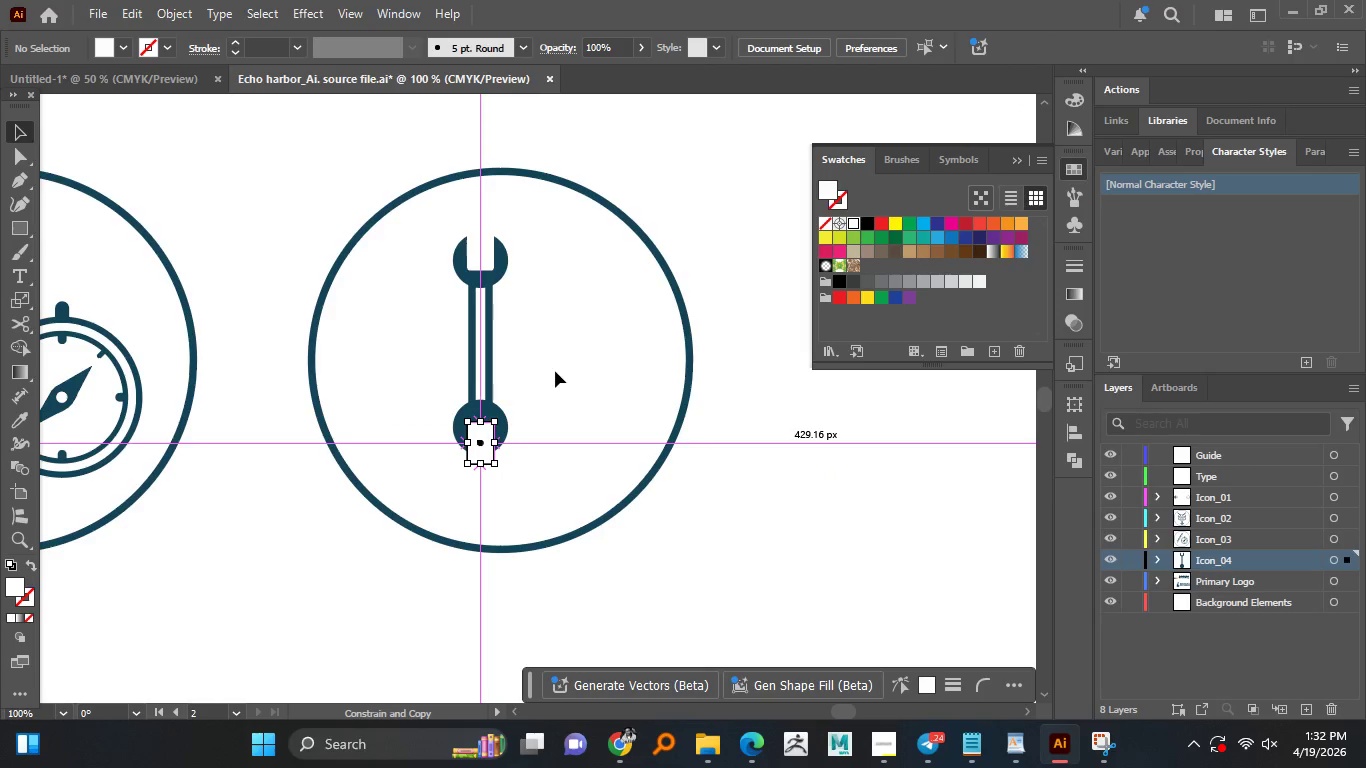 
hold_key(key=AltLeft, duration=2.47)
 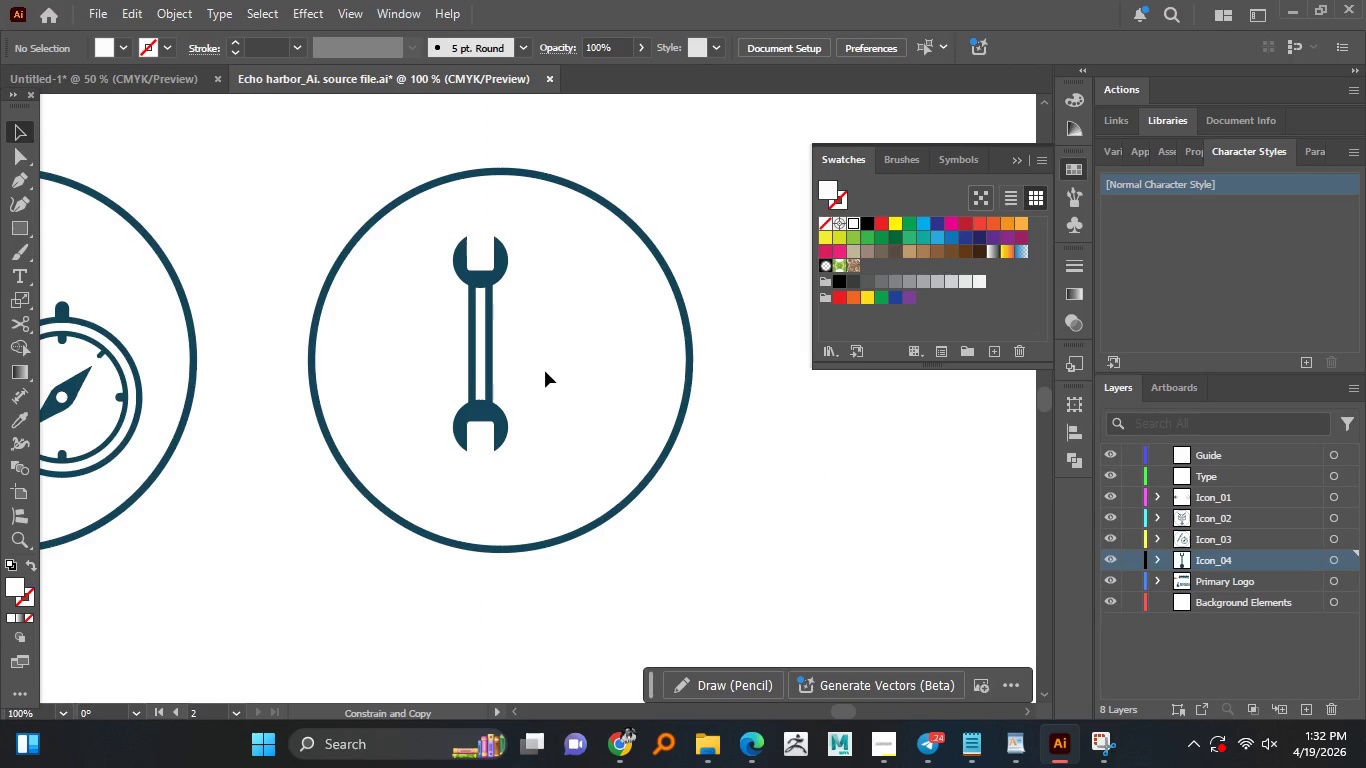 
hold_key(key=ShiftLeft, duration=1.5)
 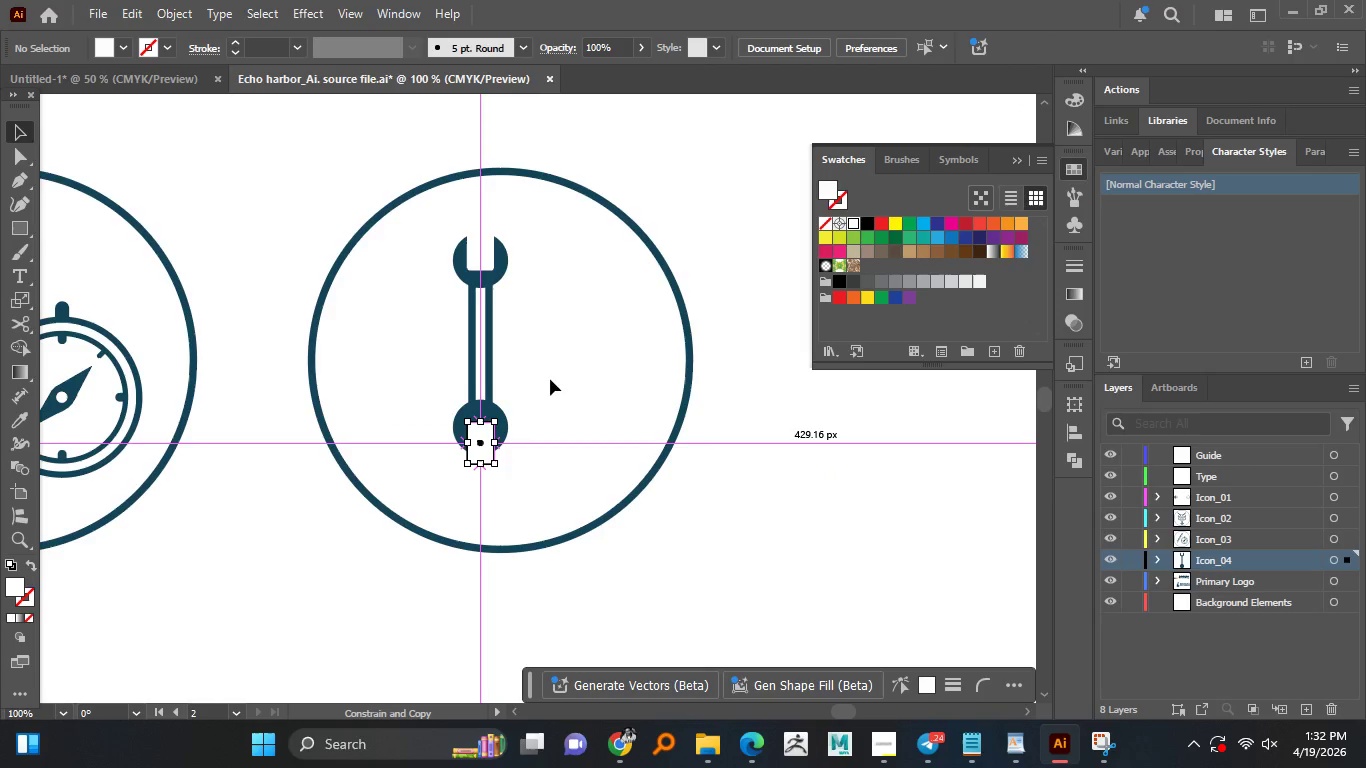 
hold_key(key=ShiftLeft, duration=0.8)
 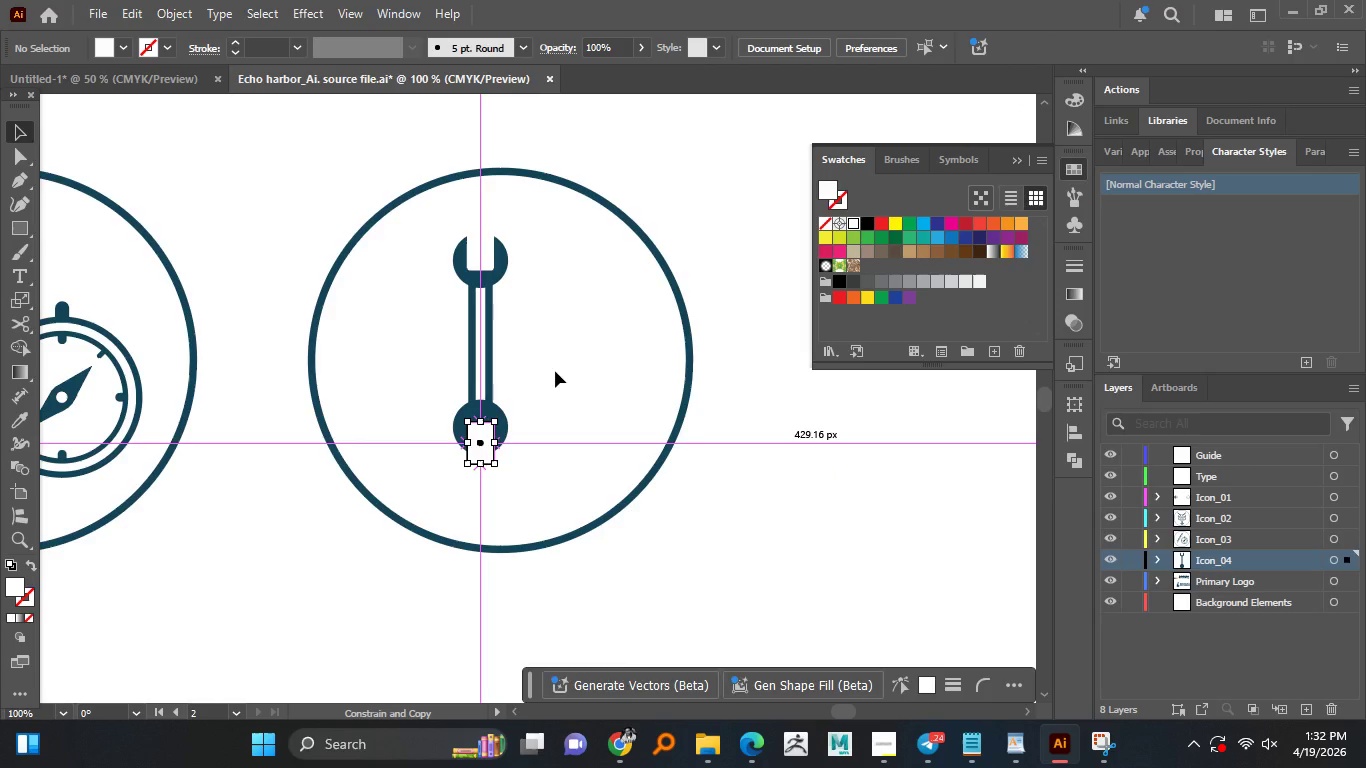 
left_click([555, 371])
 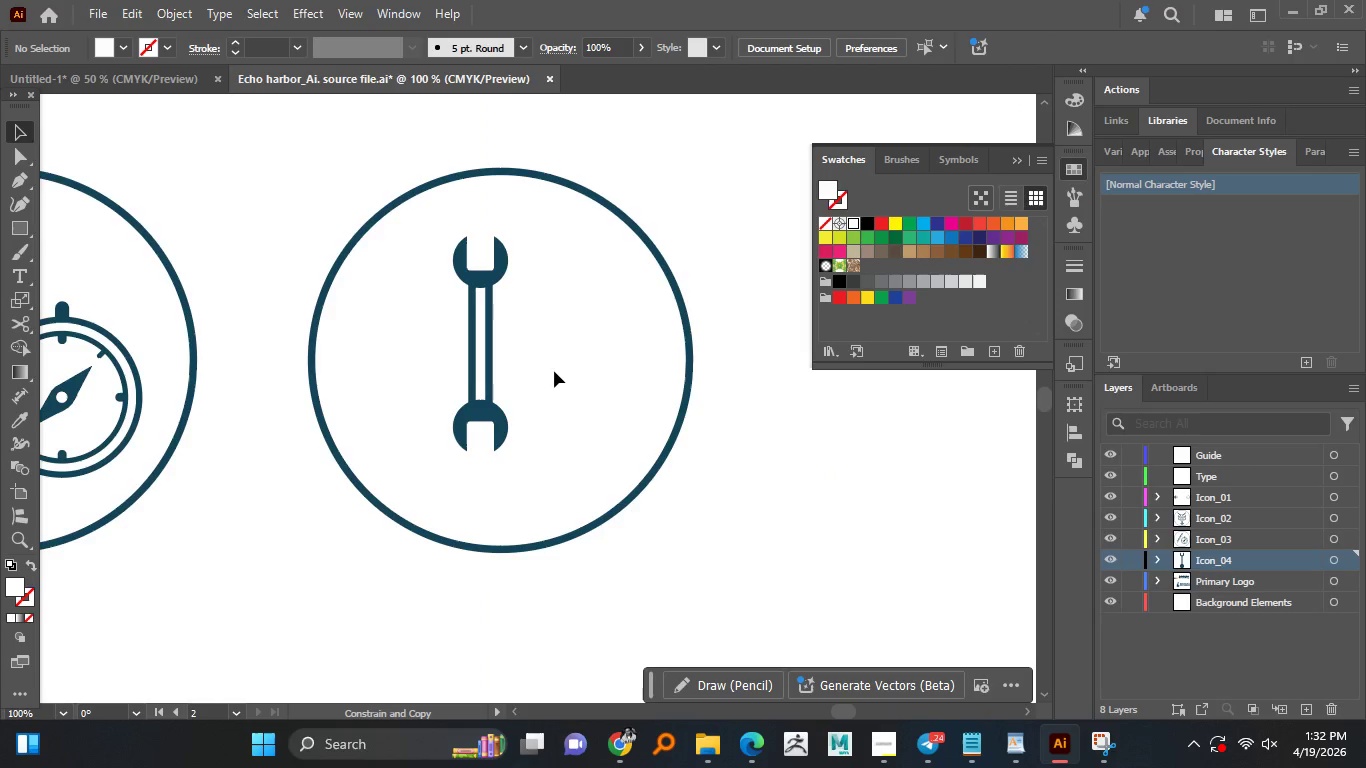 
hold_key(key=AltLeft, duration=0.34)
 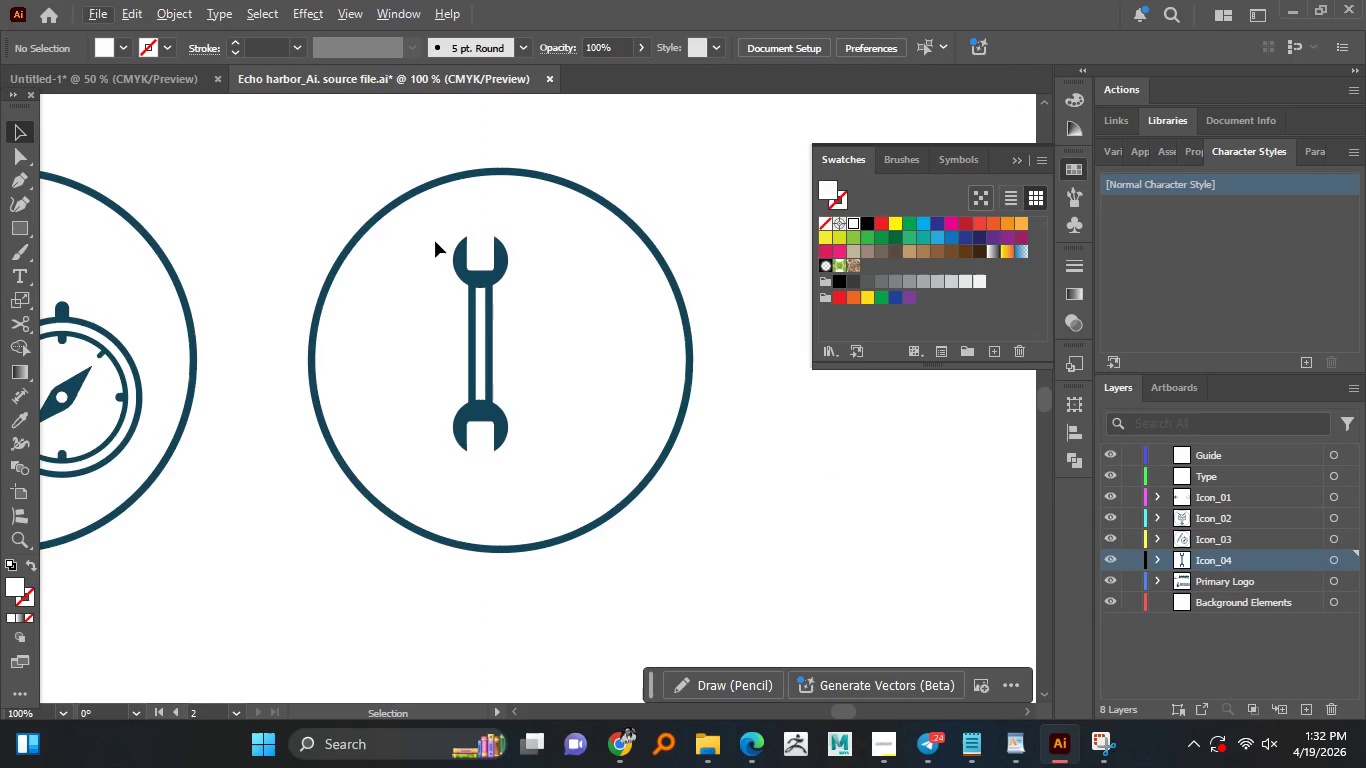 
left_click_drag(start_coordinate=[436, 243], to_coordinate=[515, 444])
 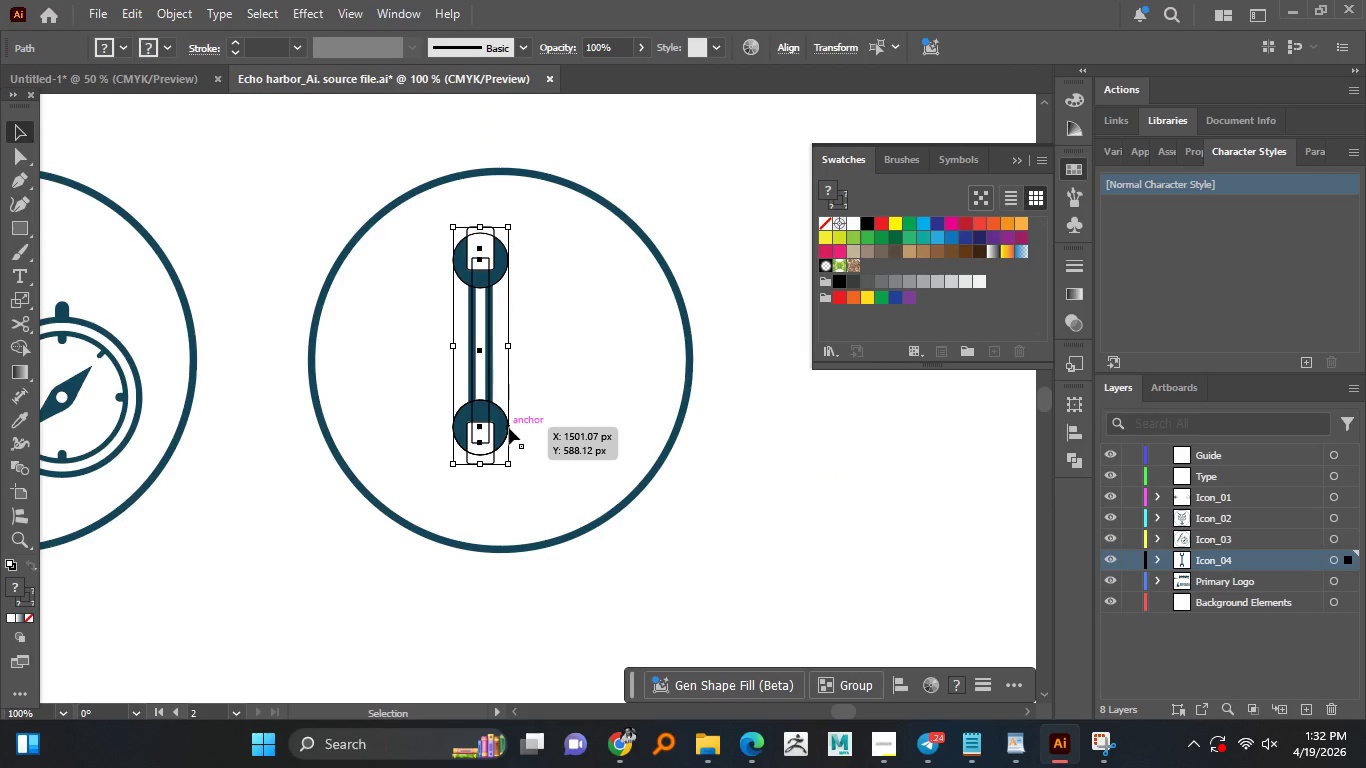 
hold_key(key=AltLeft, duration=0.97)
scroll: coordinate [492, 337], scroll_direction: up, amount: 2.0
 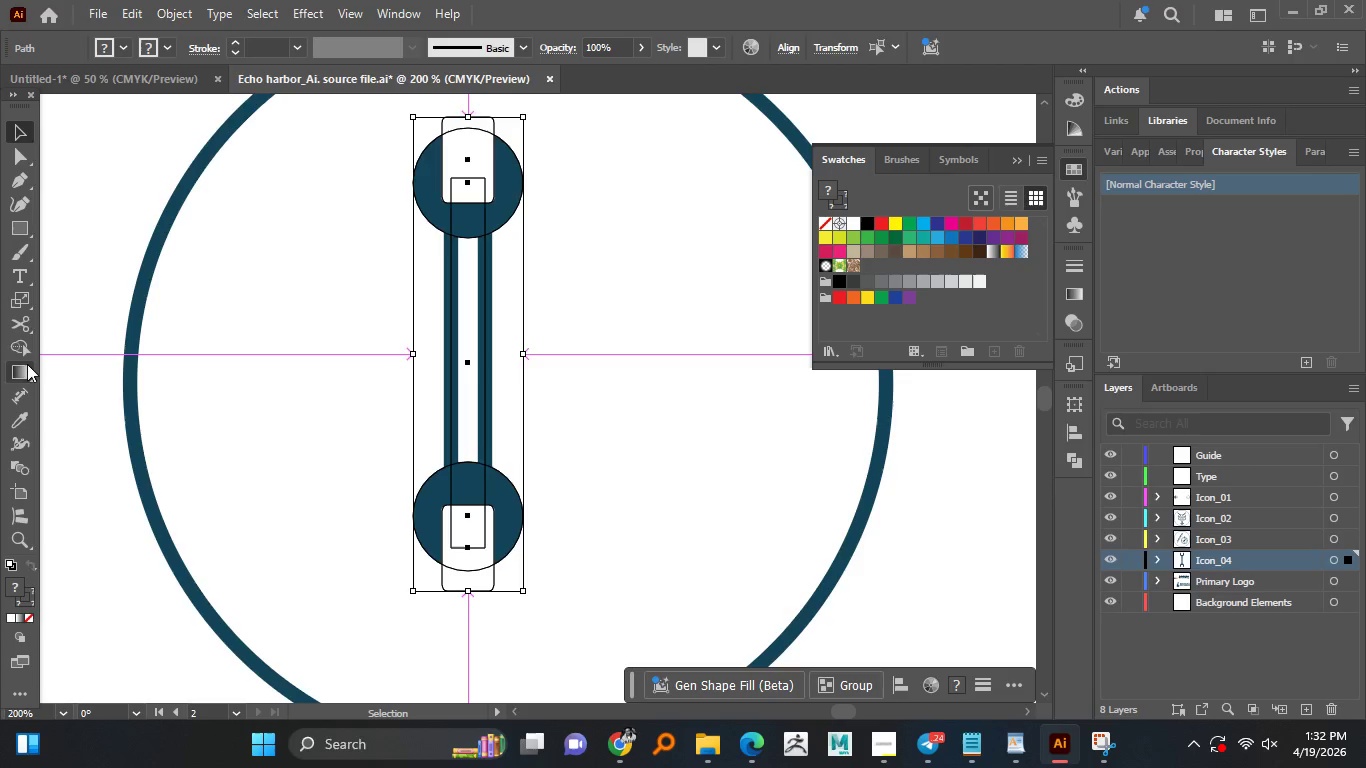 
left_click([22, 347])
 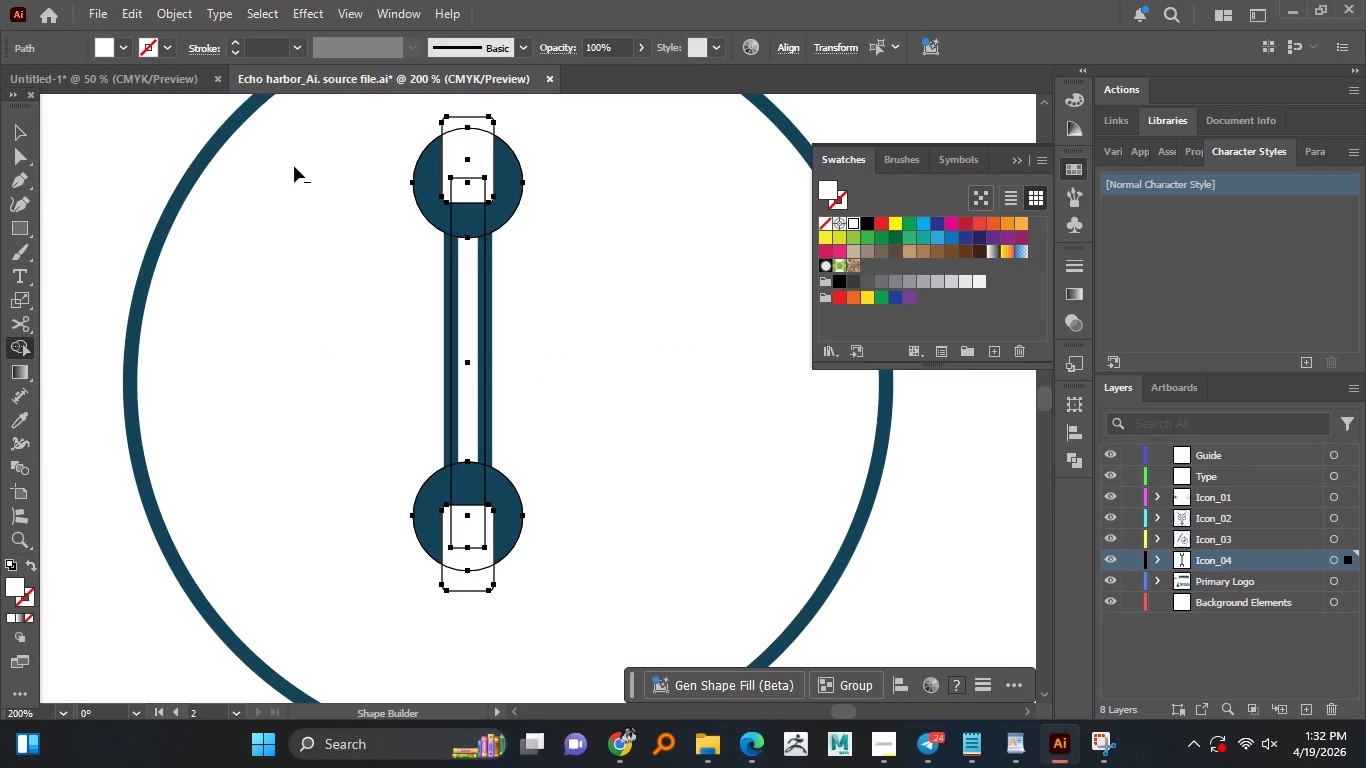 
hold_key(key=AltLeft, duration=1.52)
 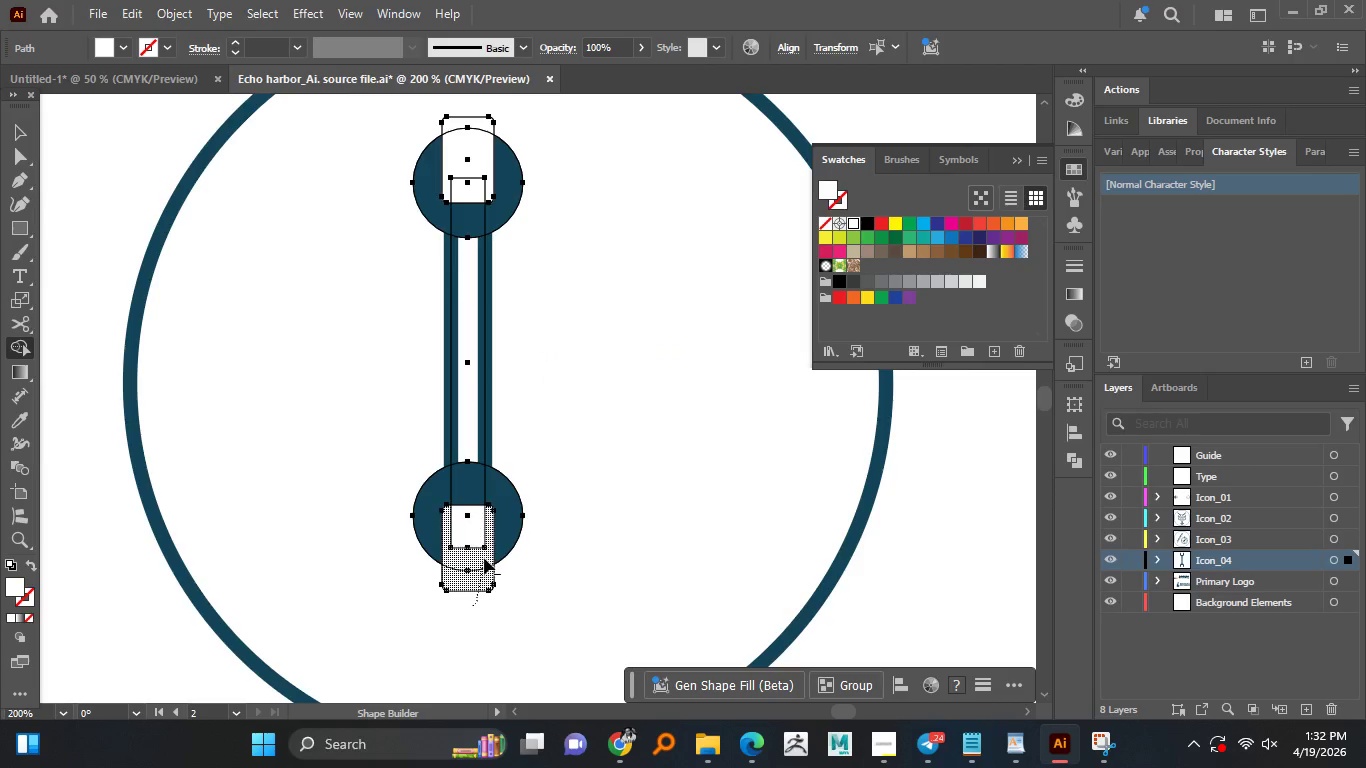 
hold_key(key=AltLeft, duration=1.5)
left_click_drag(start_coordinate=[473, 606], to_coordinate=[478, 539])
 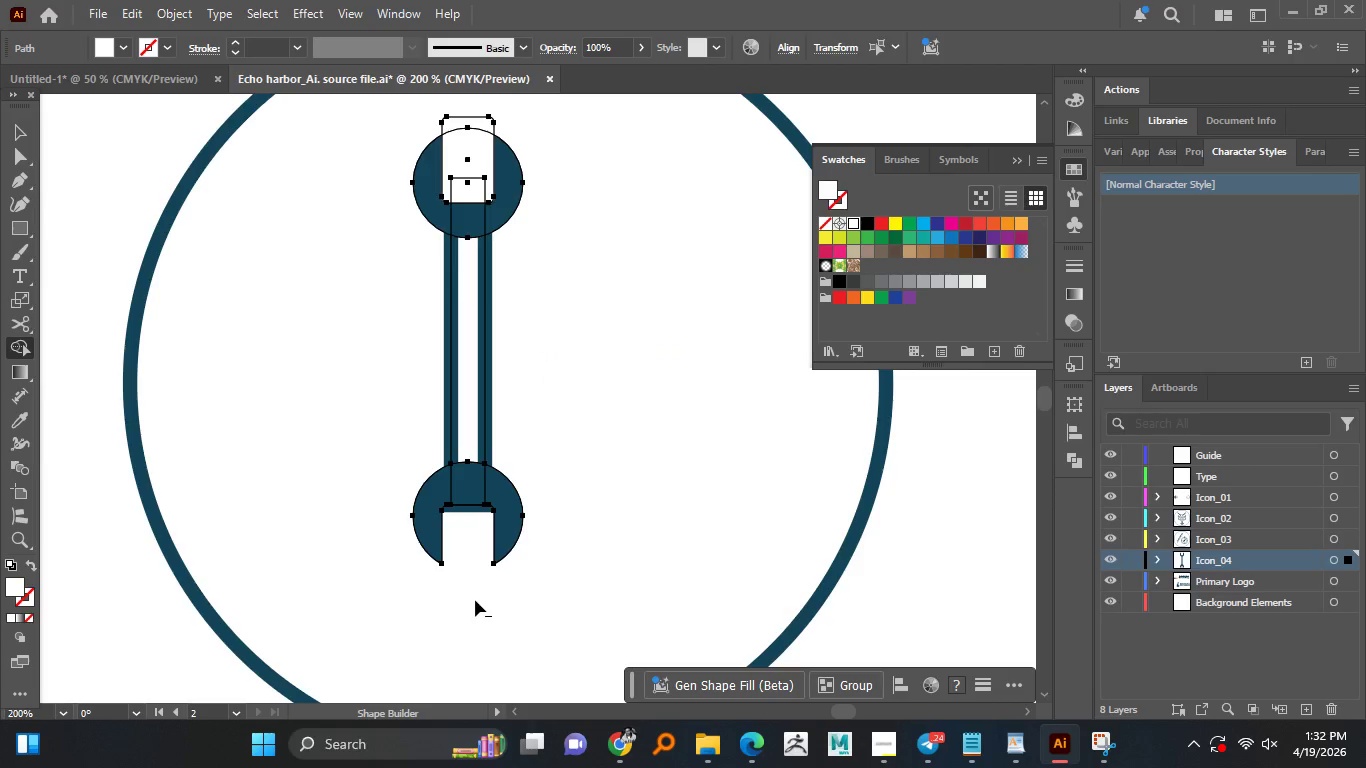 
hold_key(key=AltLeft, duration=1.5)
 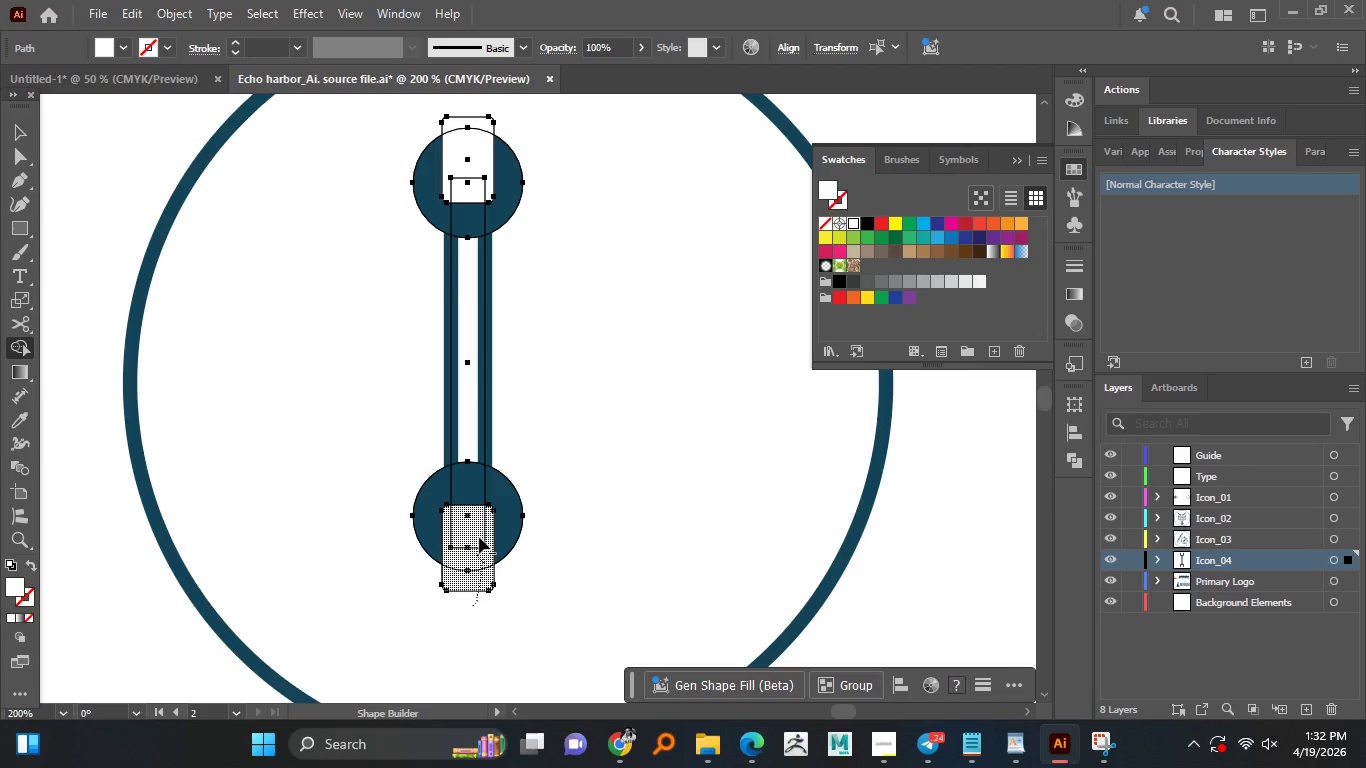 
key(Alt+AltLeft)
 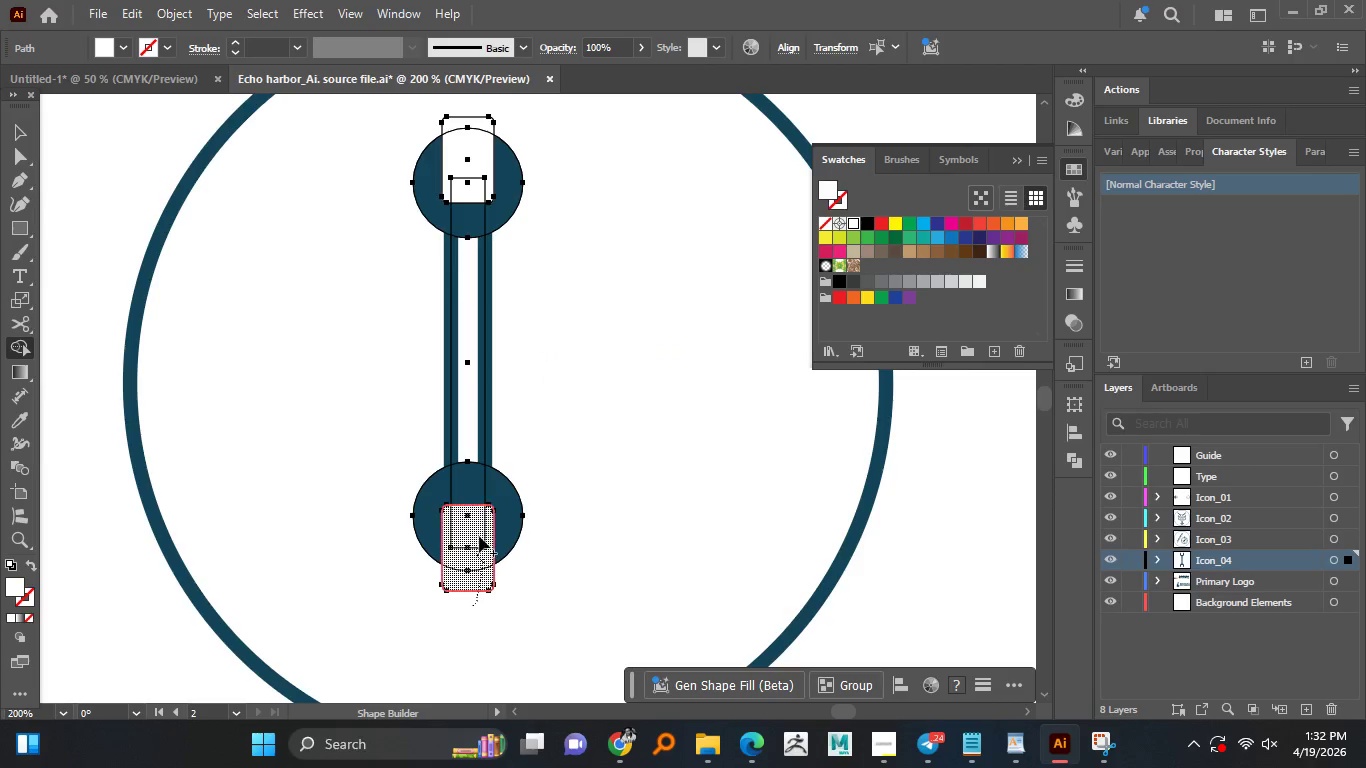 
key(Alt+AltLeft)
 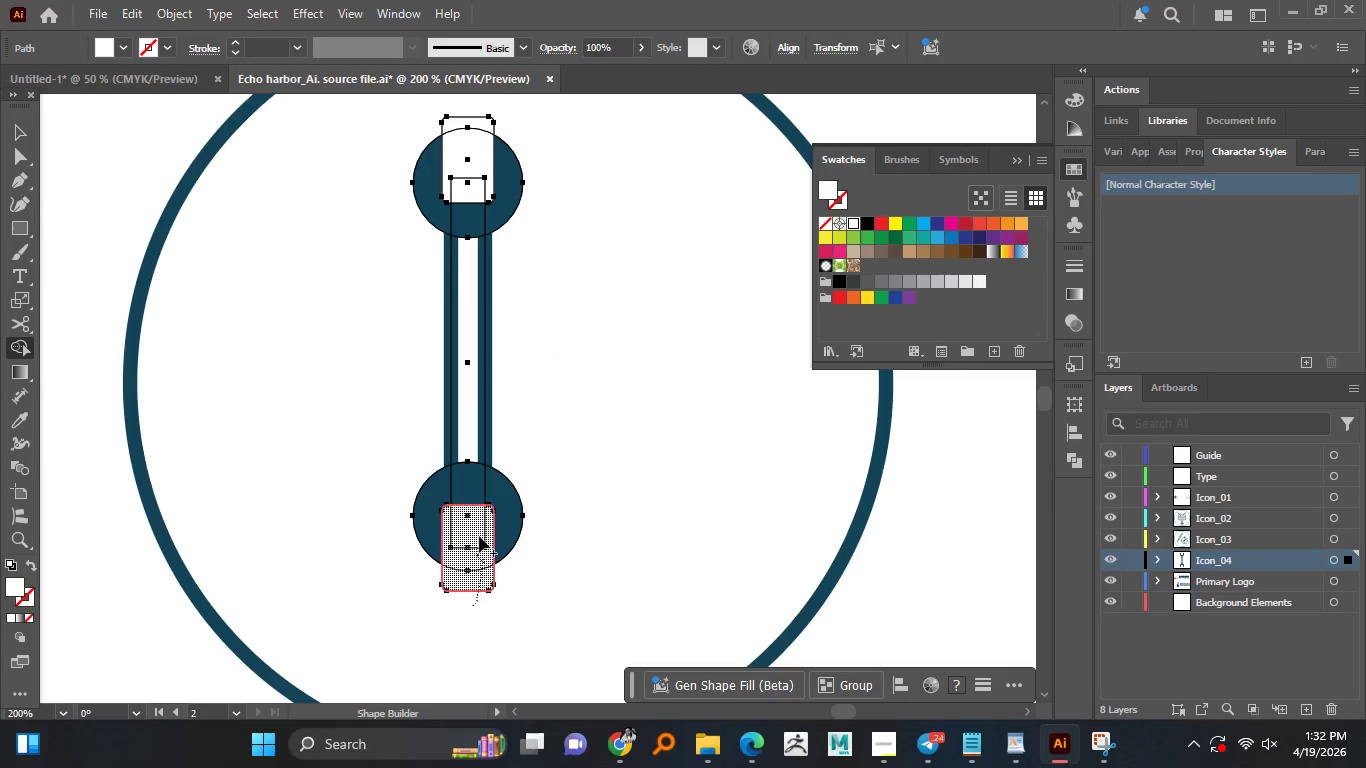 
key(Alt+AltLeft)
 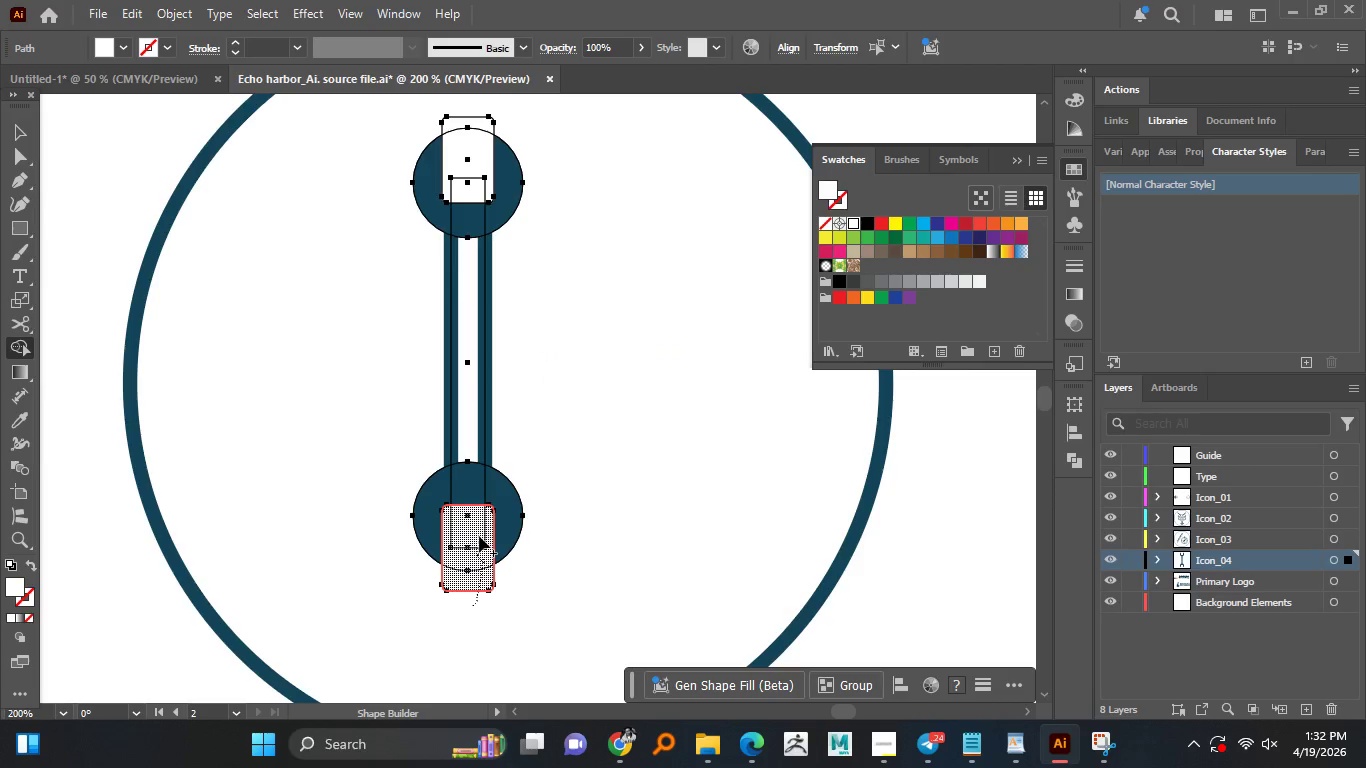 
hold_key(key=AltLeft, duration=1.51)
 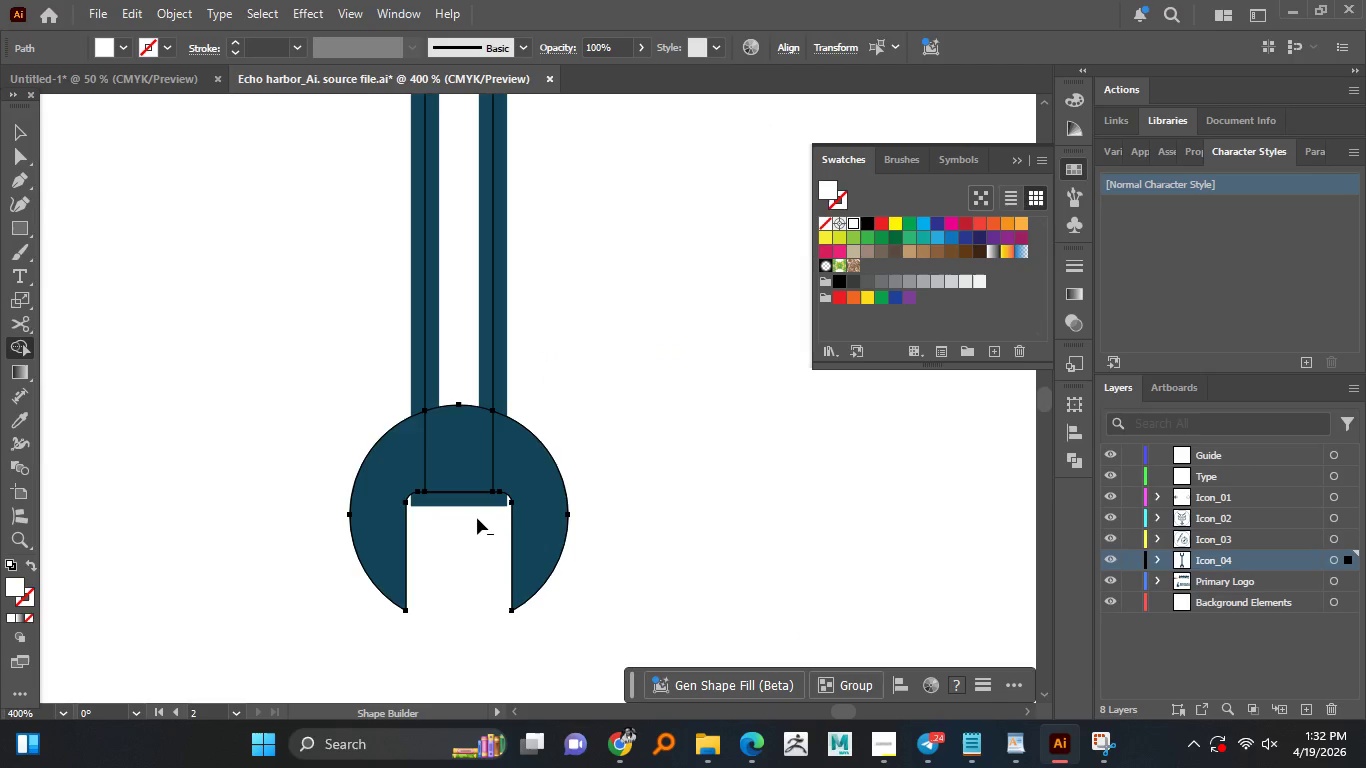 
hold_key(key=AltLeft, duration=1.5)
left_click_drag(start_coordinate=[476, 517], to_coordinate=[475, 499])
 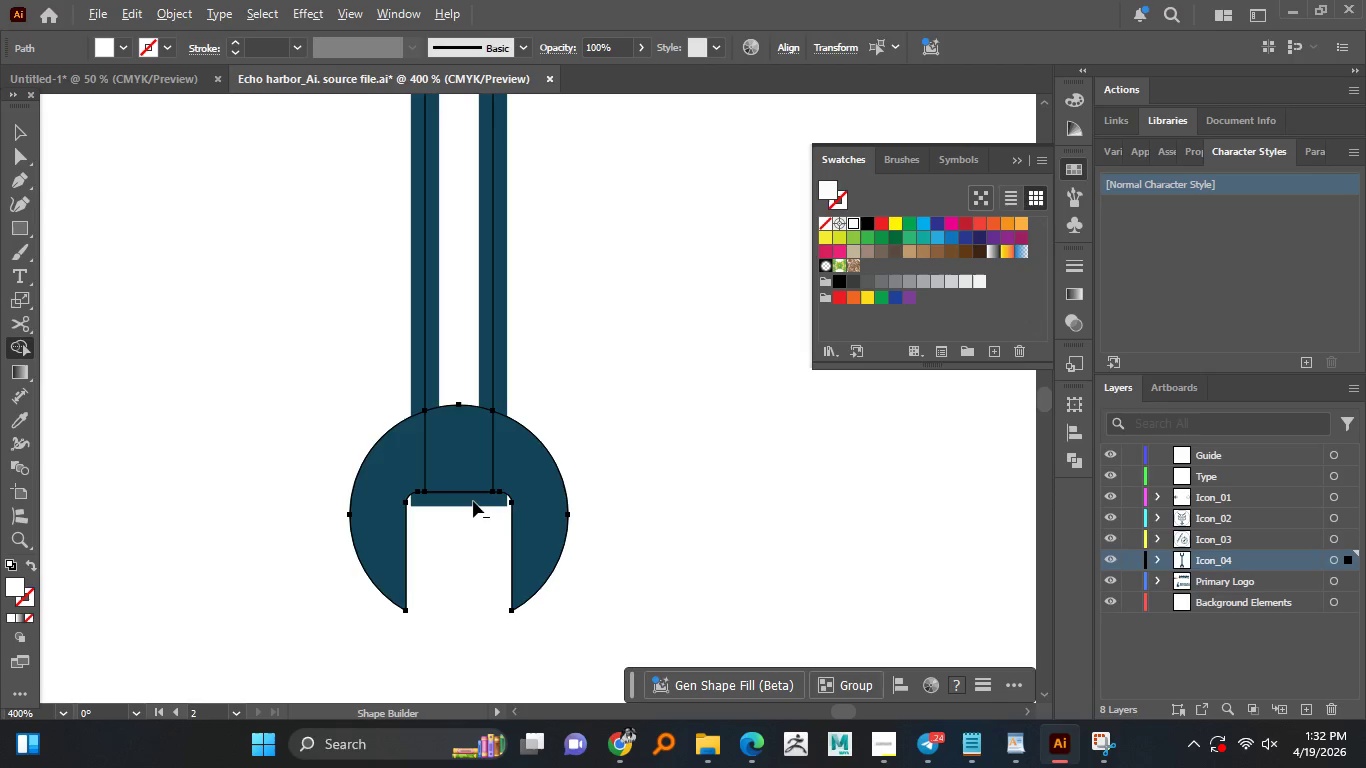 
scroll: coordinate [477, 518], scroll_direction: up, amount: 2.0
 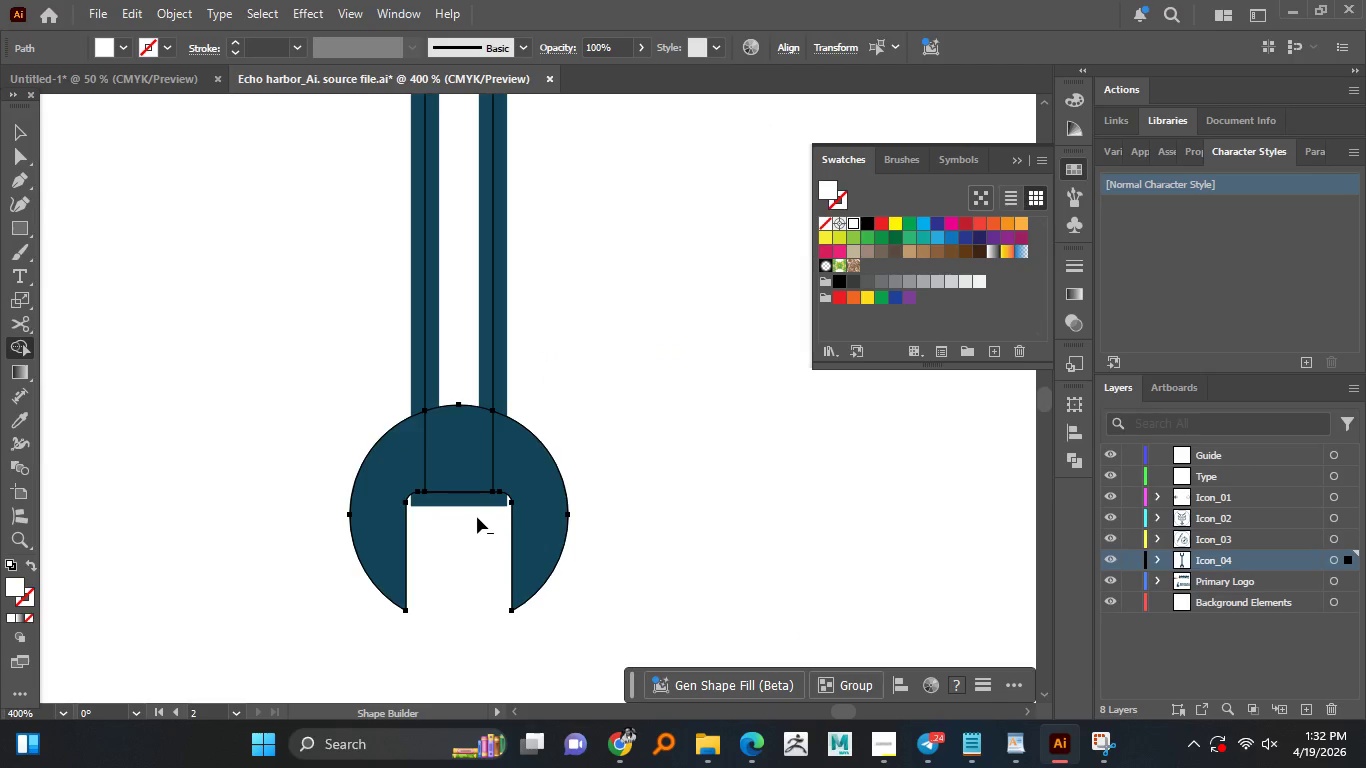 
hold_key(key=AltLeft, duration=0.38)
 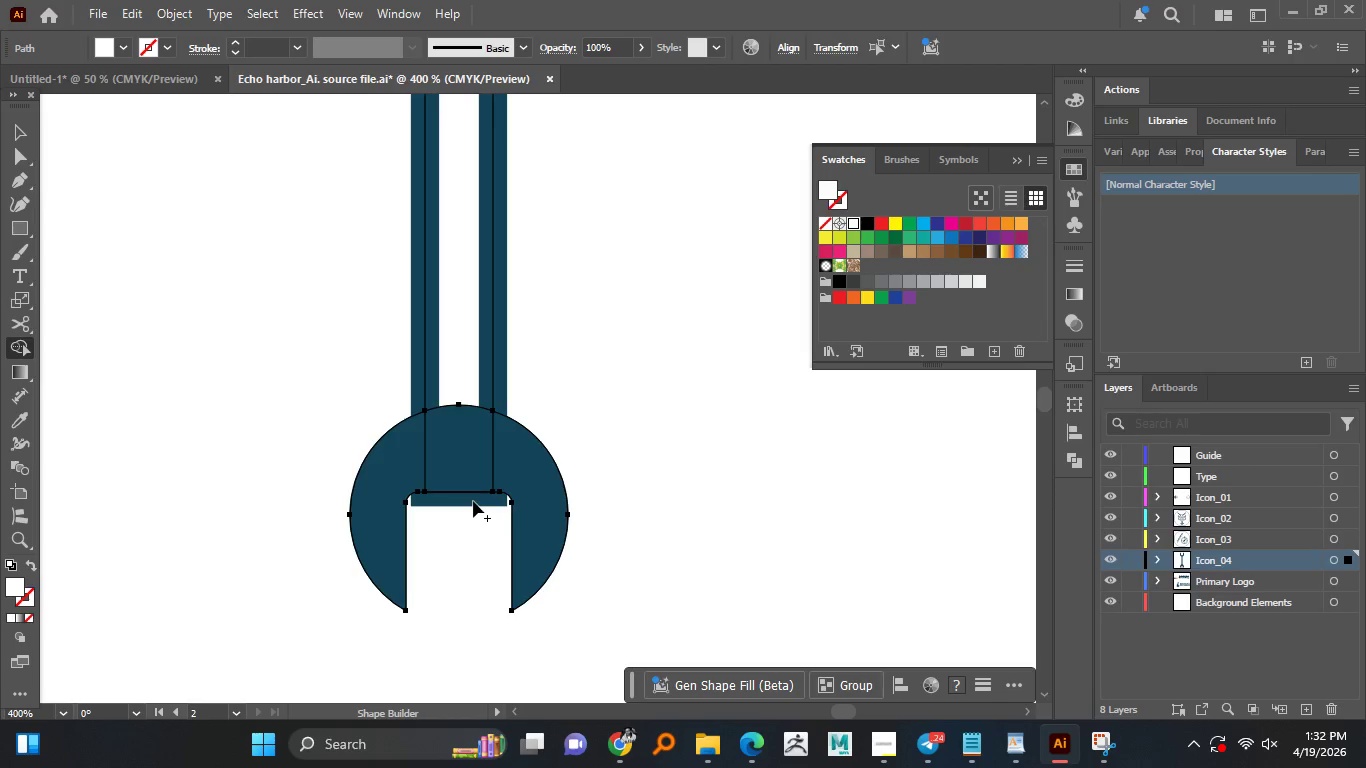 
hold_key(key=AltLeft, duration=0.81)
left_click_drag(start_coordinate=[473, 501], to_coordinate=[473, 507])
 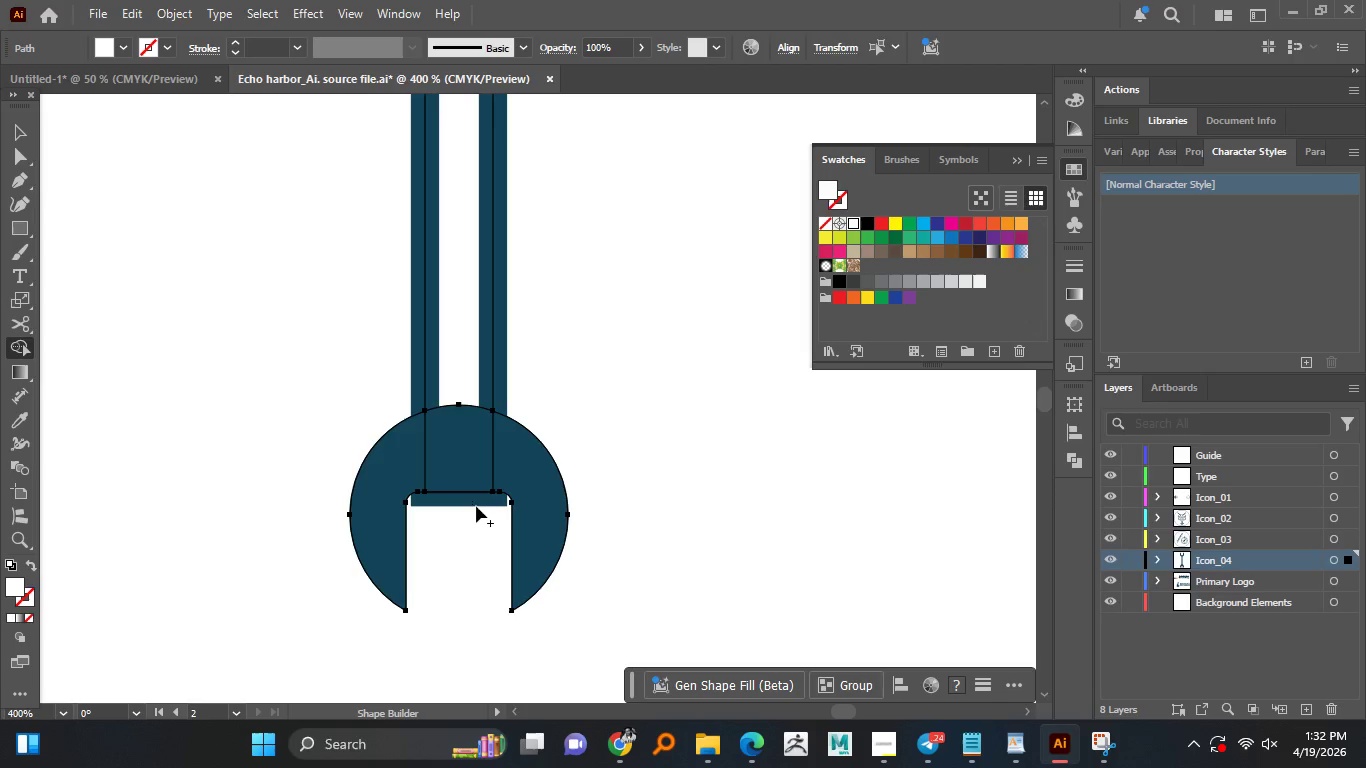 
hold_key(key=AltLeft, duration=0.36)
 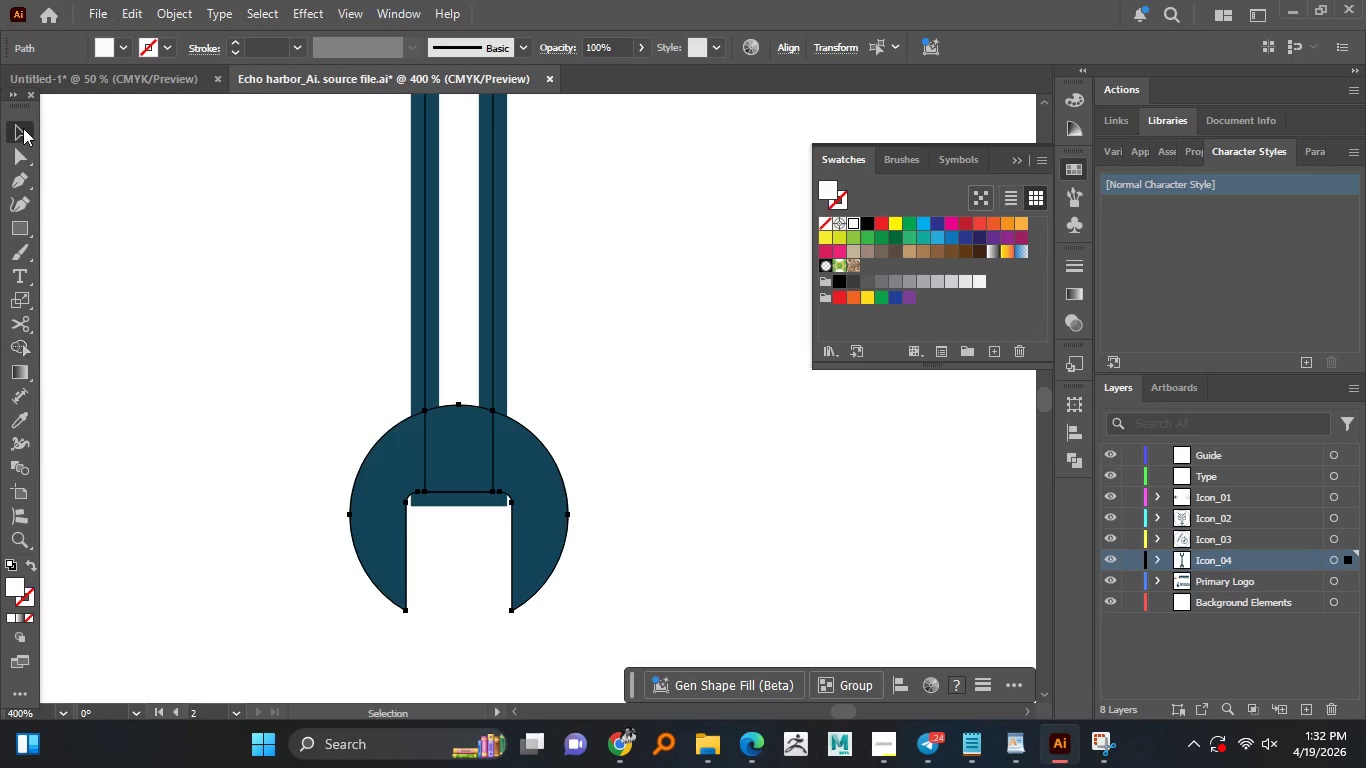 
left_click_drag(start_coordinate=[180, 336], to_coordinate=[732, 640])
 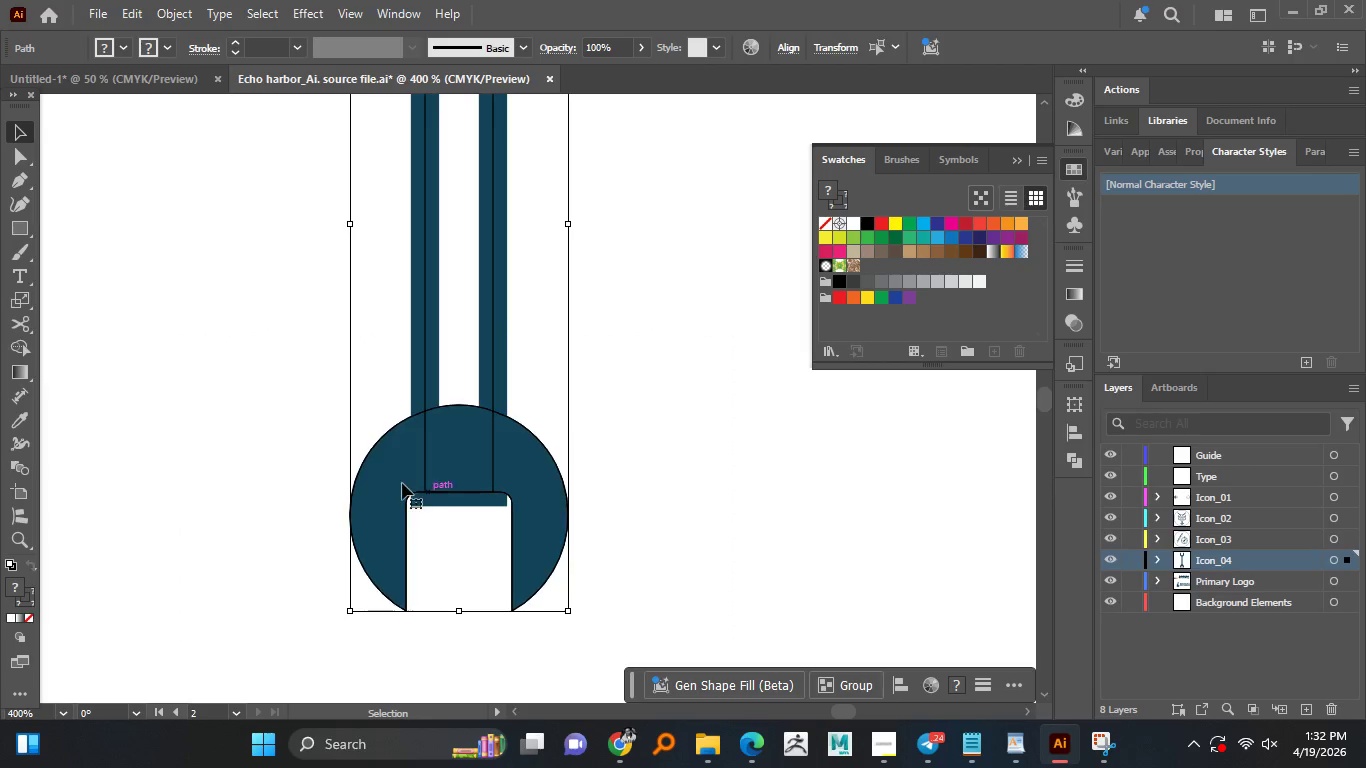 
hold_key(key=AltLeft, duration=1.51)
scroll: coordinate [405, 478], scroll_direction: up, amount: 2.0
 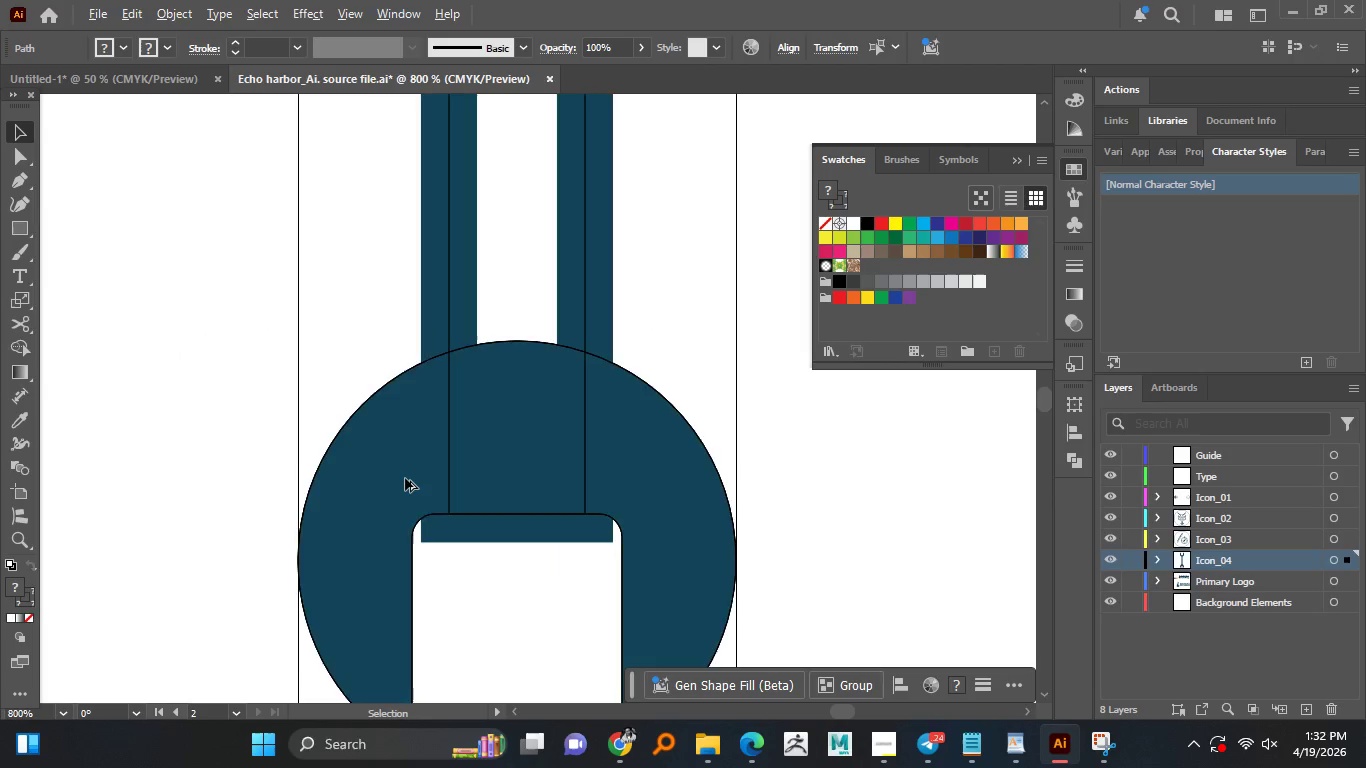 
scroll: coordinate [405, 478], scroll_direction: down, amount: 1.0
 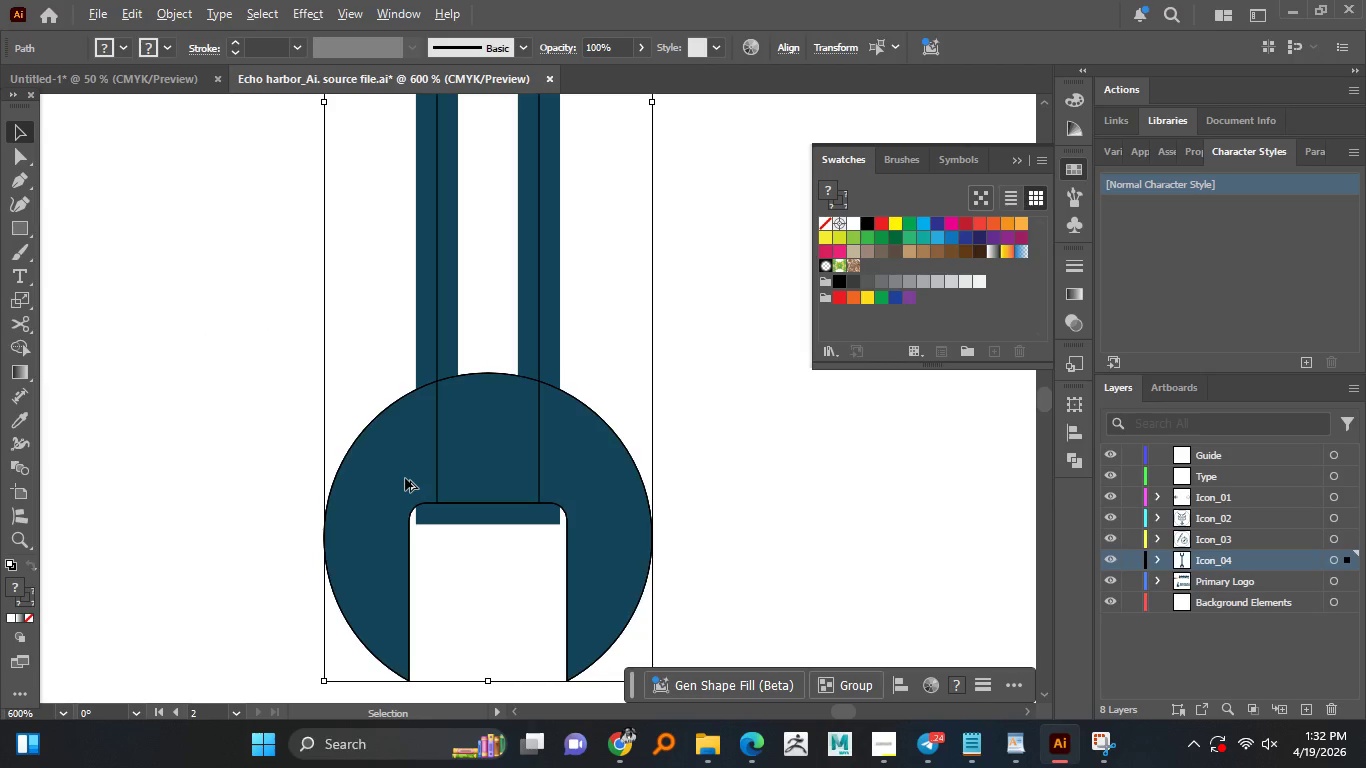 
hold_key(key=AltLeft, duration=0.77)
 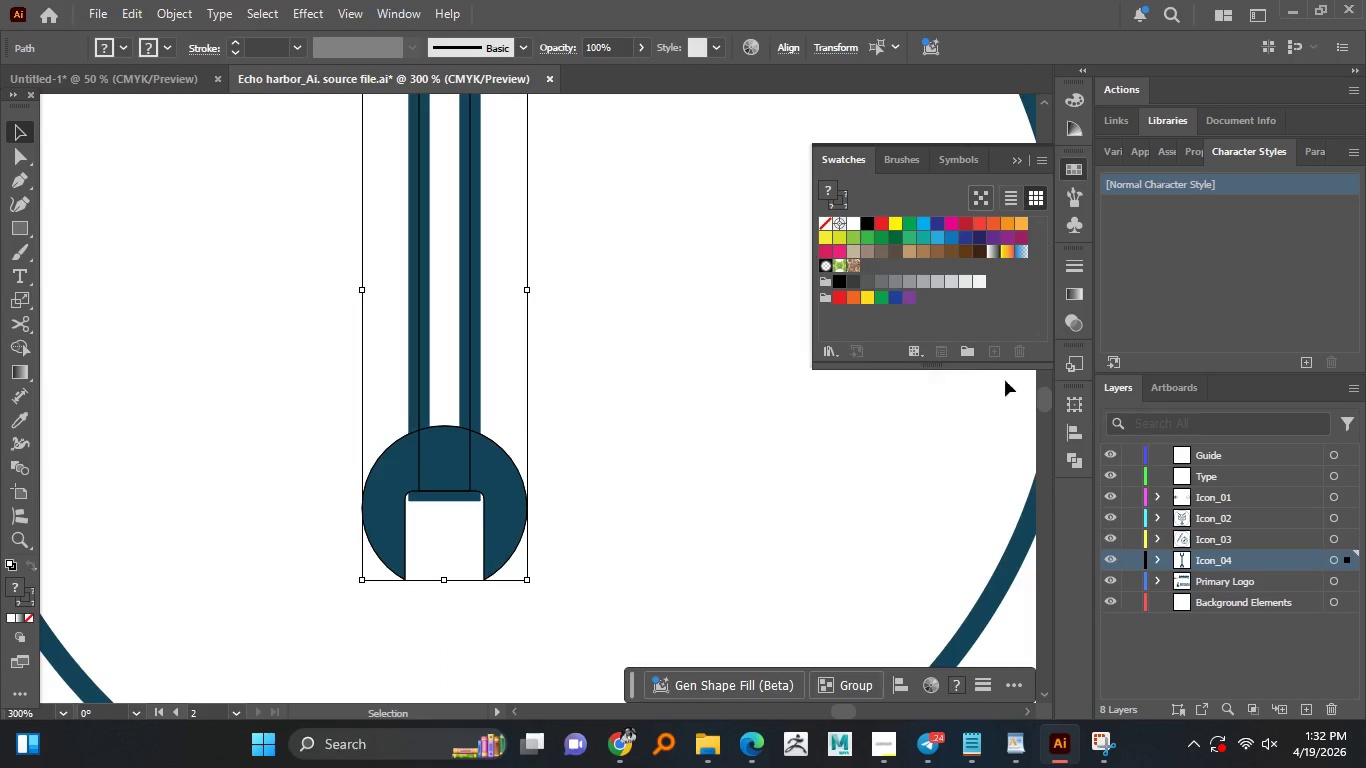 
hold_key(key=AltLeft, duration=4.92)
left_click([1072, 434])
 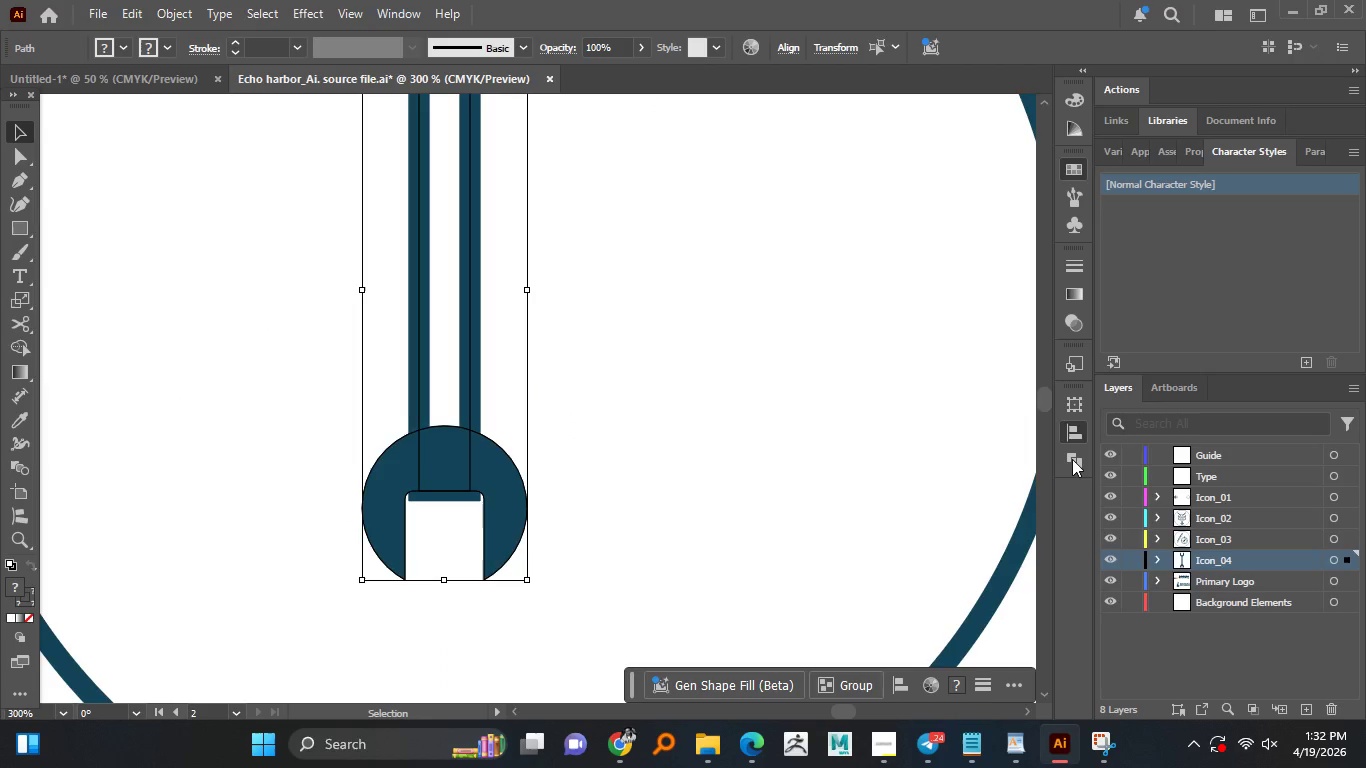 
left_click([1073, 459])
 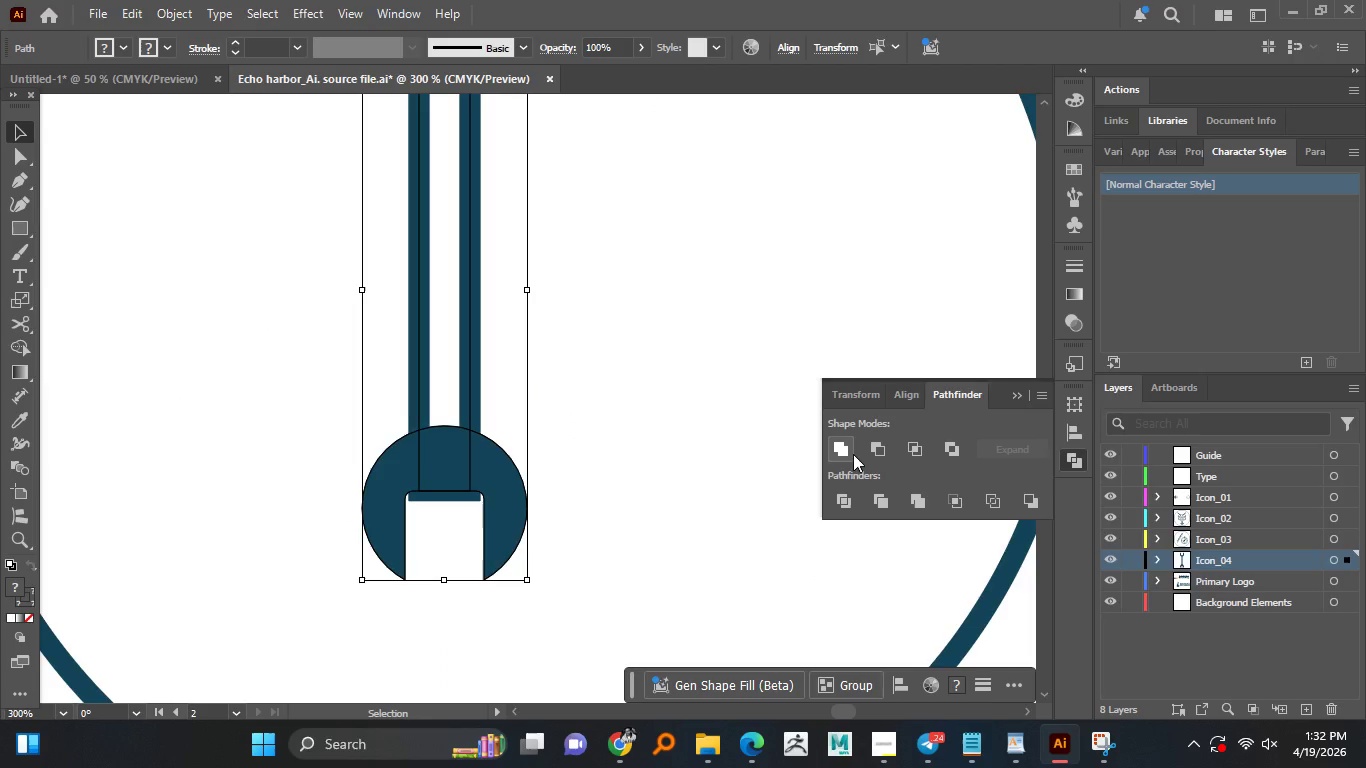 
left_click([847, 447])
 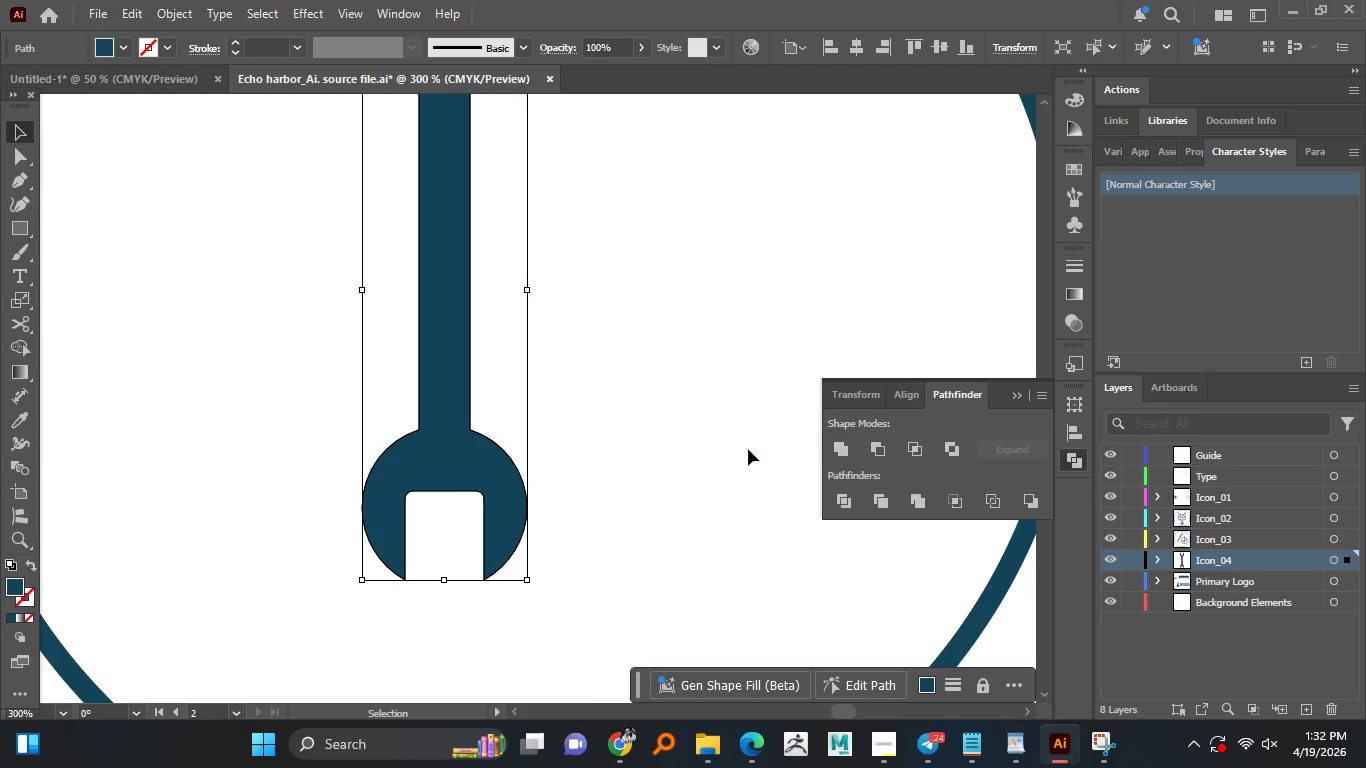 
hold_key(key=AltLeft, duration=0.98)
scroll: coordinate [552, 449], scroll_direction: down, amount: 2.0
 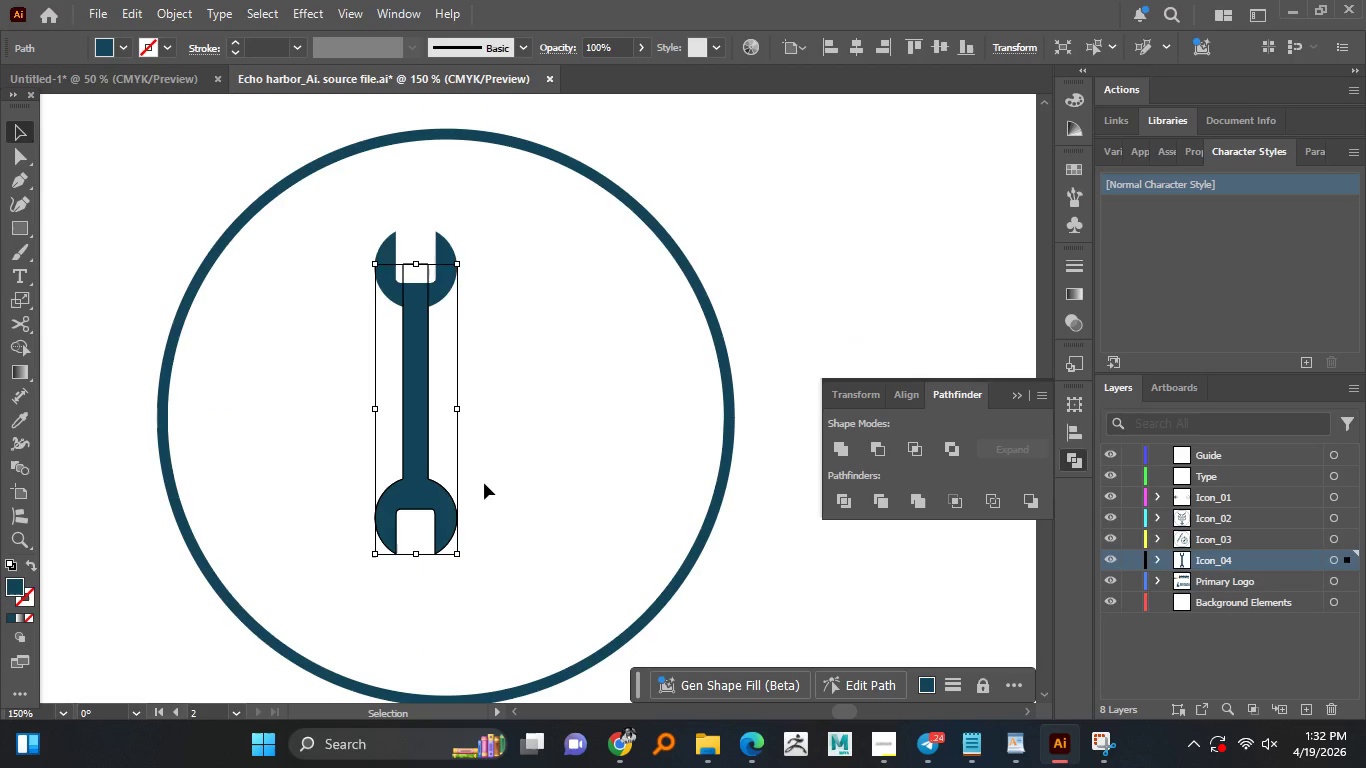 
hold_key(key=AltLeft, duration=0.94)
scroll: coordinate [429, 336], scroll_direction: up, amount: 1.0
 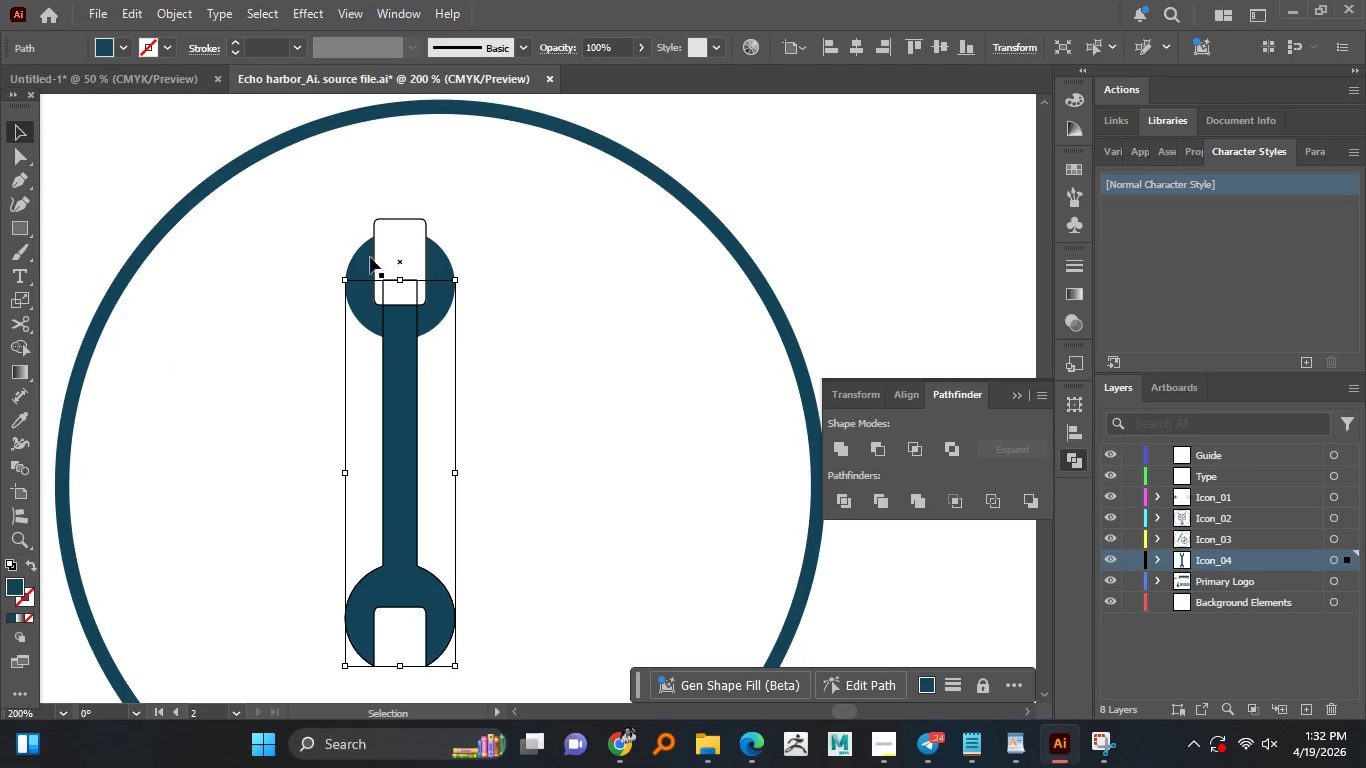 
left_click_drag(start_coordinate=[313, 230], to_coordinate=[482, 323])
 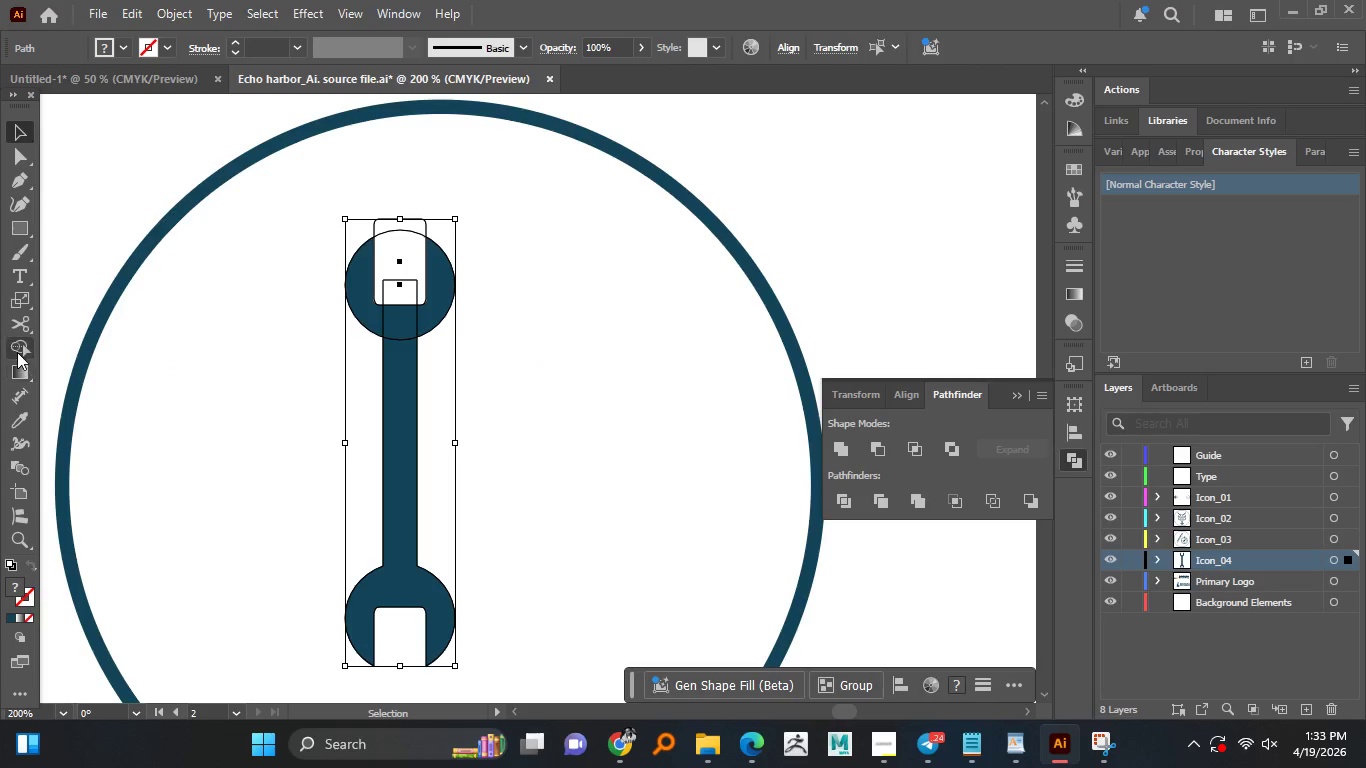 
hold_key(key=AltLeft, duration=1.52)
left_click_drag(start_coordinate=[400, 191], to_coordinate=[399, 294])
 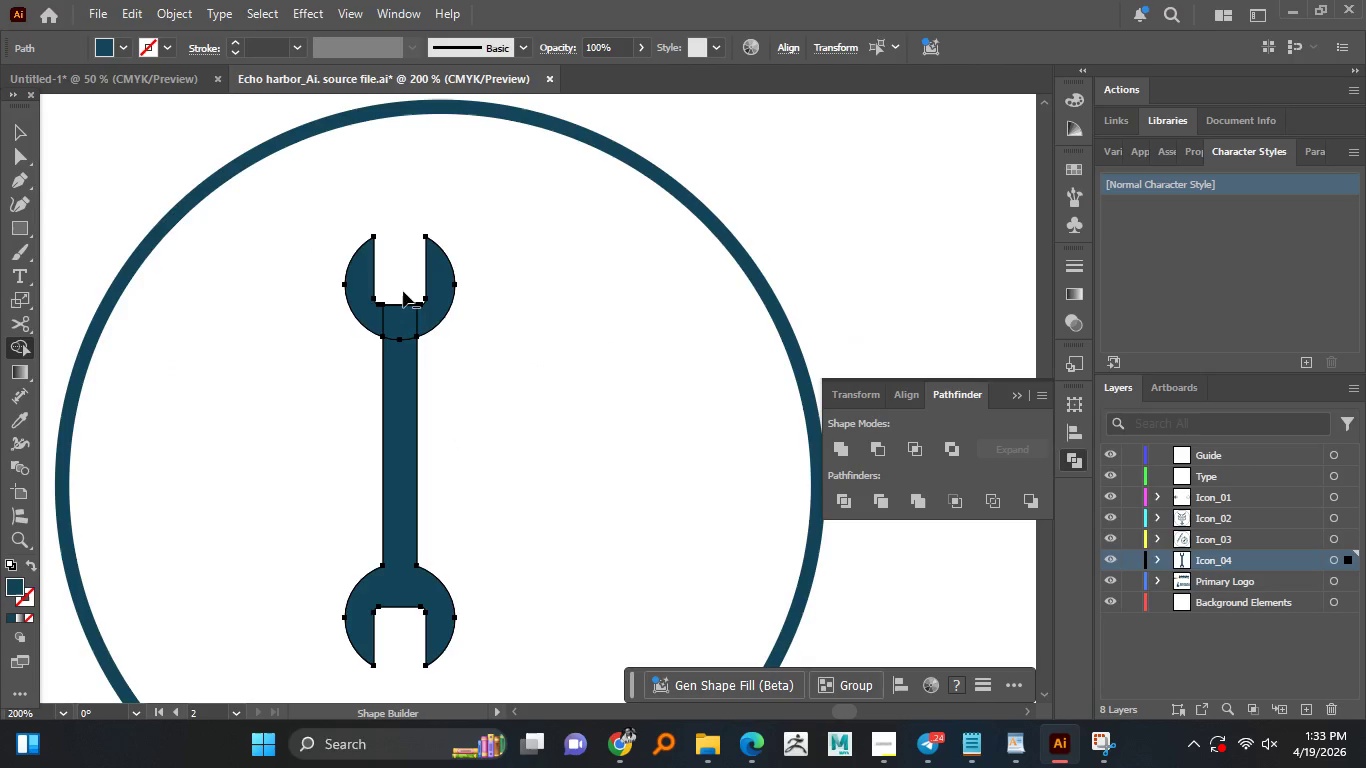 
hold_key(key=AltLeft, duration=1.5)
scroll: coordinate [410, 269], scroll_direction: up, amount: 3.0
 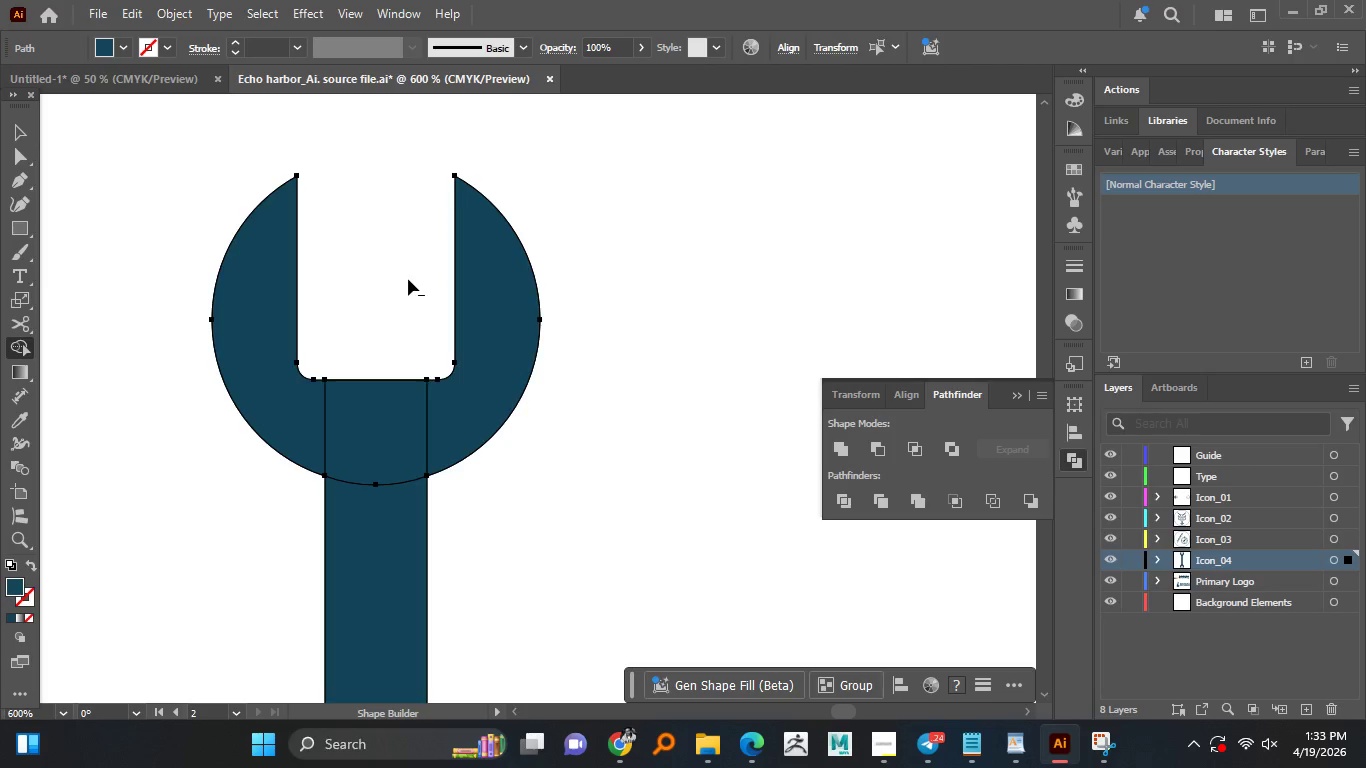 
hold_key(key=AltLeft, duration=0.5)
 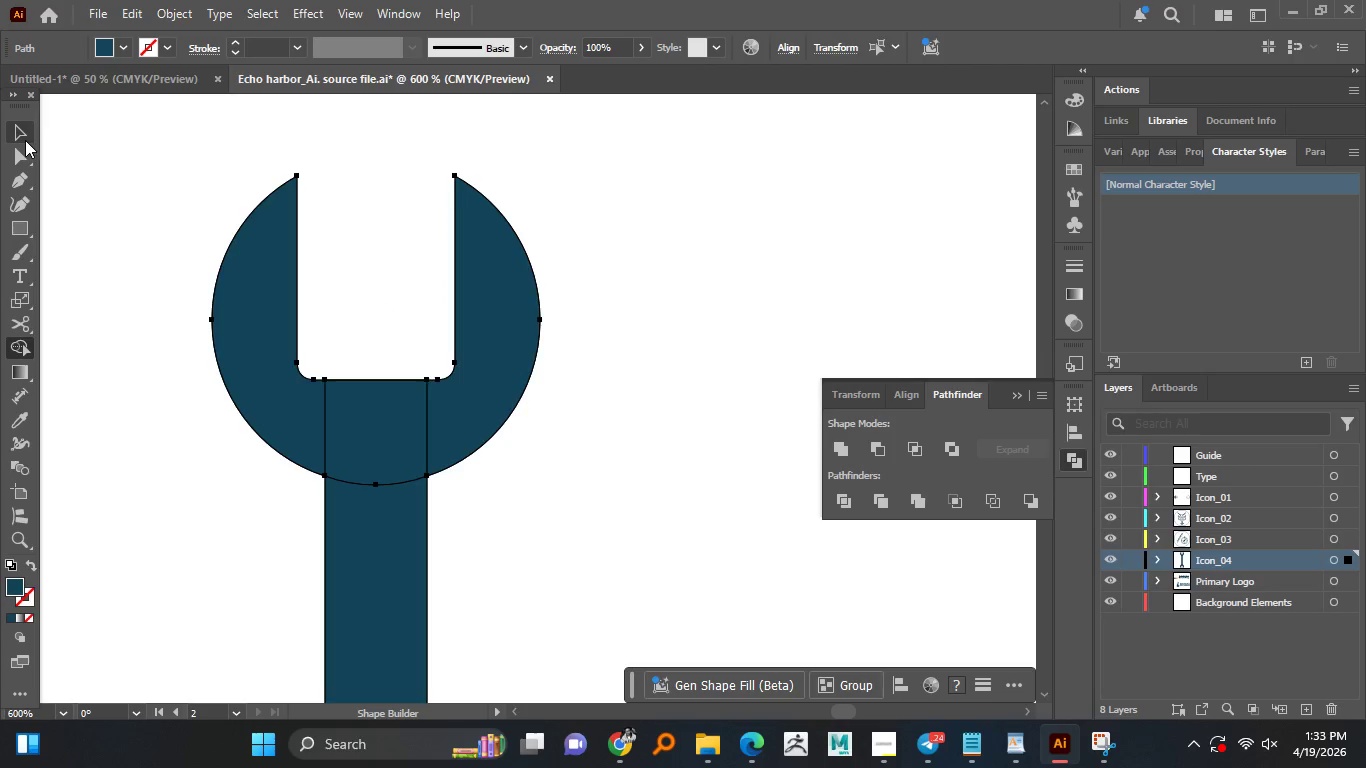 
double_click([72, 157])
 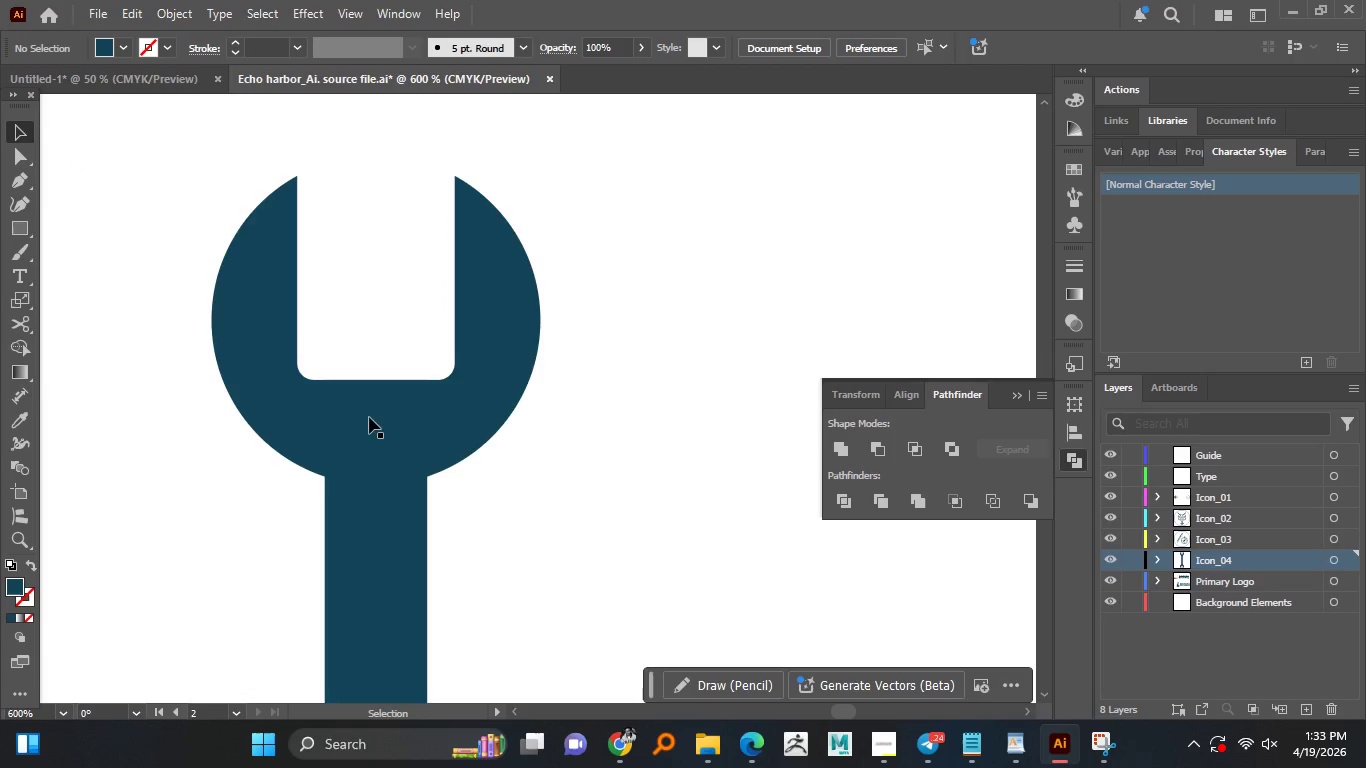 
left_click_drag(start_coordinate=[370, 417], to_coordinate=[442, 404])
 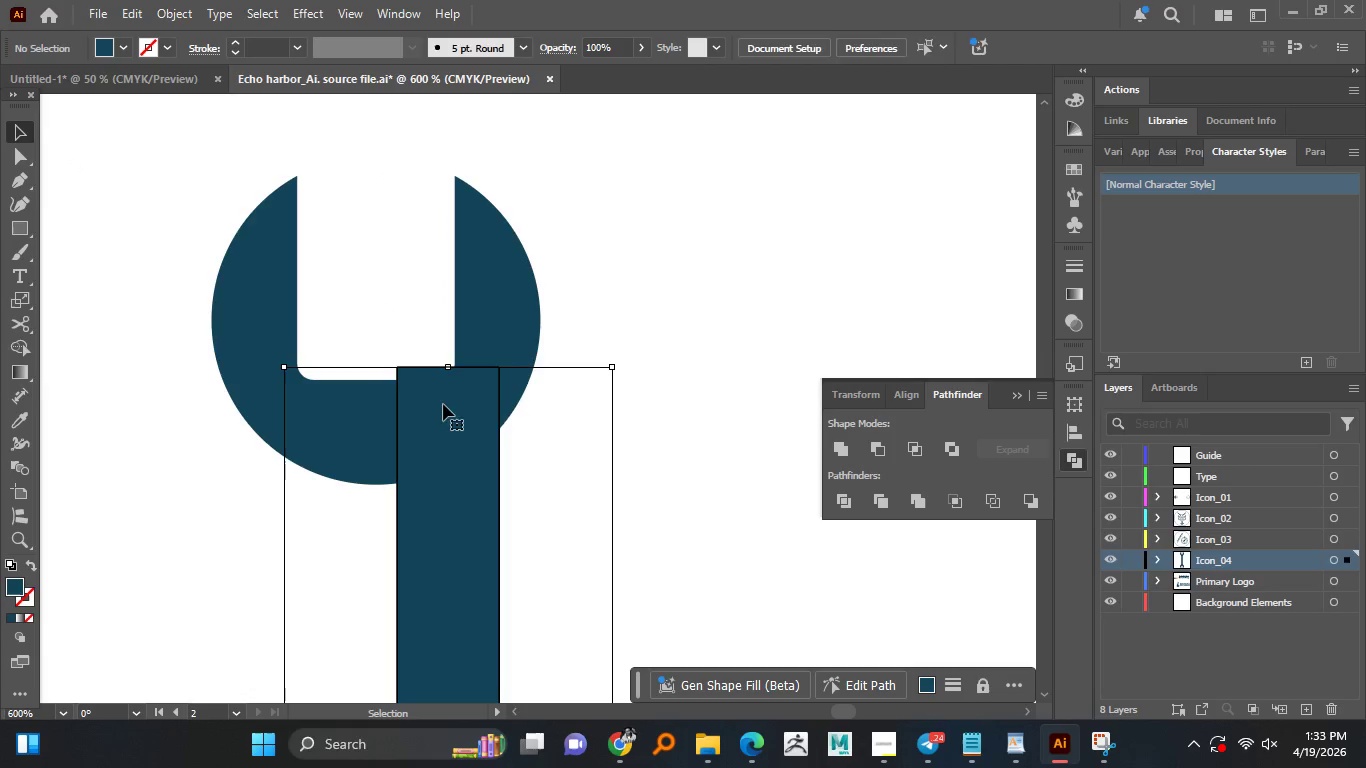 
hold_key(key=ControlLeft, duration=0.59)
 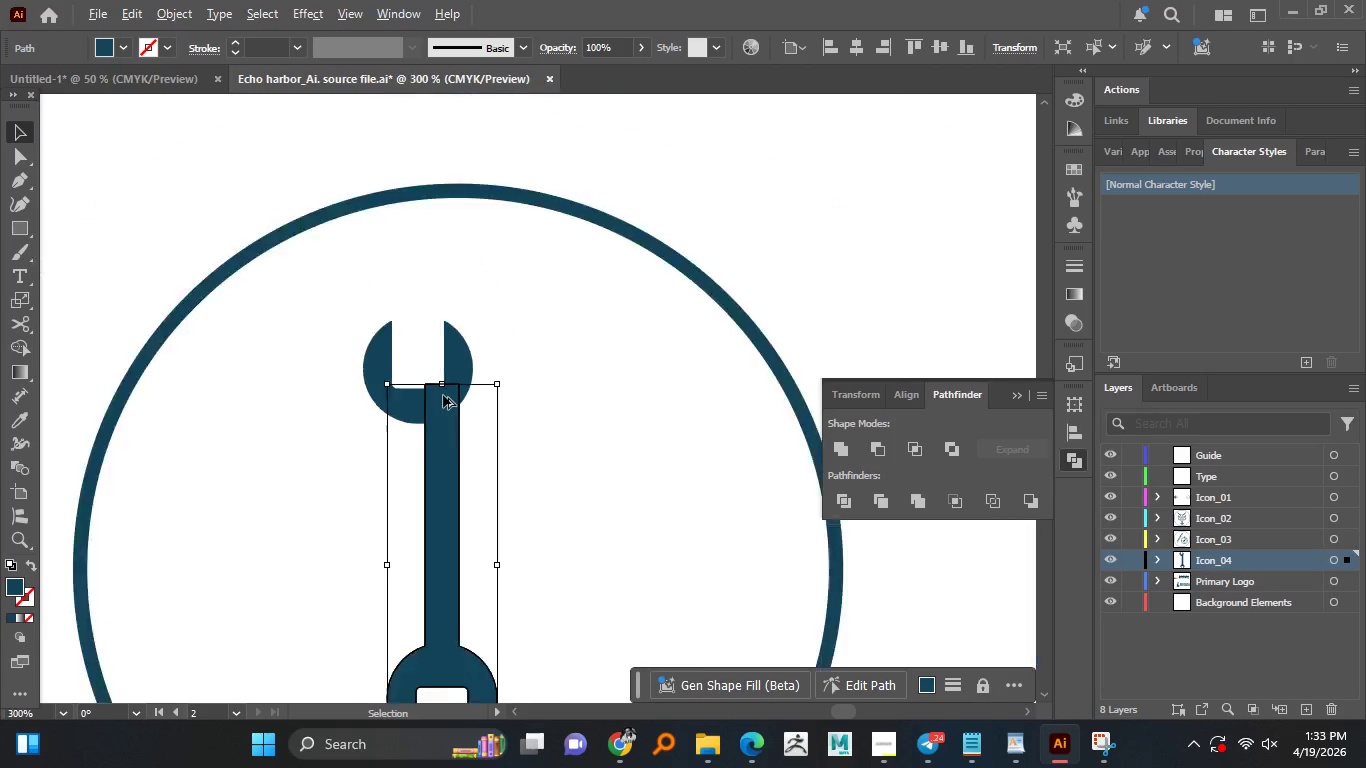 
hold_key(key=AltLeft, duration=0.88)
scroll: coordinate [443, 395], scroll_direction: down, amount: 4.0
 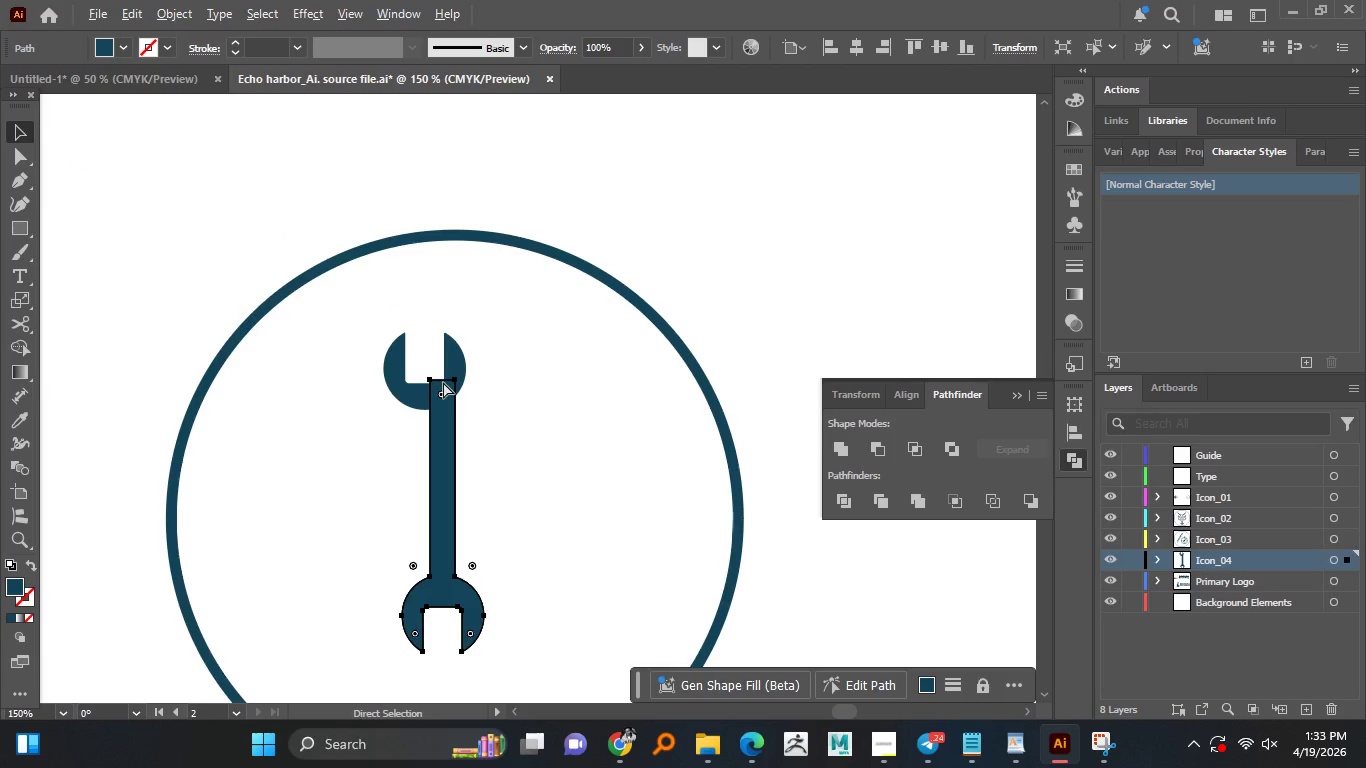 
key(Control+Z)
 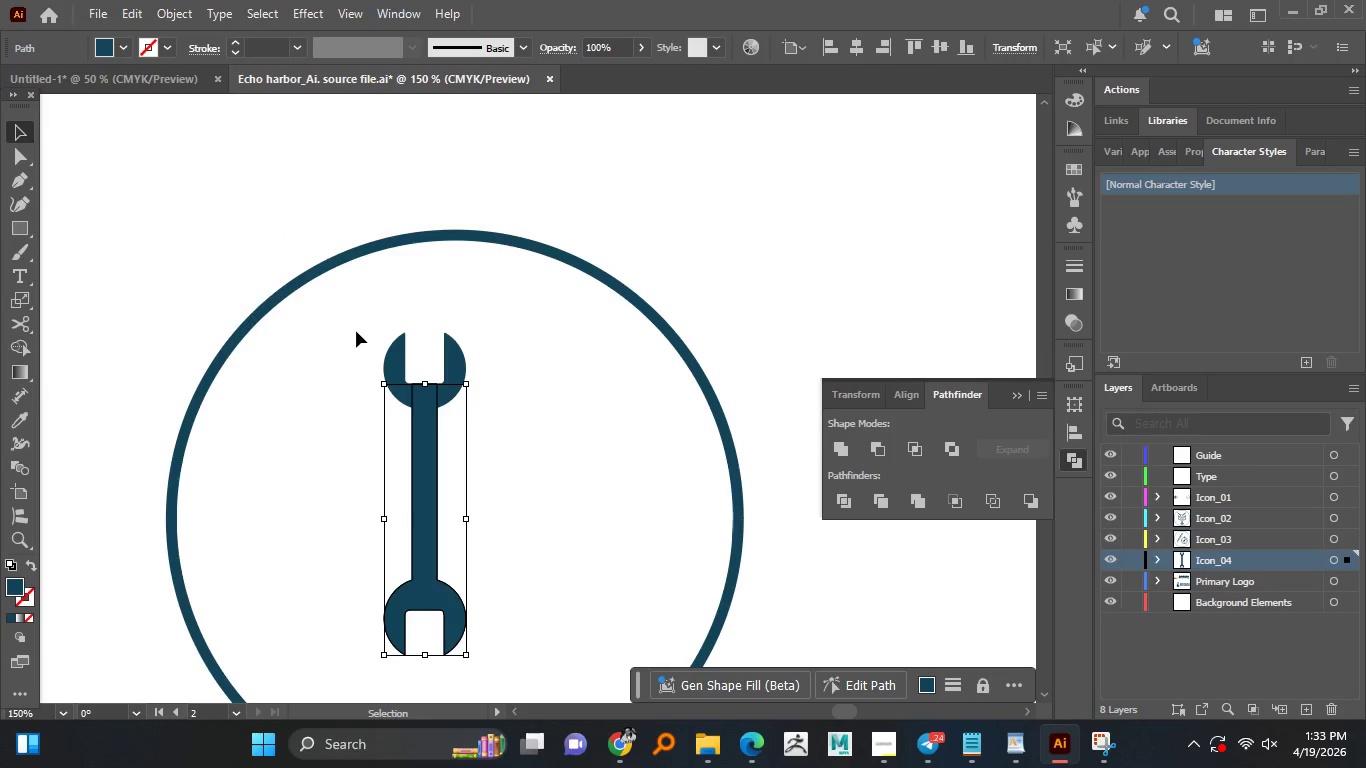 
left_click_drag(start_coordinate=[356, 334], to_coordinate=[502, 431])
 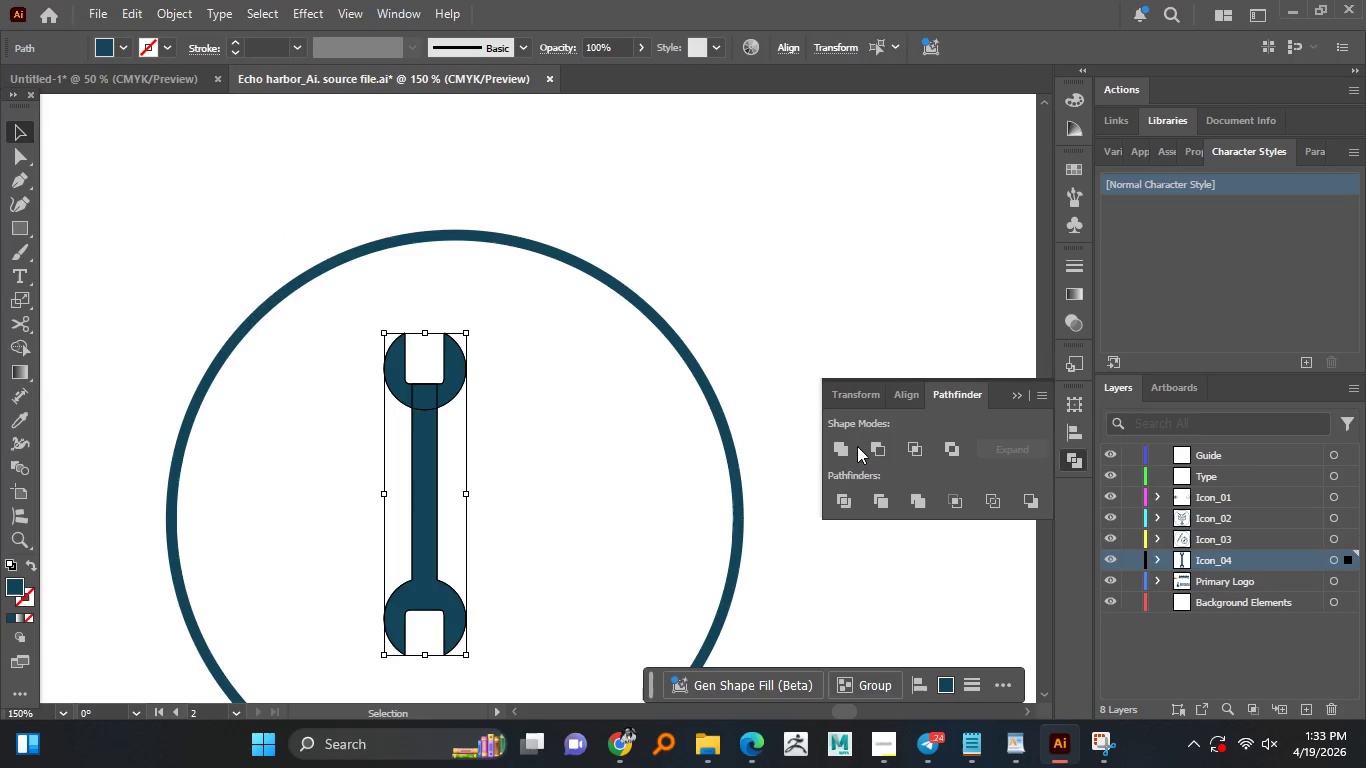 
left_click([847, 448])
 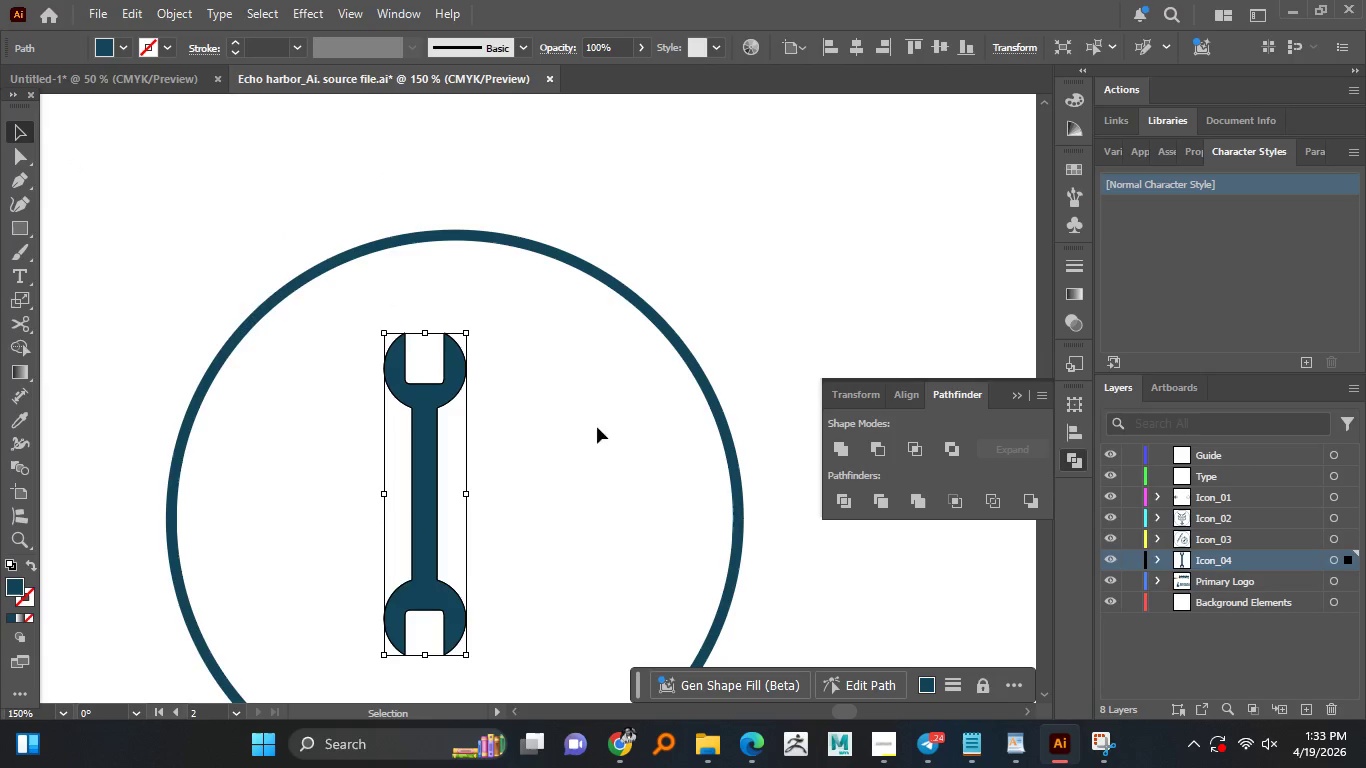 
left_click([537, 427])
 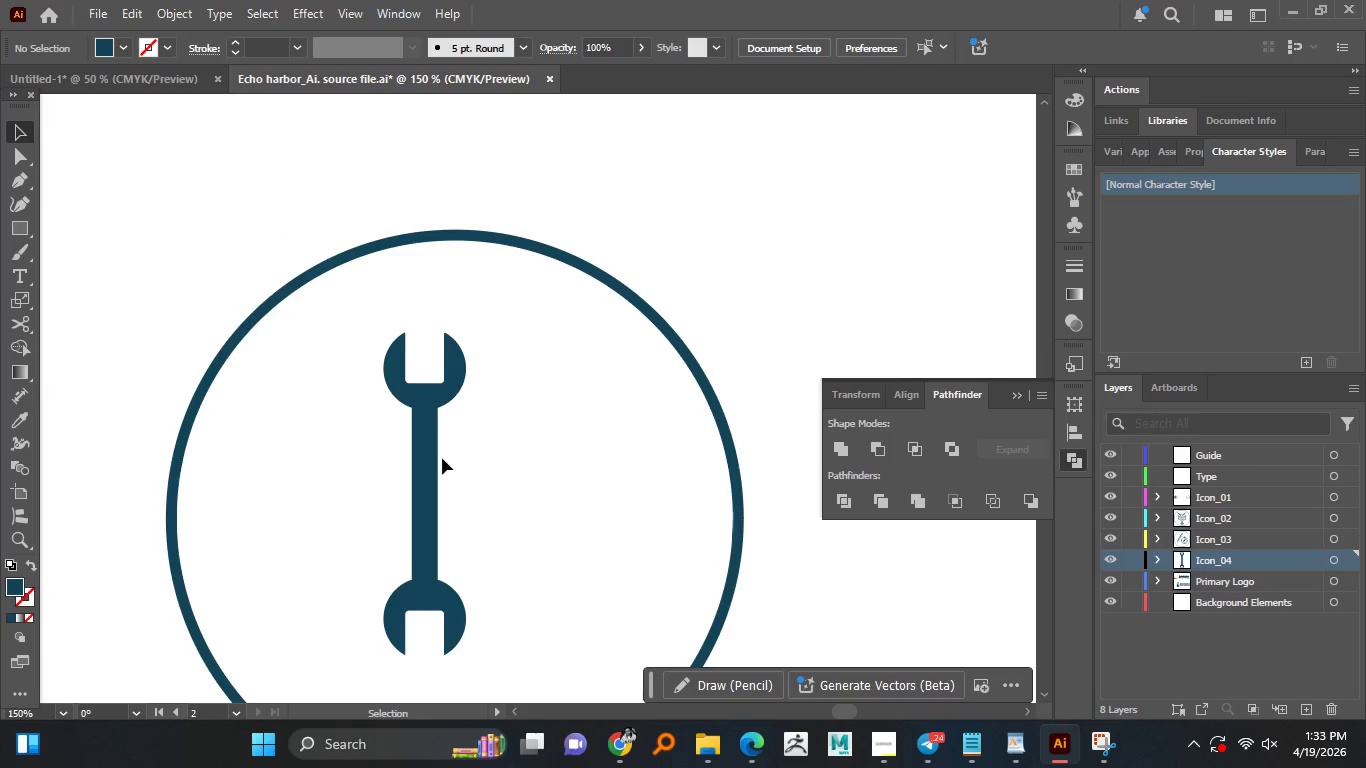 
hold_key(key=AltLeft, duration=1.0)
scroll: coordinate [437, 438], scroll_direction: down, amount: 1.0
 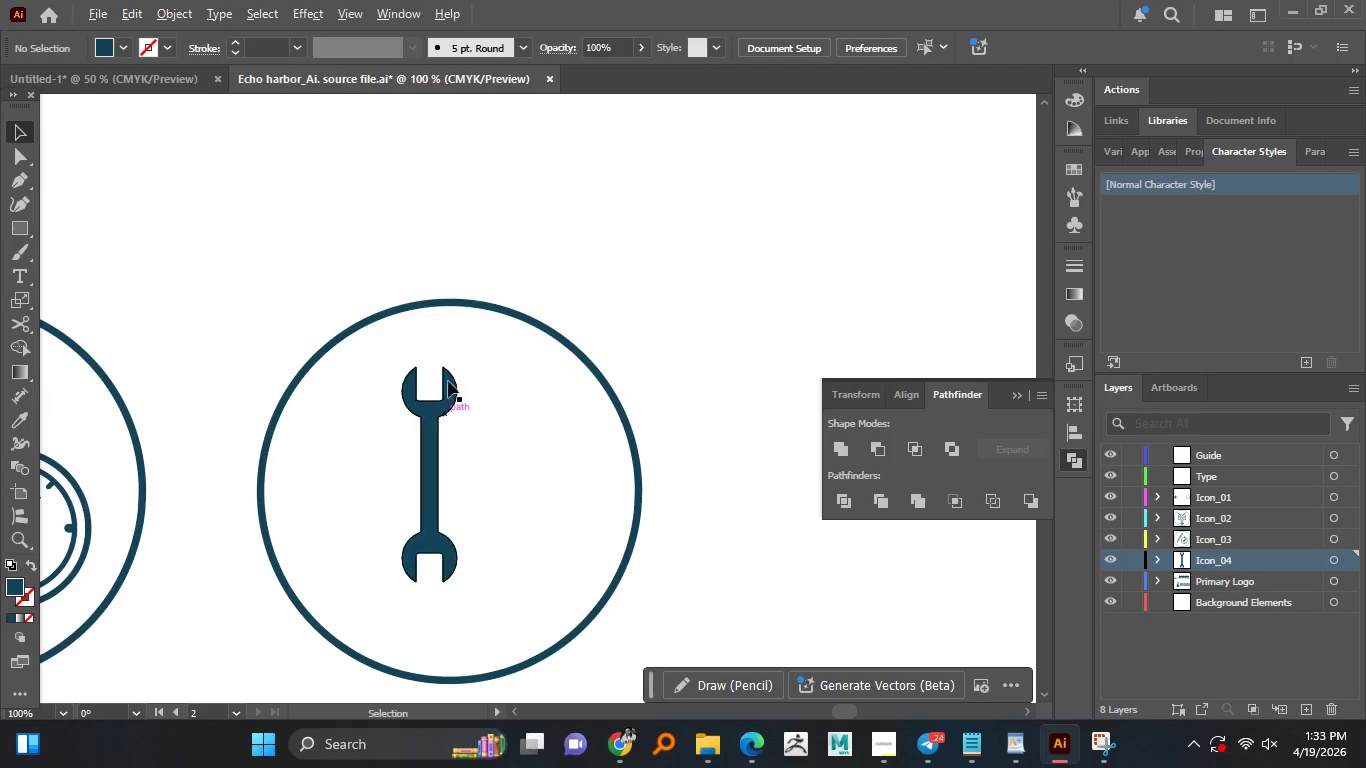 
hold_key(key=AltLeft, duration=0.31)
 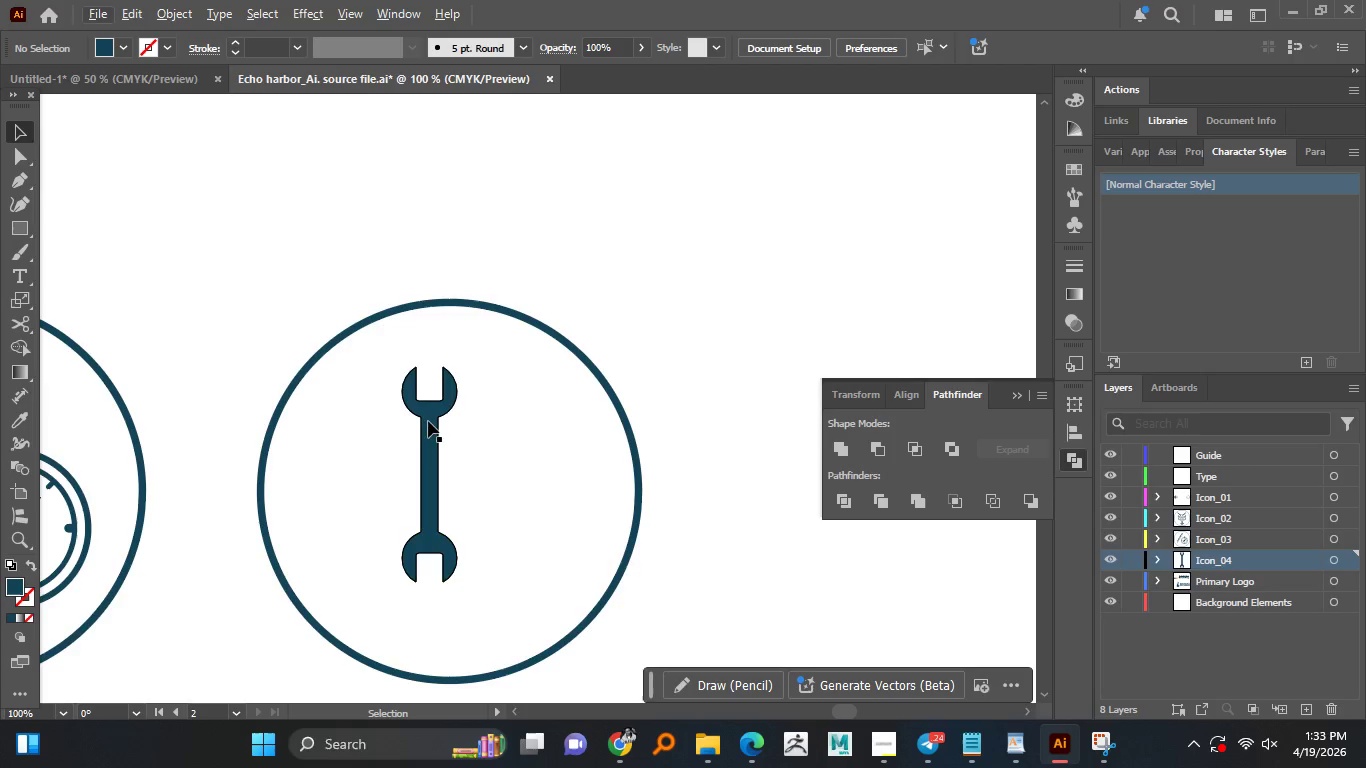 
left_click([428, 421])
 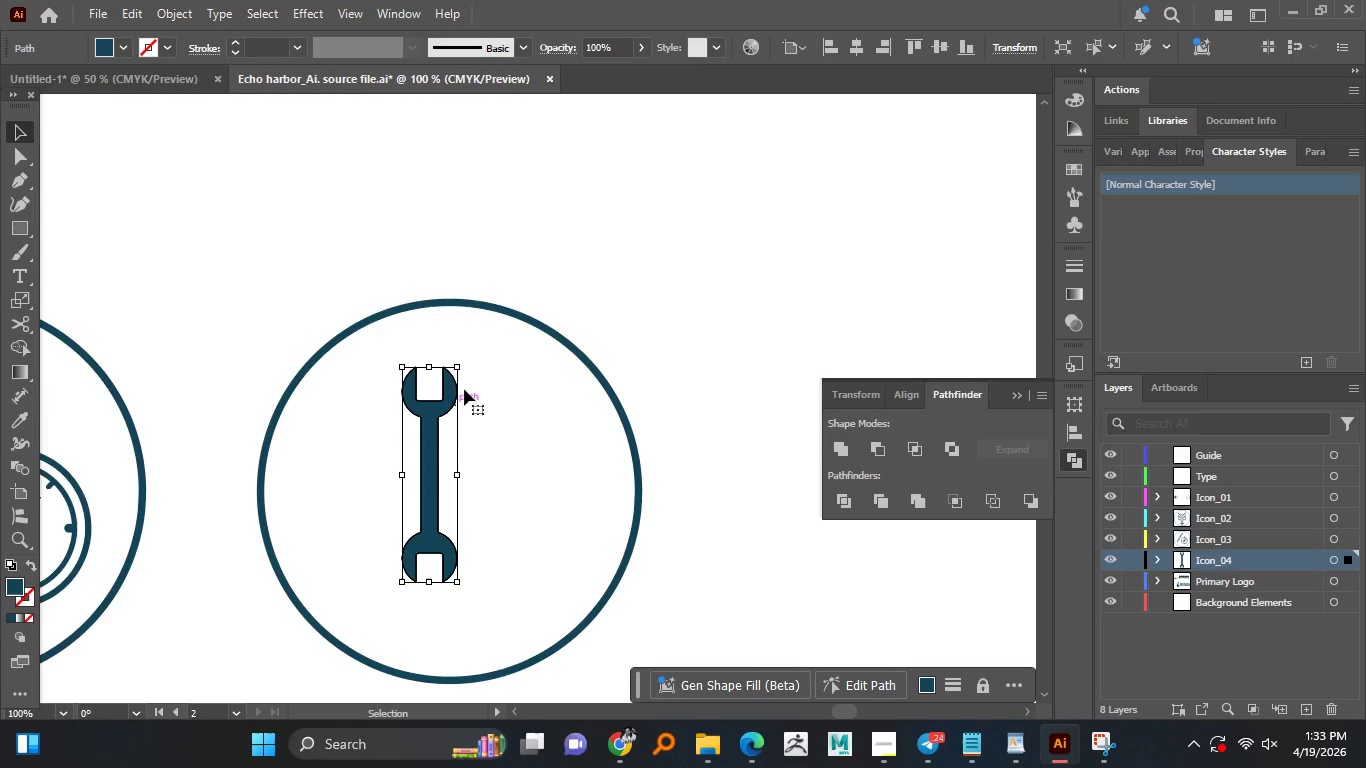 
hold_key(key=AltLeft, duration=2.38)
hold_key(key=ShiftLeft, duration=1.16)
left_click_drag(start_coordinate=[469, 359], to_coordinate=[487, 418])
 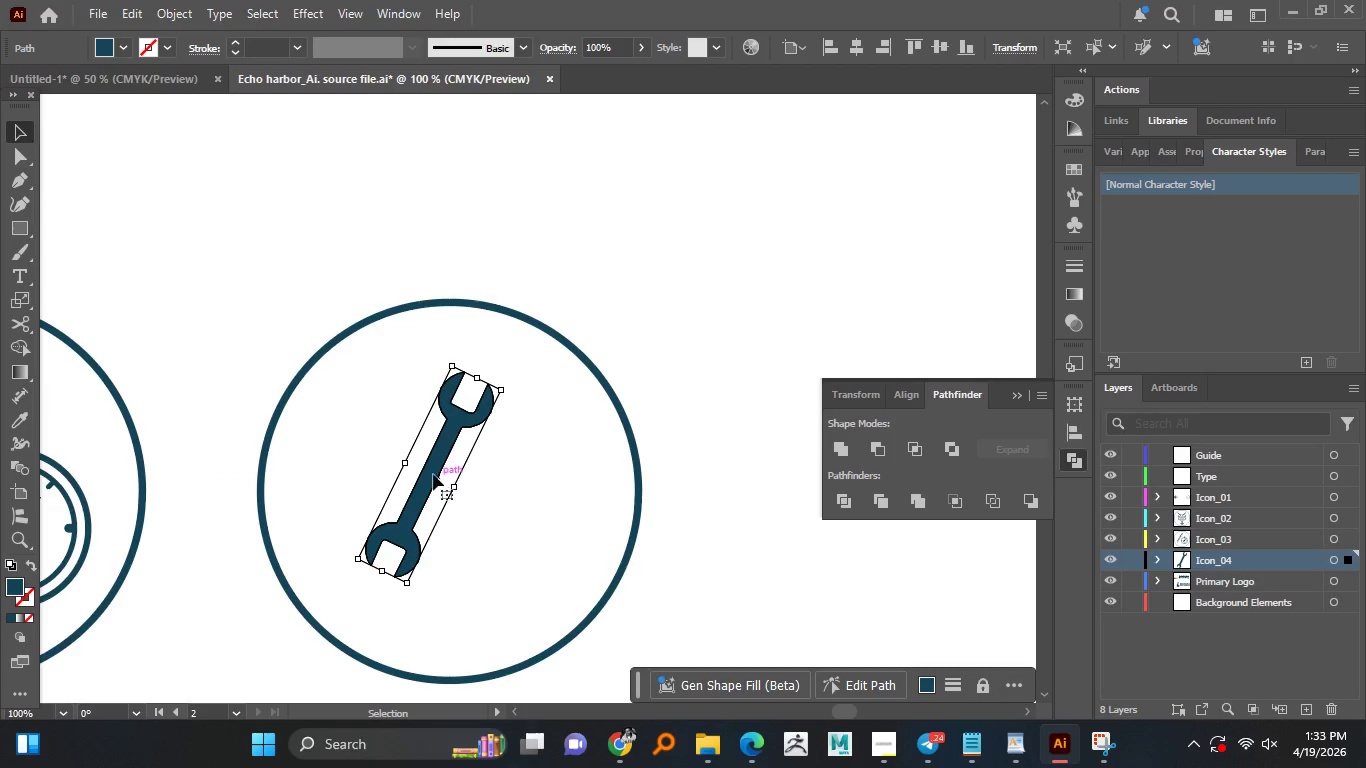 
left_click_drag(start_coordinate=[432, 473], to_coordinate=[432, 454])
 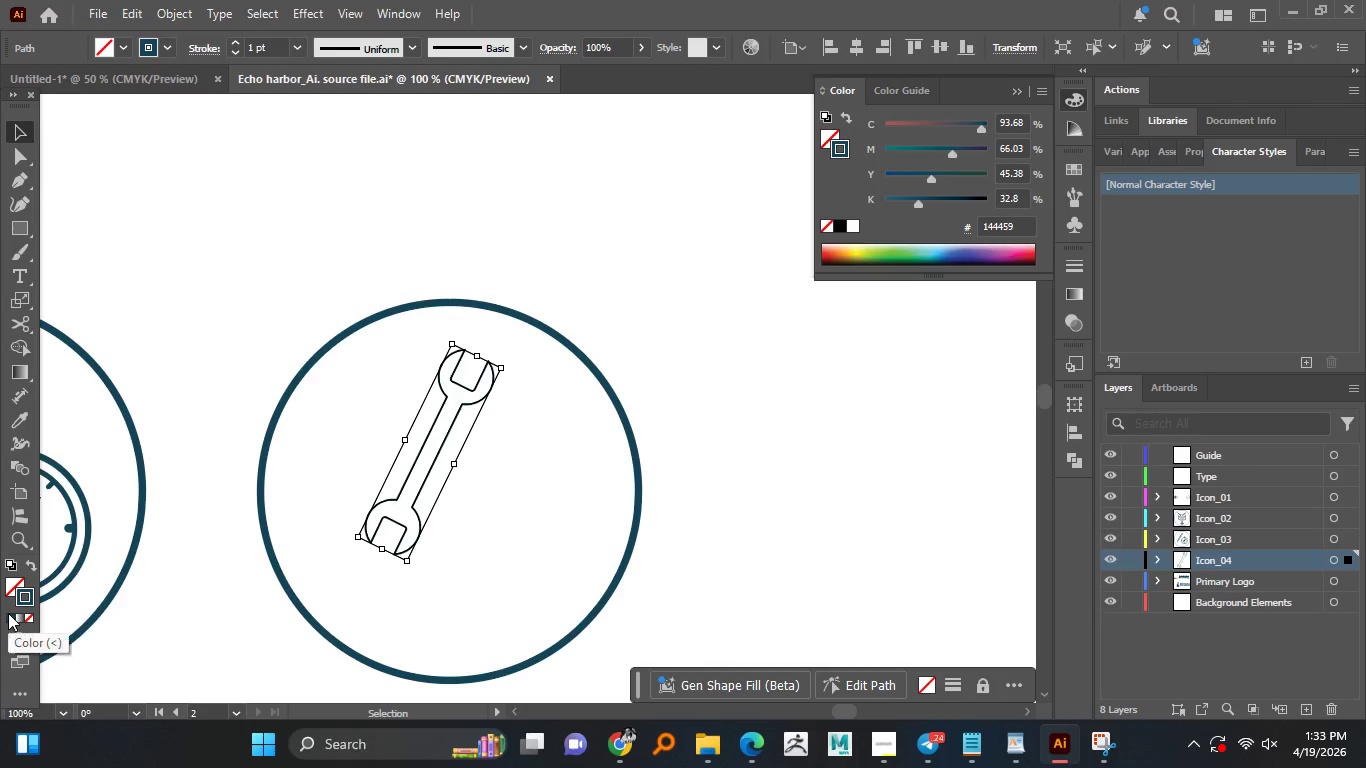 
wait(6.75)
 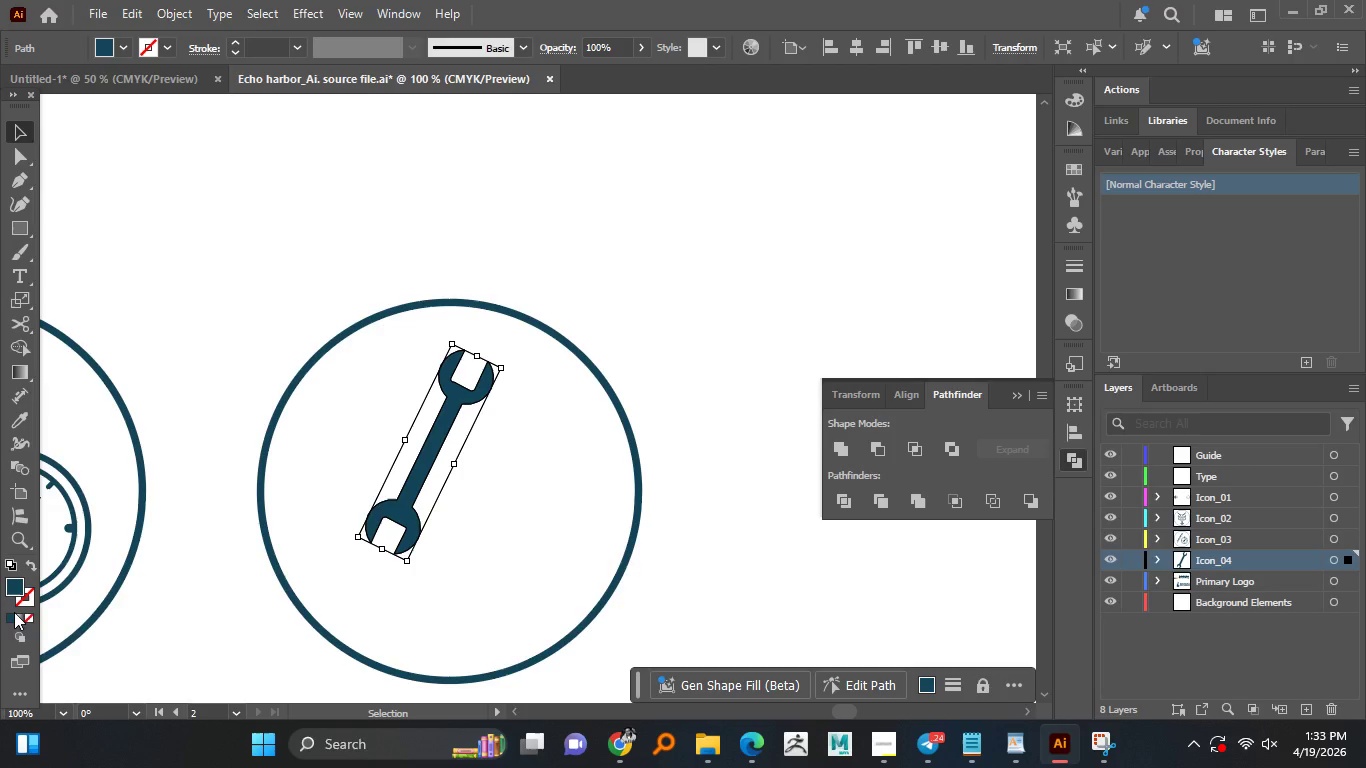 
left_click([232, 41])
 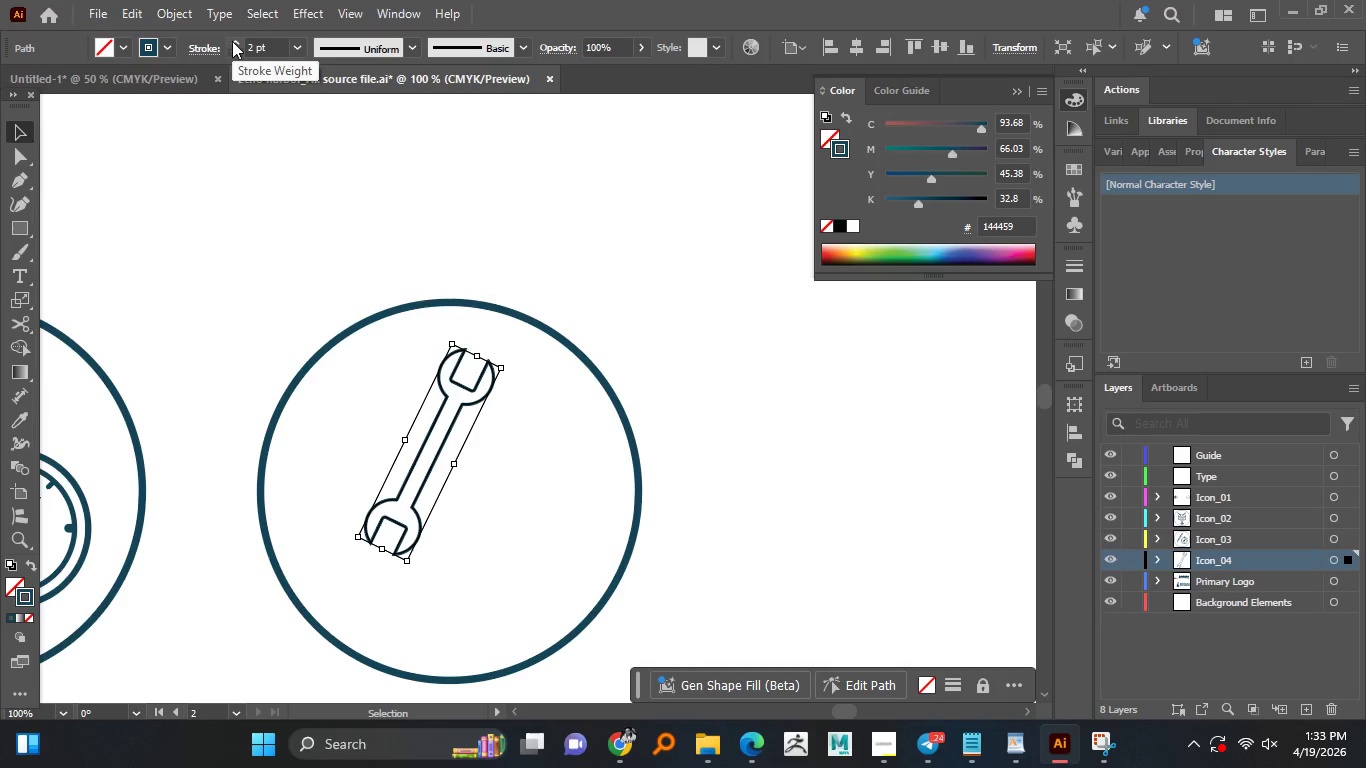 
left_click([232, 41])
 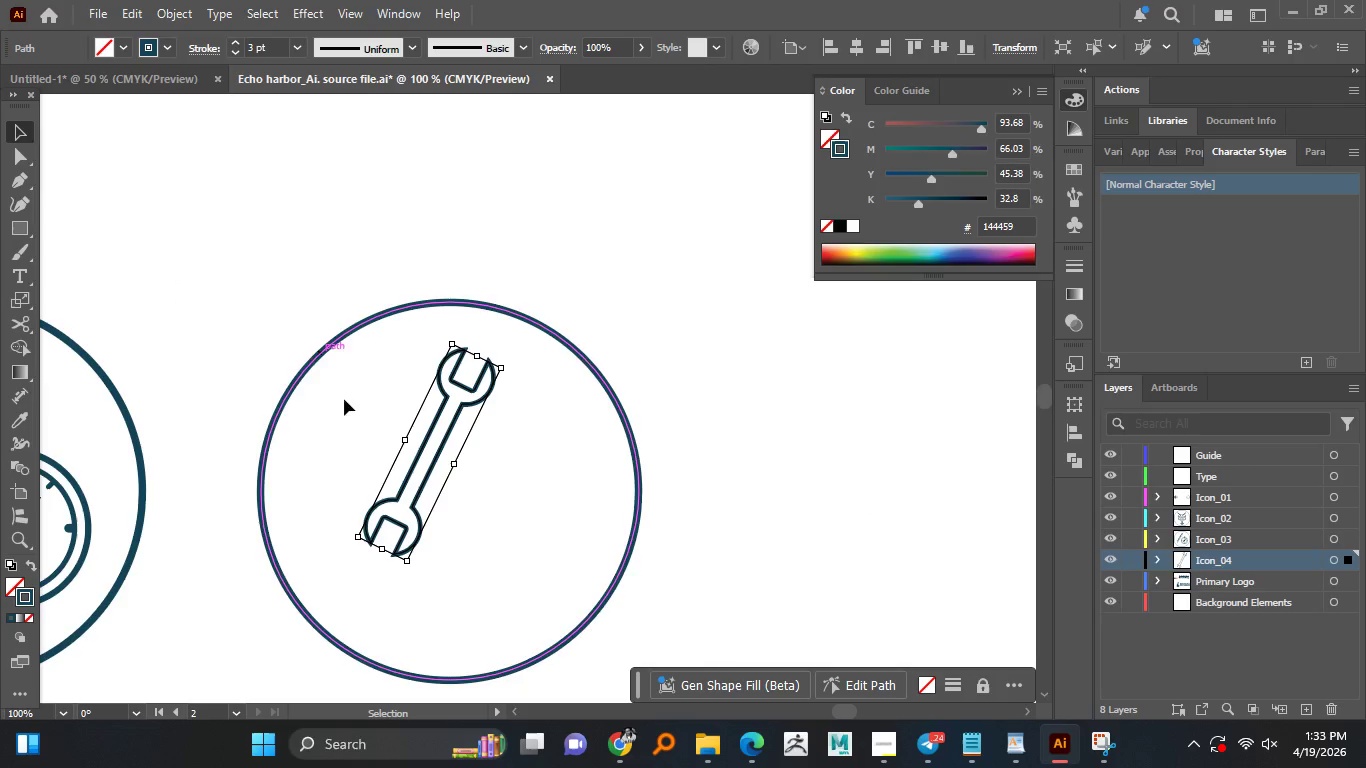 
left_click([355, 428])
 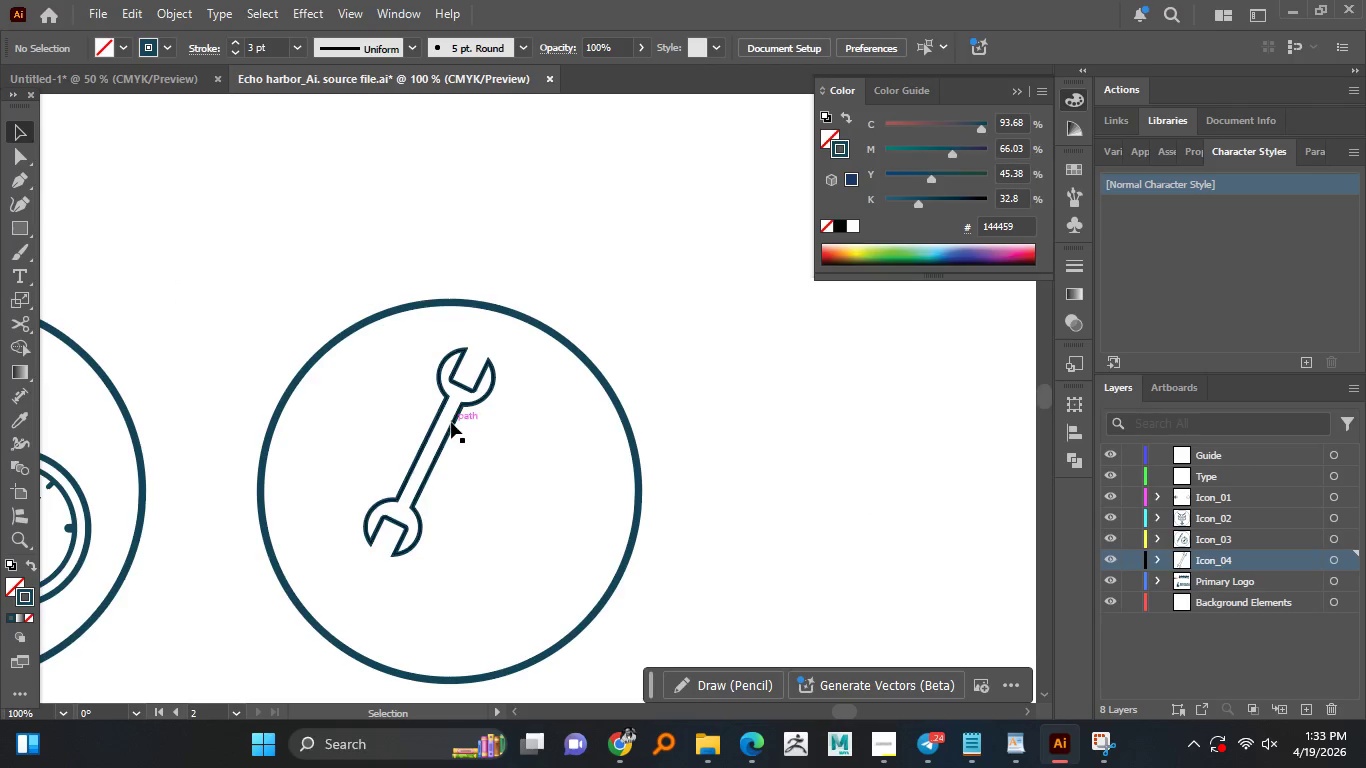 
left_click_drag(start_coordinate=[451, 424], to_coordinate=[435, 444])
 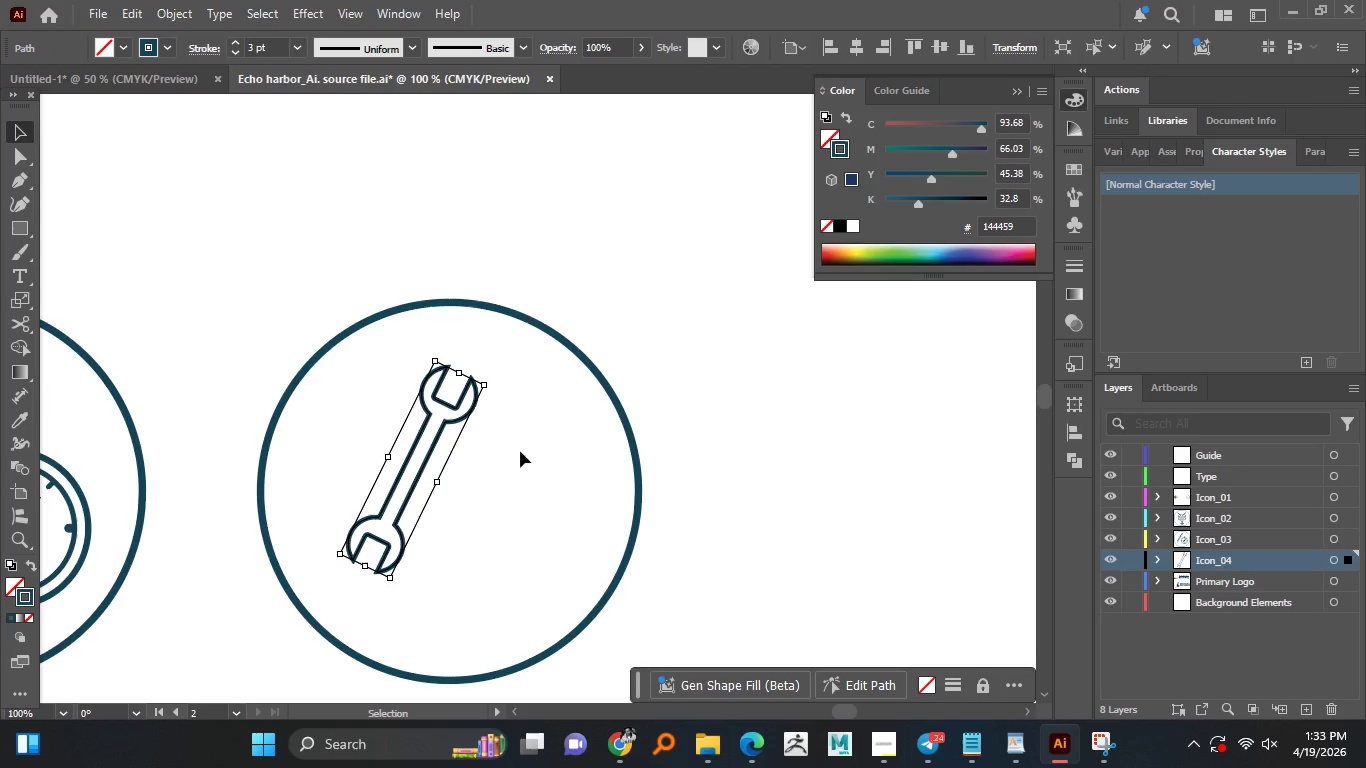 
left_click([520, 451])
 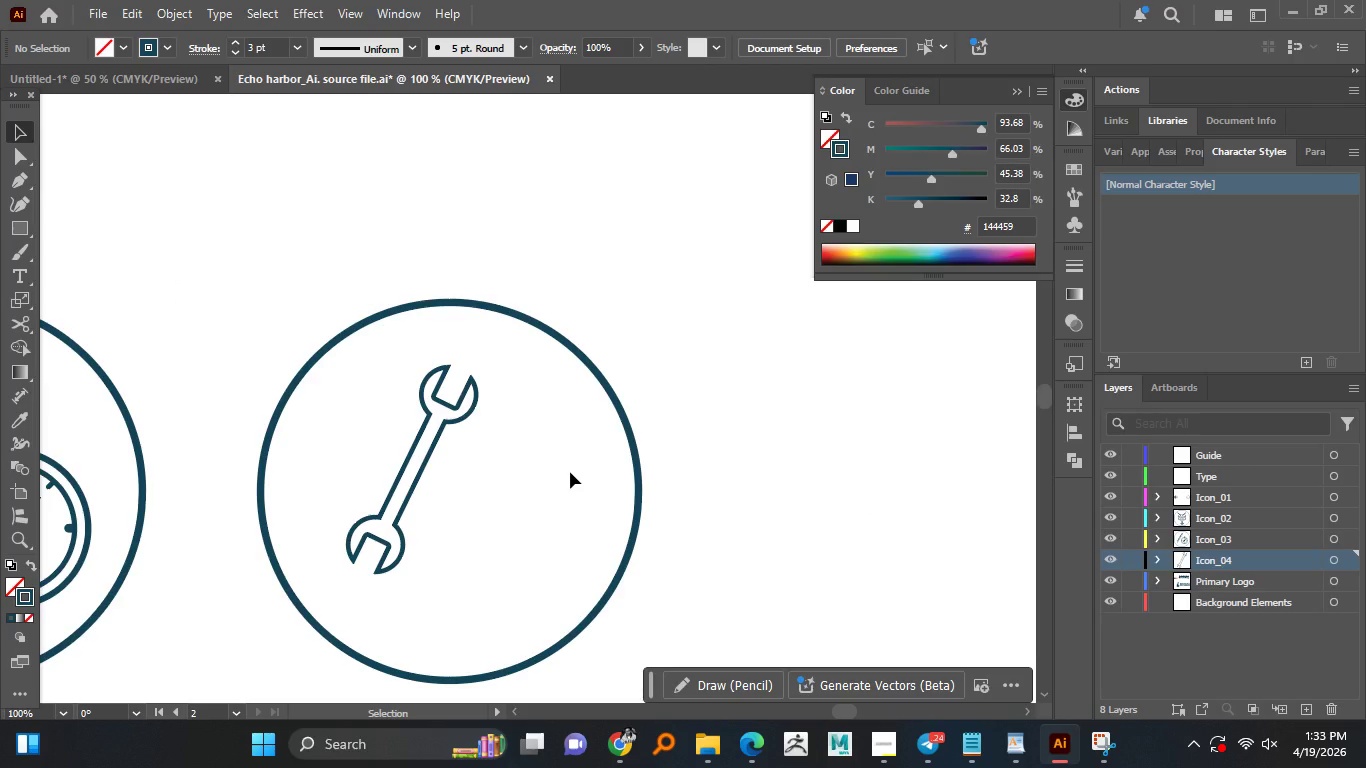 
wait(17.25)
 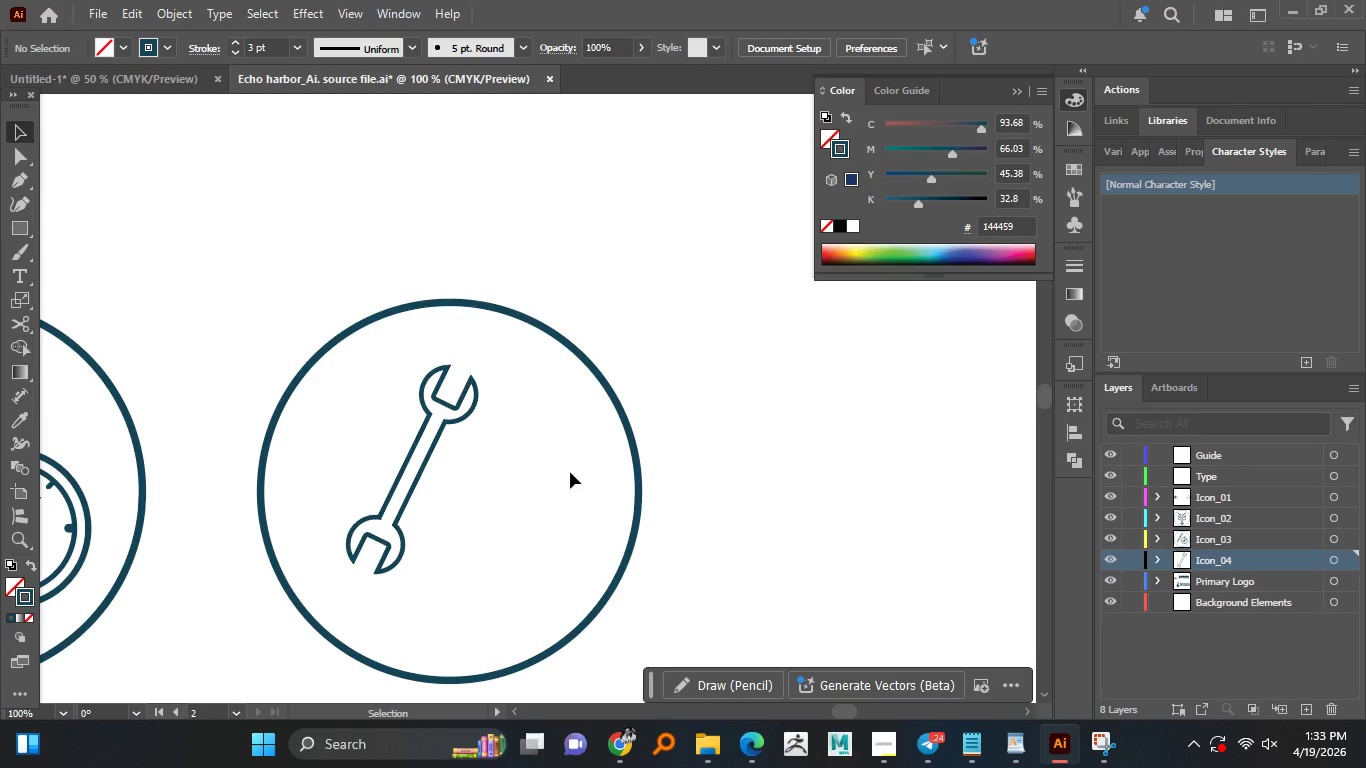 
hold_key(key=AltLeft, duration=1.5)
left_click_drag(start_coordinate=[423, 465], to_coordinate=[500, 486])
 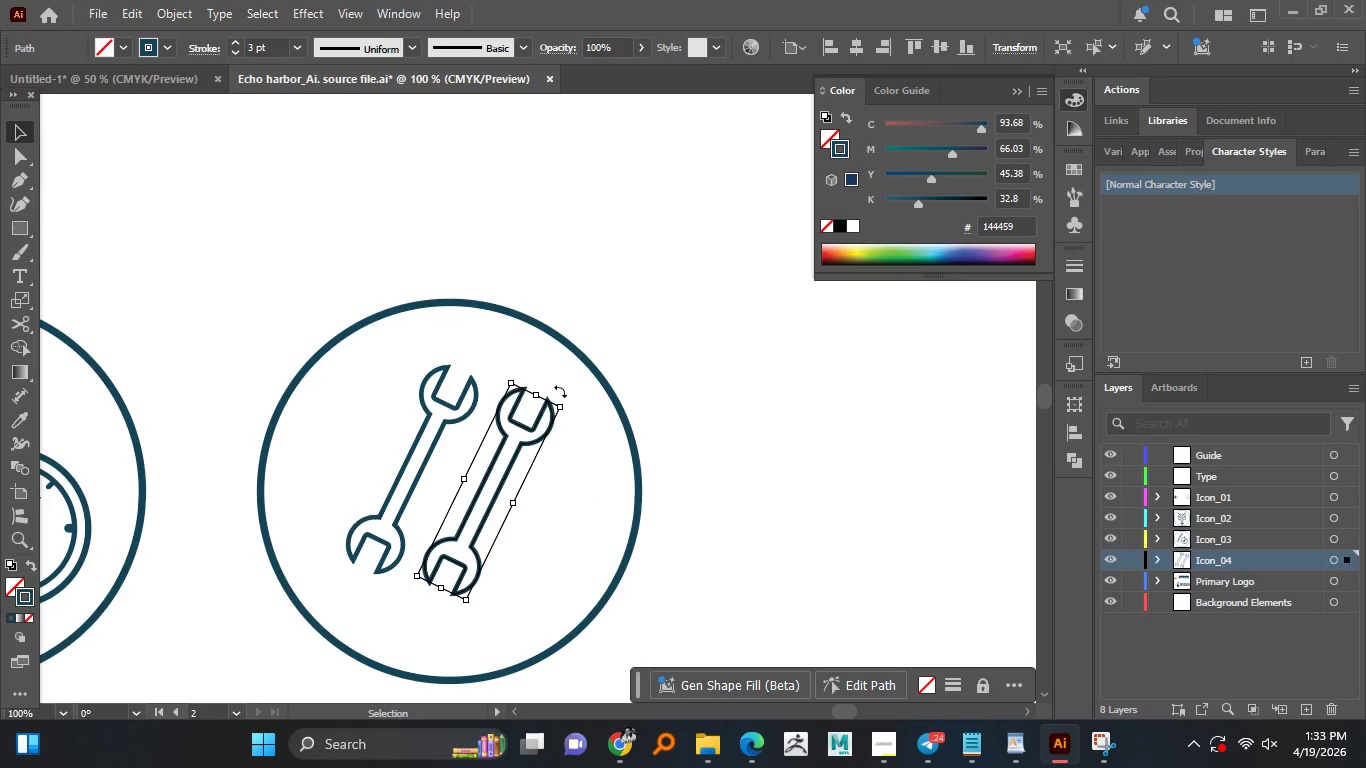 
left_click_drag(start_coordinate=[566, 398], to_coordinate=[466, 334])
 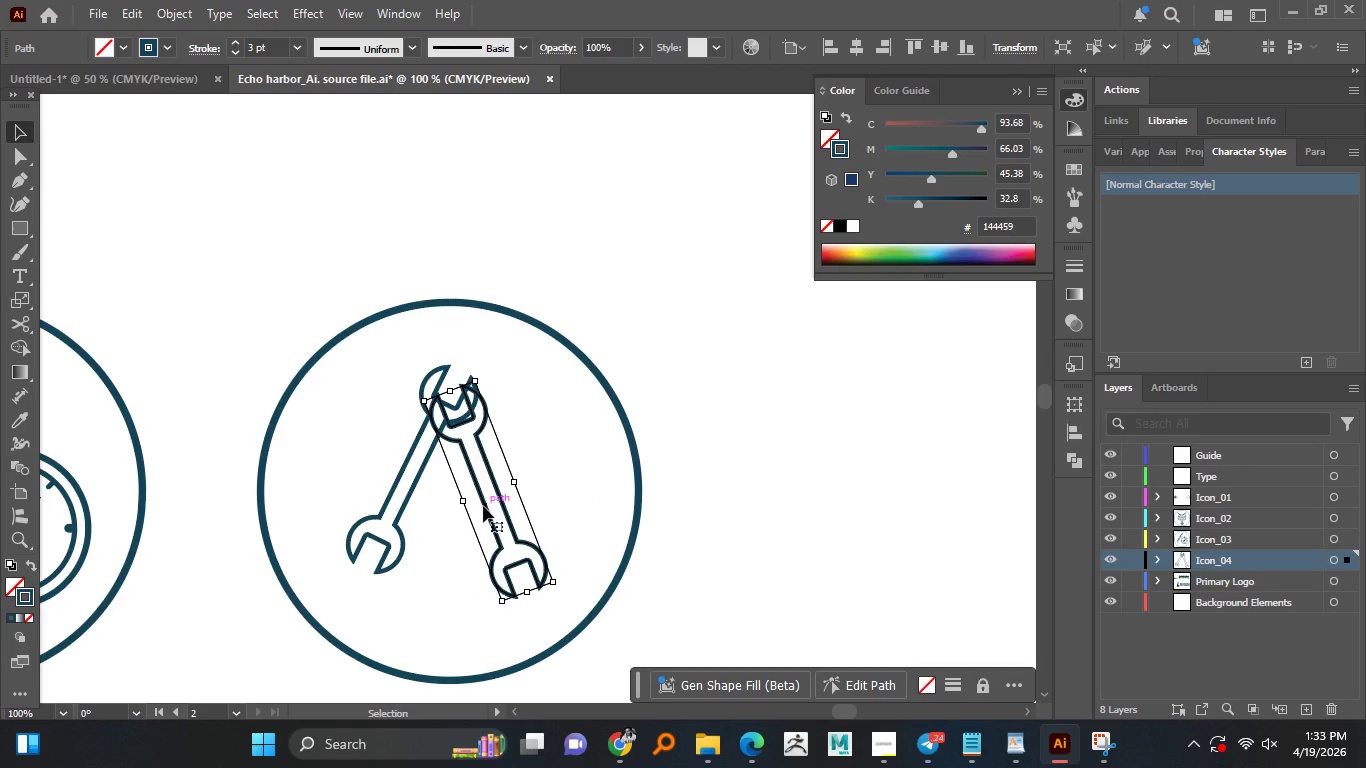 
left_click_drag(start_coordinate=[483, 505], to_coordinate=[404, 477])
 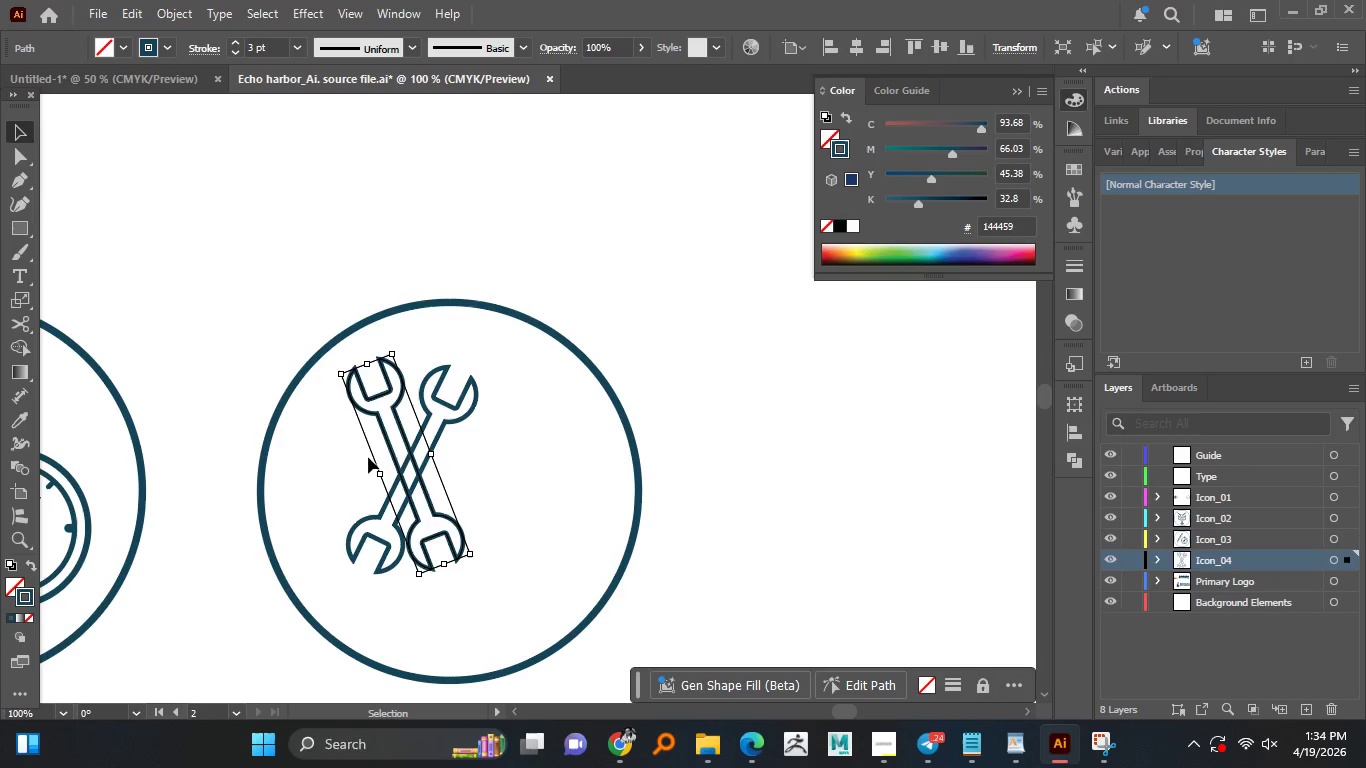 
left_click_drag(start_coordinate=[368, 457], to_coordinate=[482, 518])
 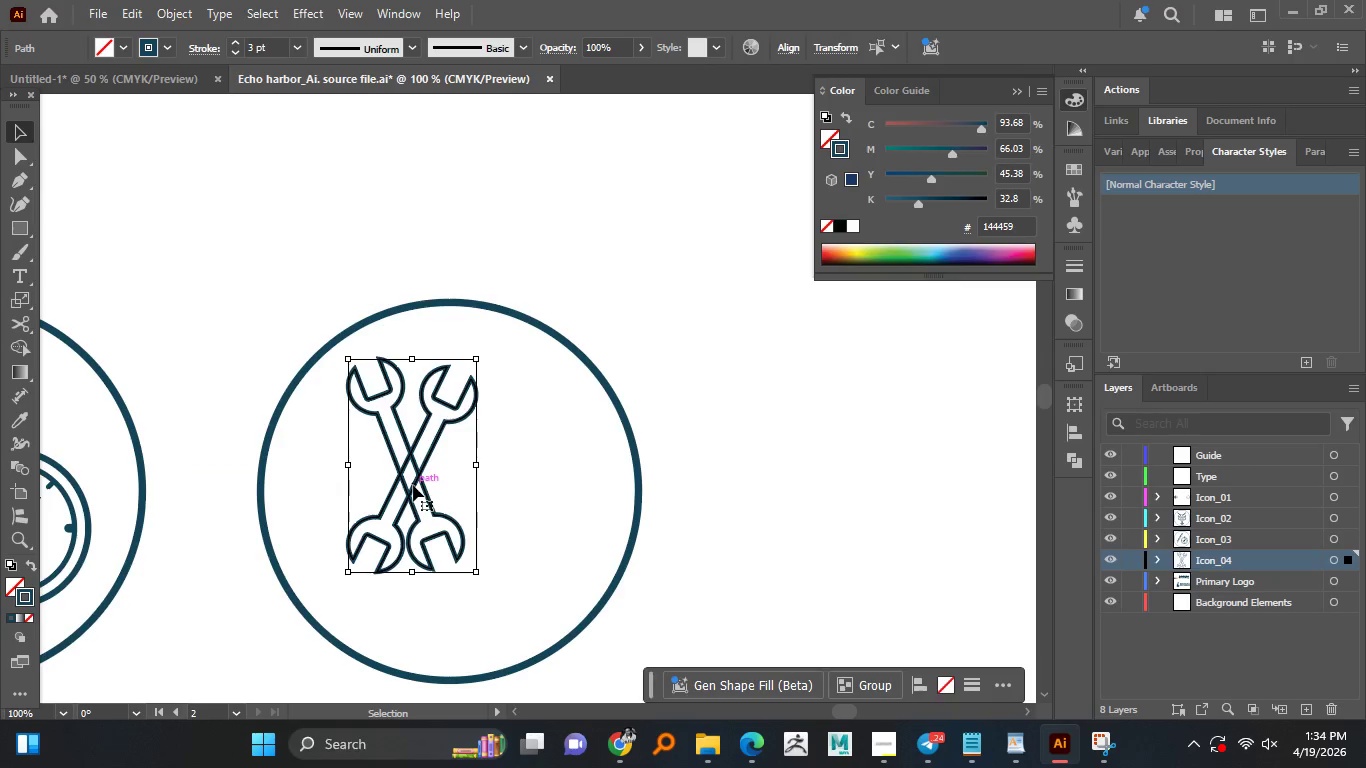 
left_click_drag(start_coordinate=[413, 485], to_coordinate=[450, 503])
 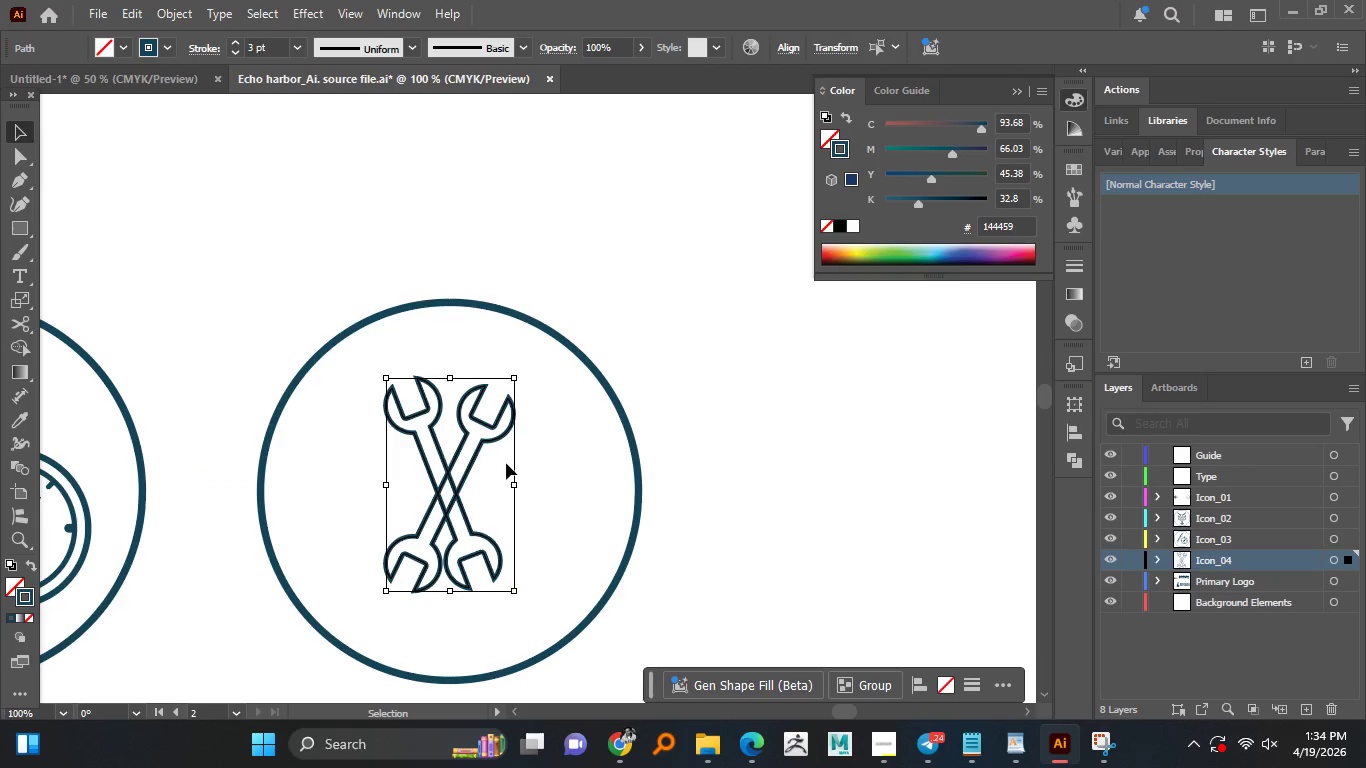 
left_click([506, 463])
 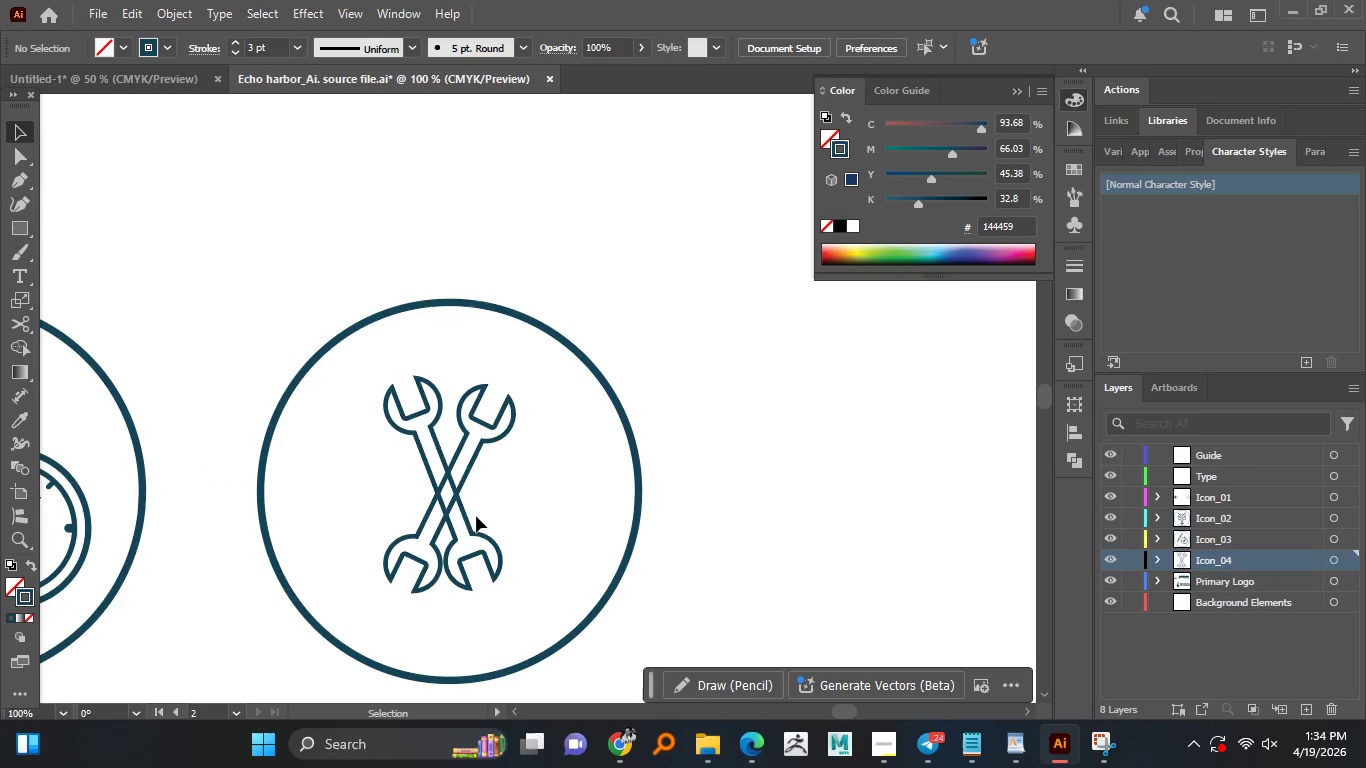 
left_click_drag(start_coordinate=[471, 524], to_coordinate=[484, 530])
 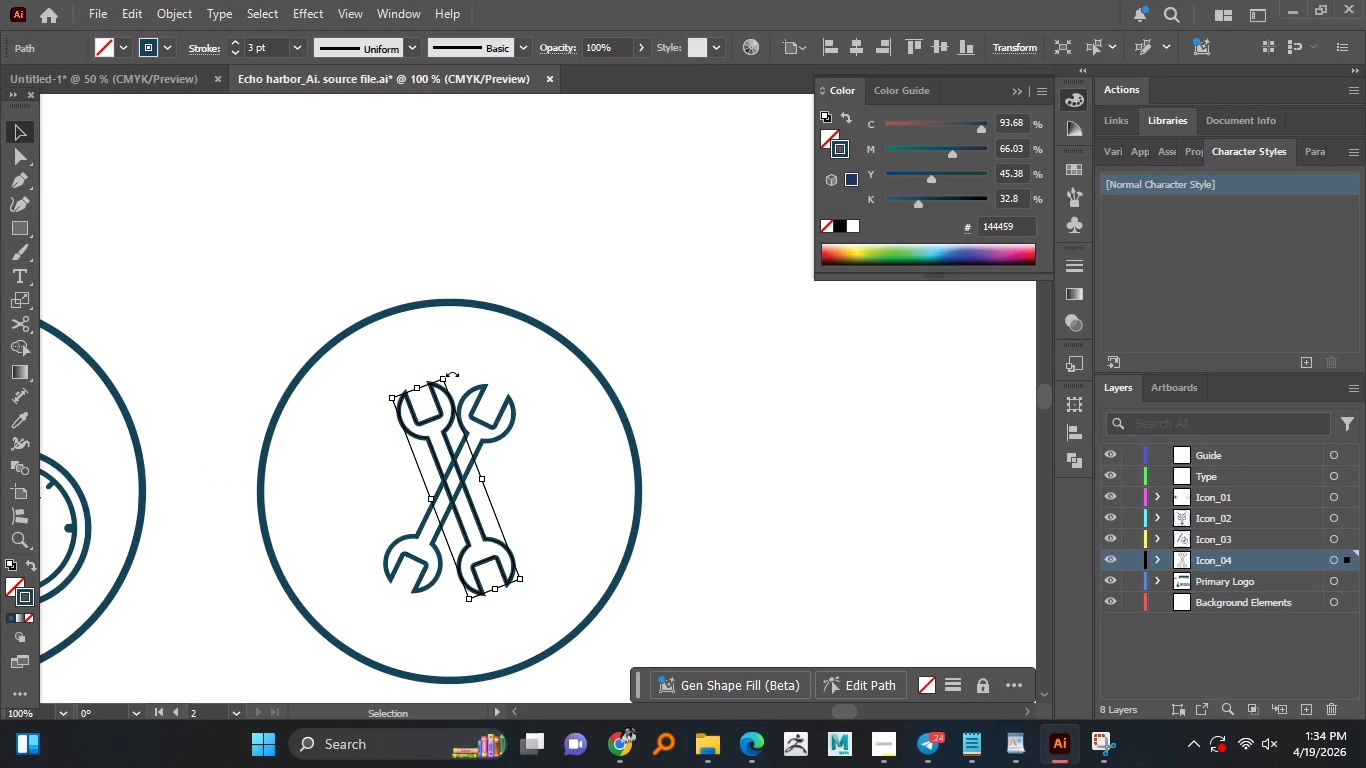 
left_click_drag(start_coordinate=[452, 372], to_coordinate=[427, 378])
 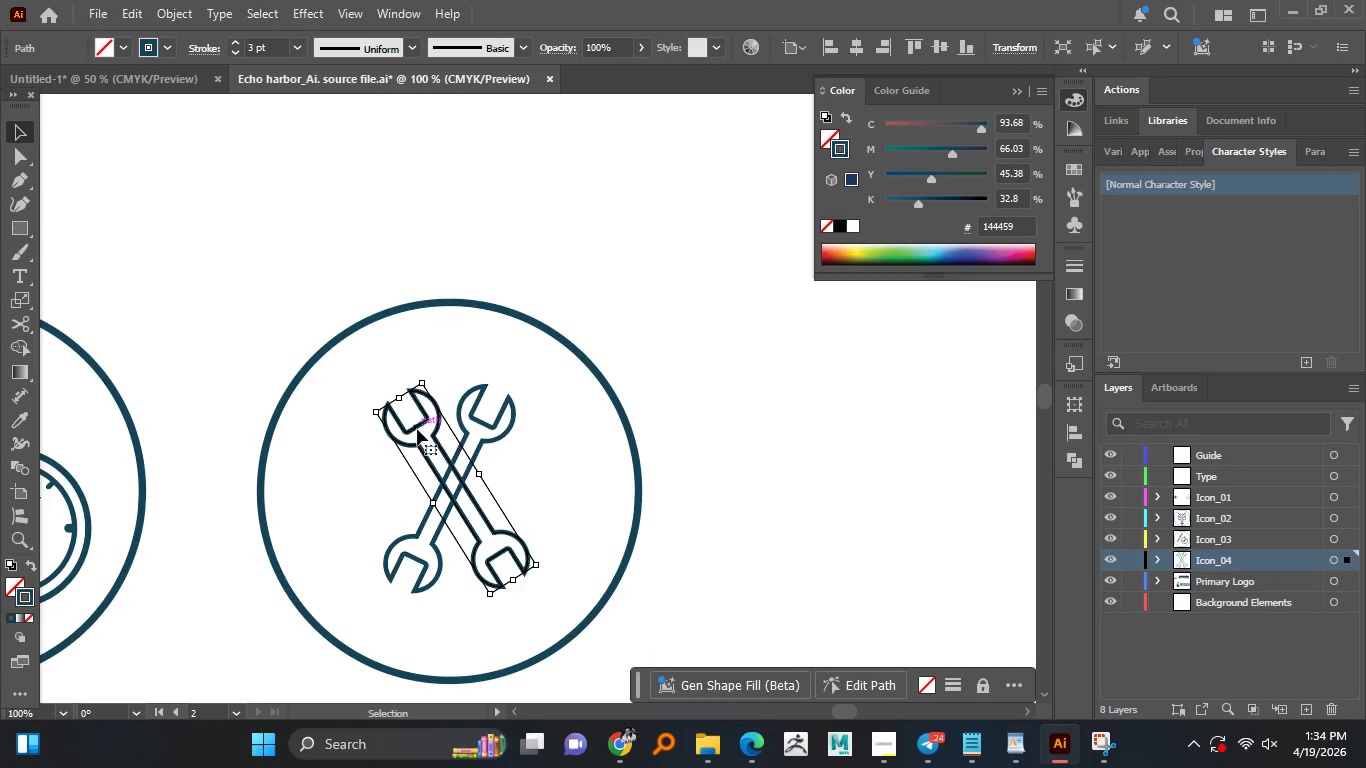 
left_click_drag(start_coordinate=[417, 429], to_coordinate=[405, 431])
 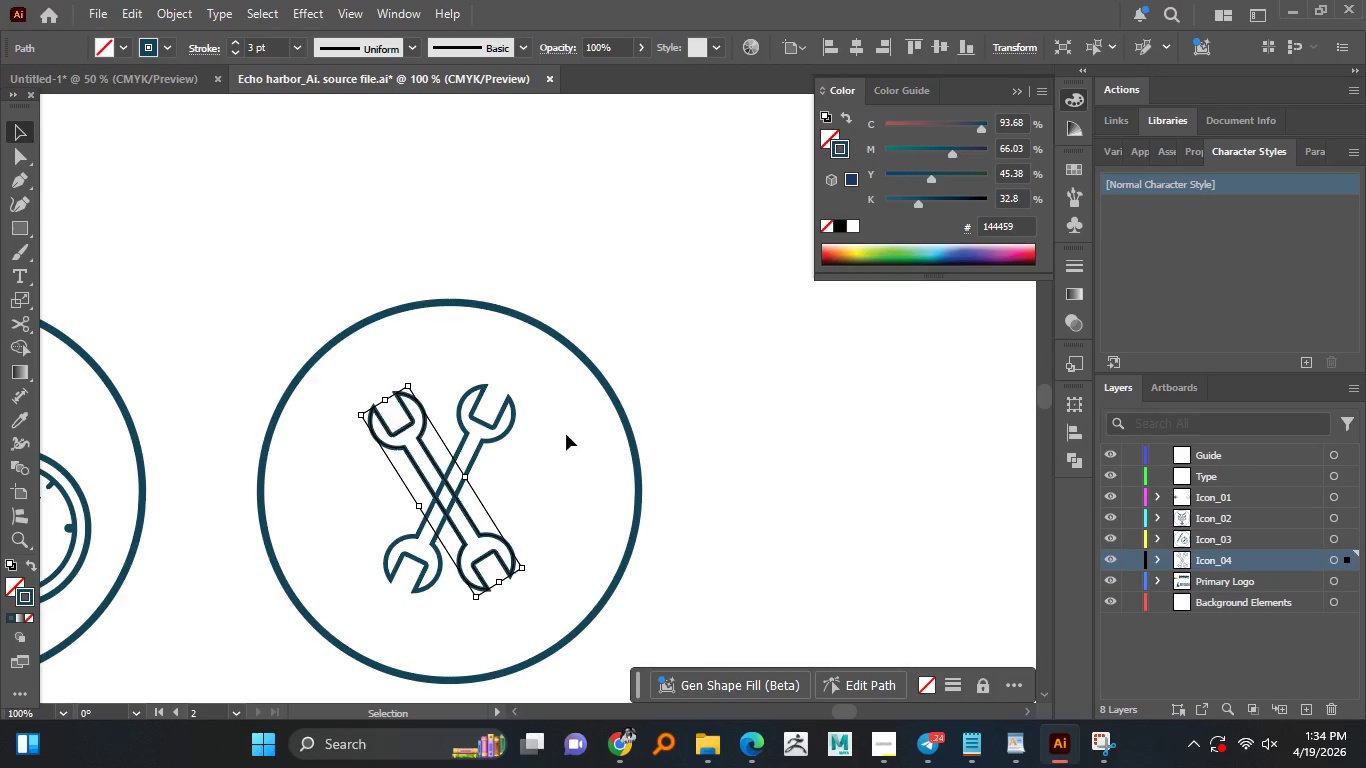 
left_click([566, 434])
 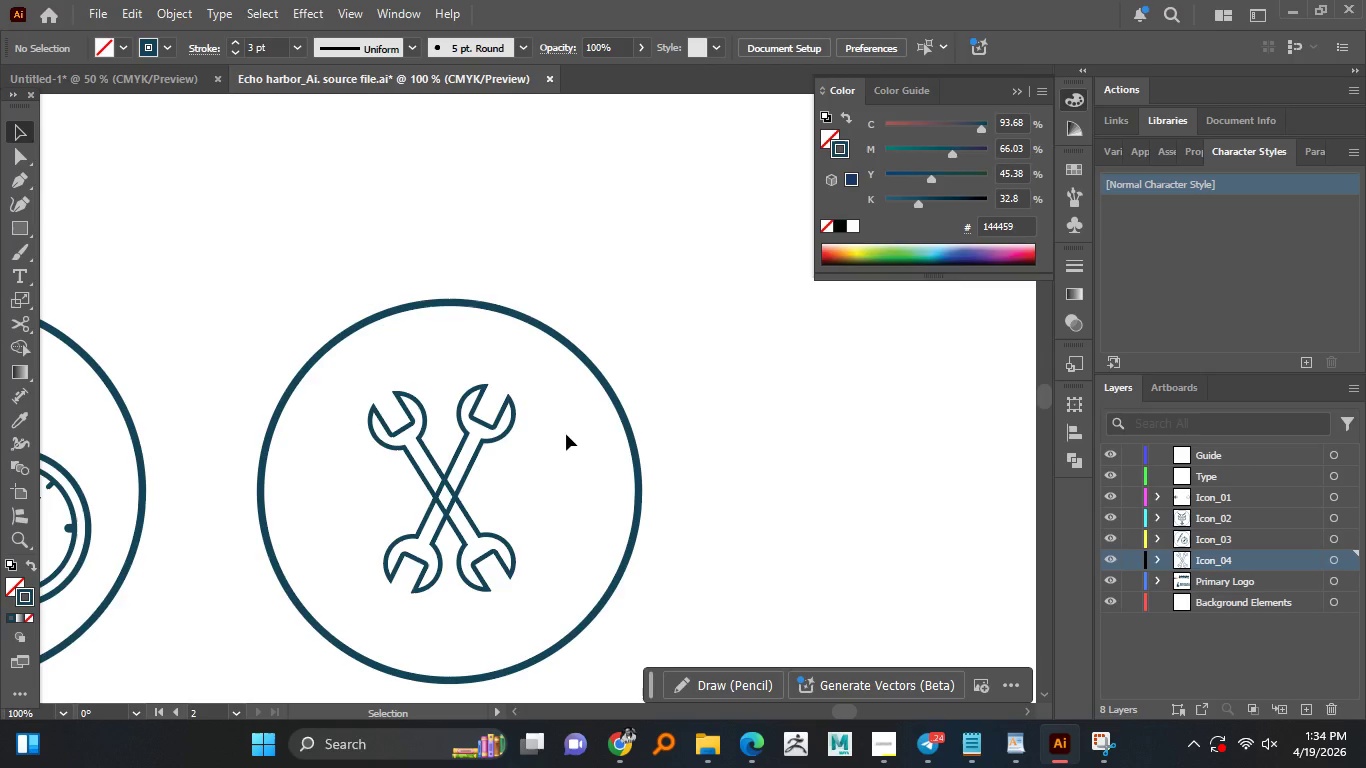 
left_click_drag(start_coordinate=[355, 388], to_coordinate=[511, 581])
 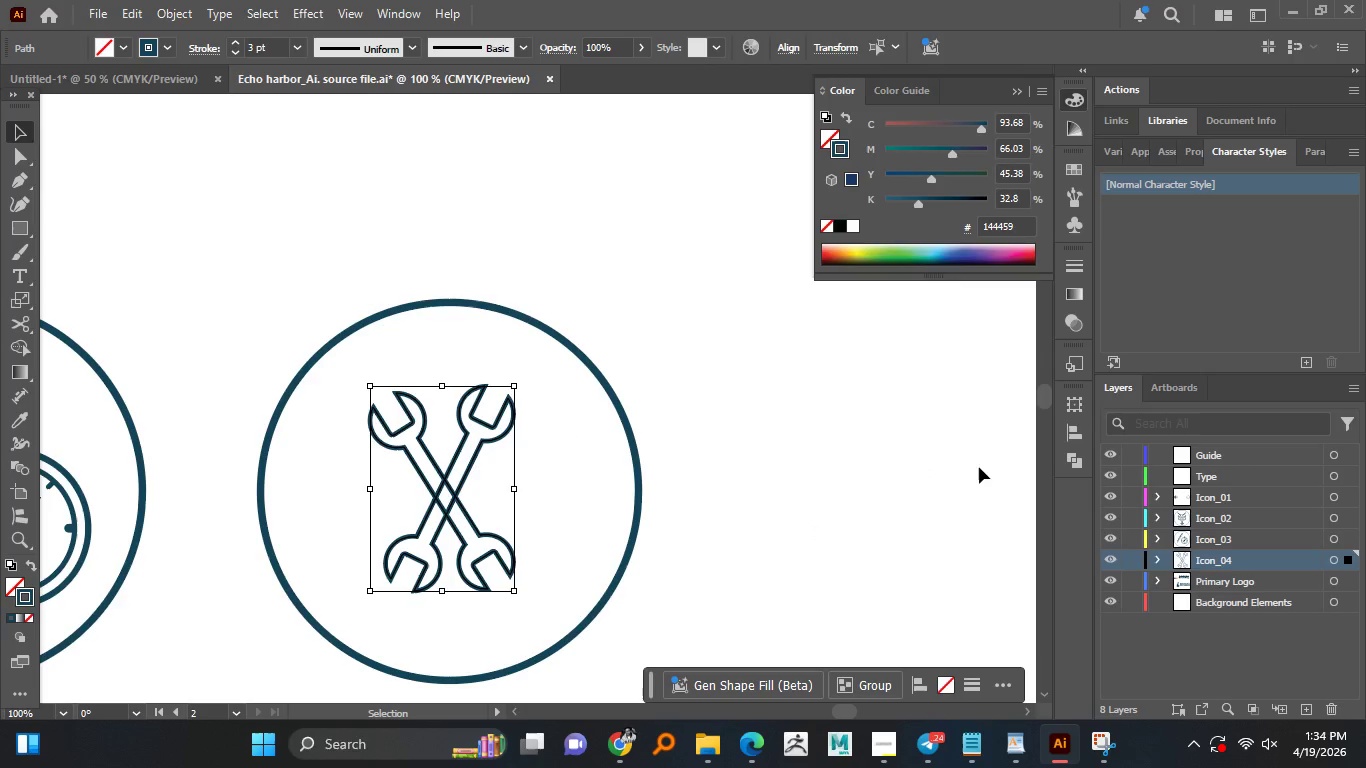 
left_click_drag(start_coordinate=[1076, 464], to_coordinate=[1078, 471])
 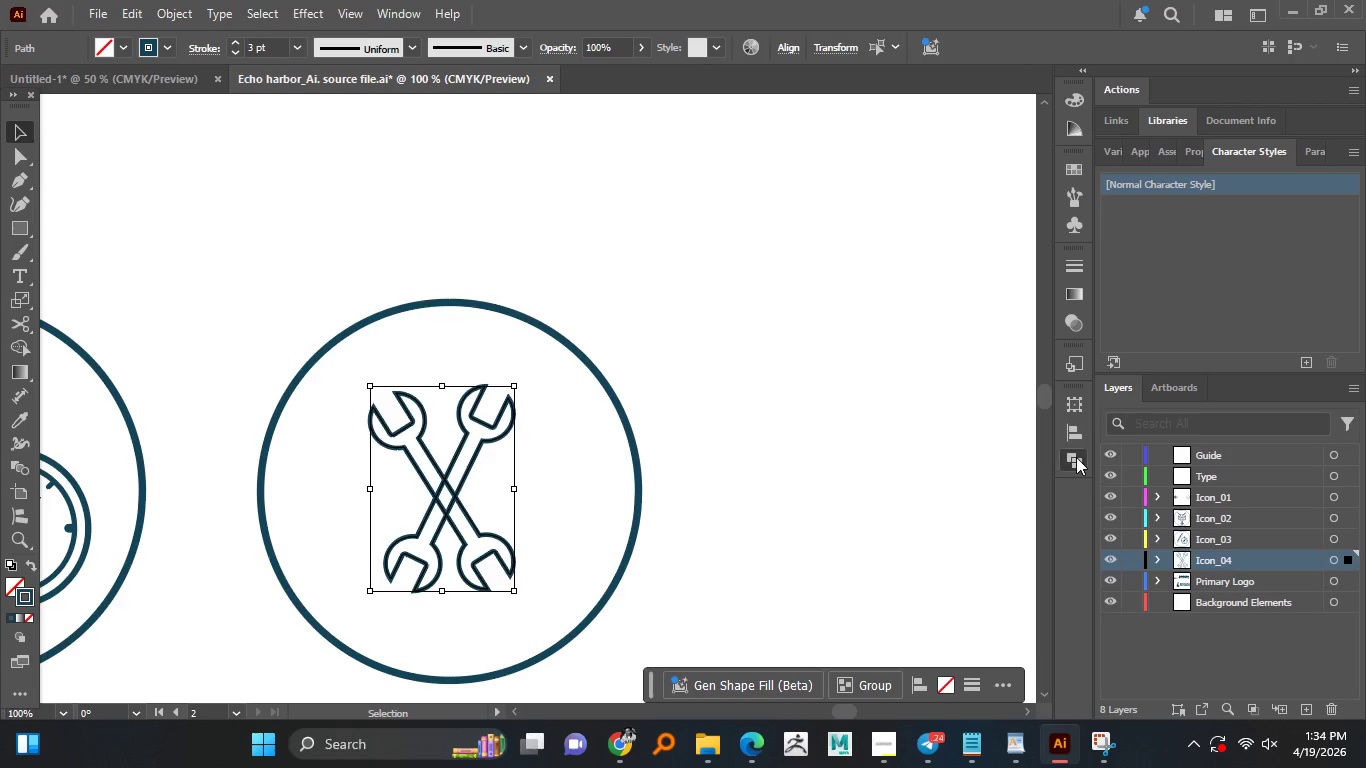 
double_click([1076, 457])
 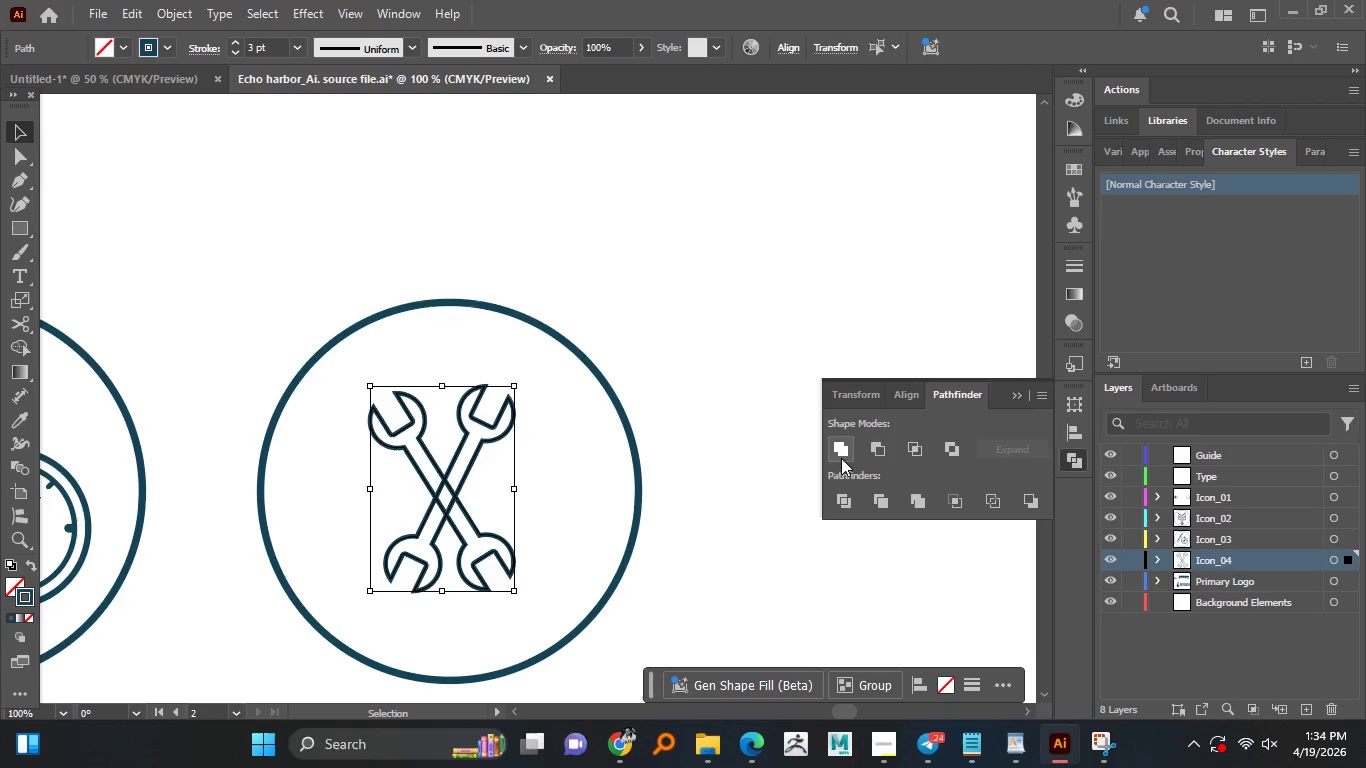 
left_click([839, 455])
 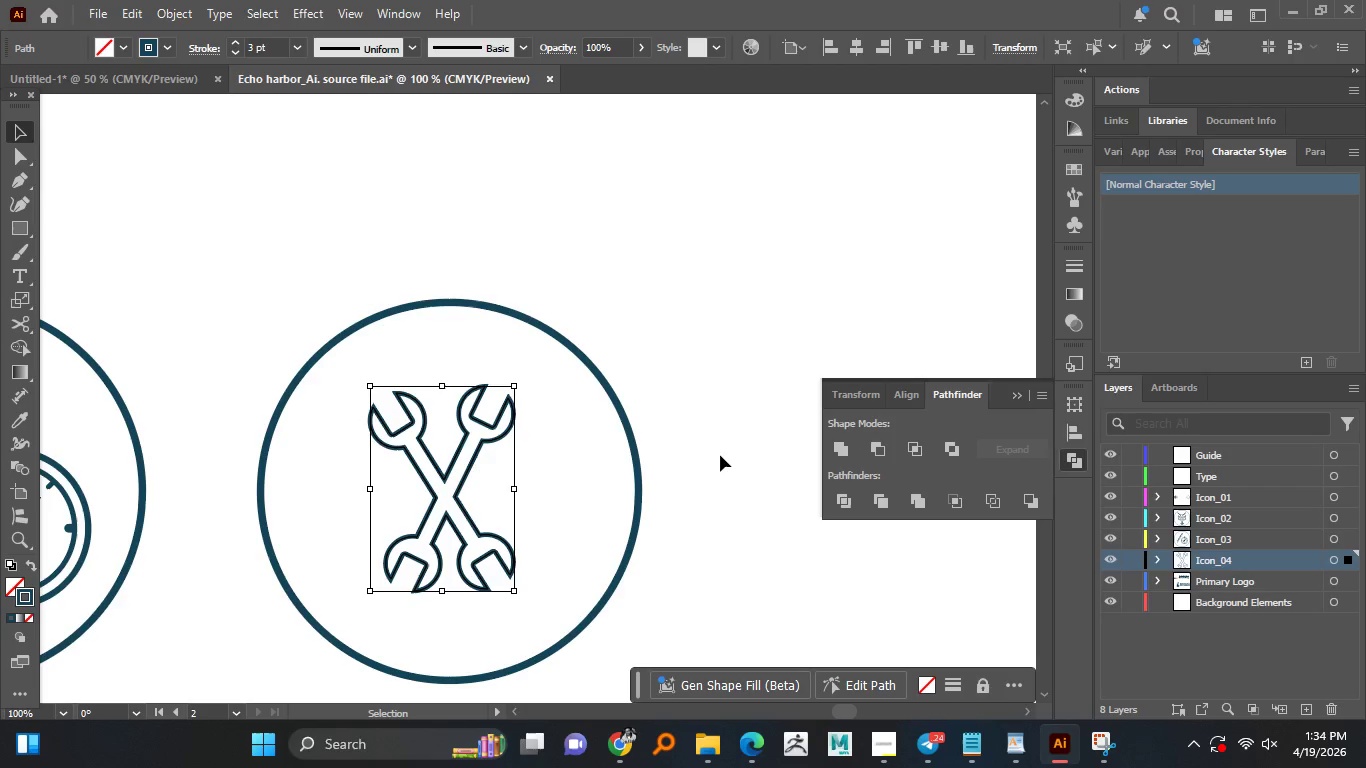 
left_click([720, 455])
 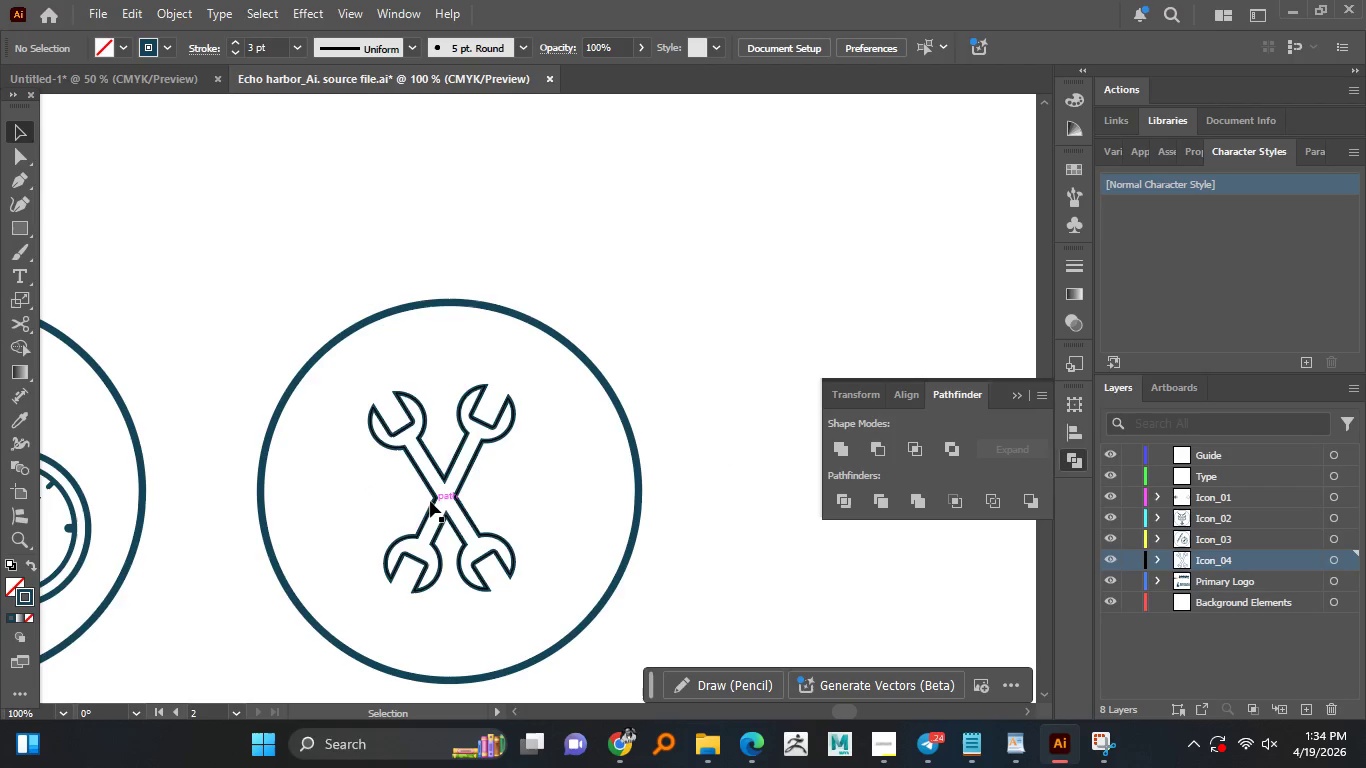 
left_click_drag(start_coordinate=[442, 502], to_coordinate=[447, 483])
 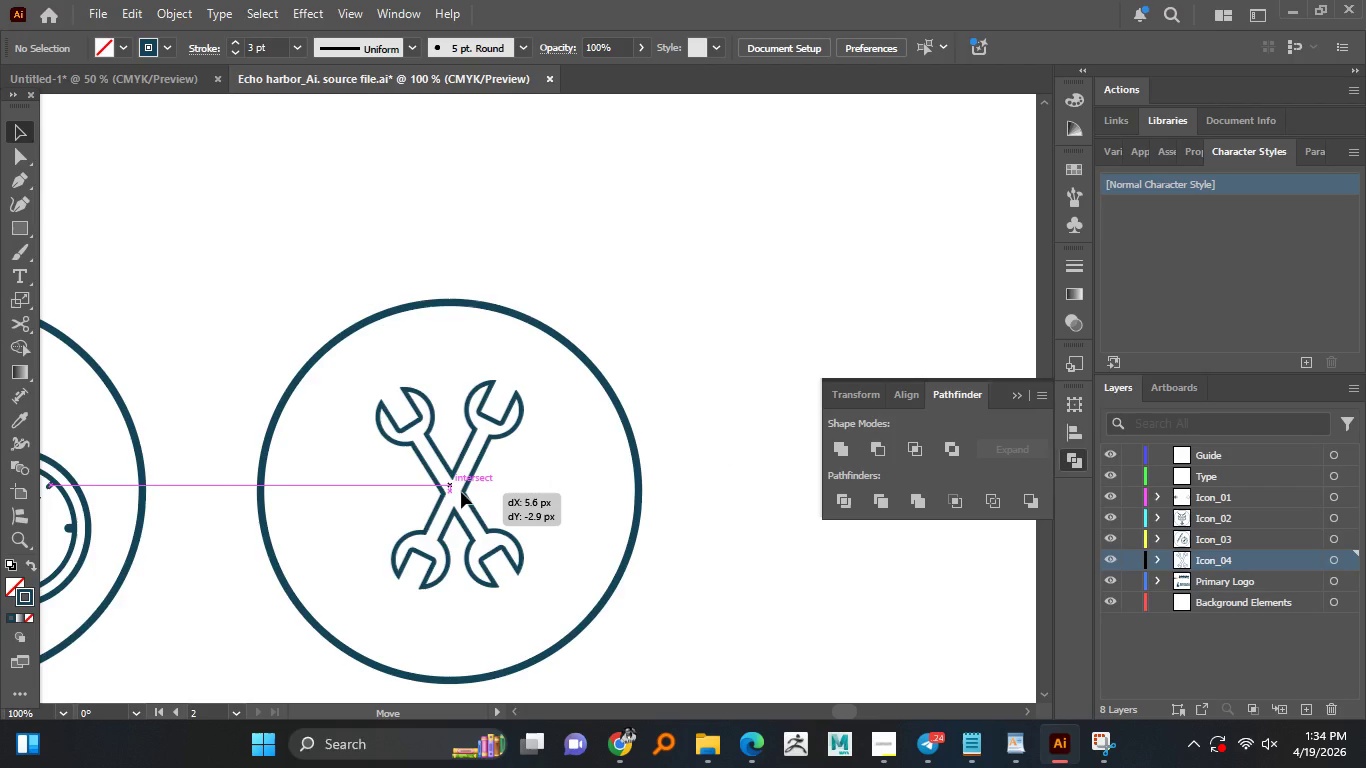 
key(Control+S)
 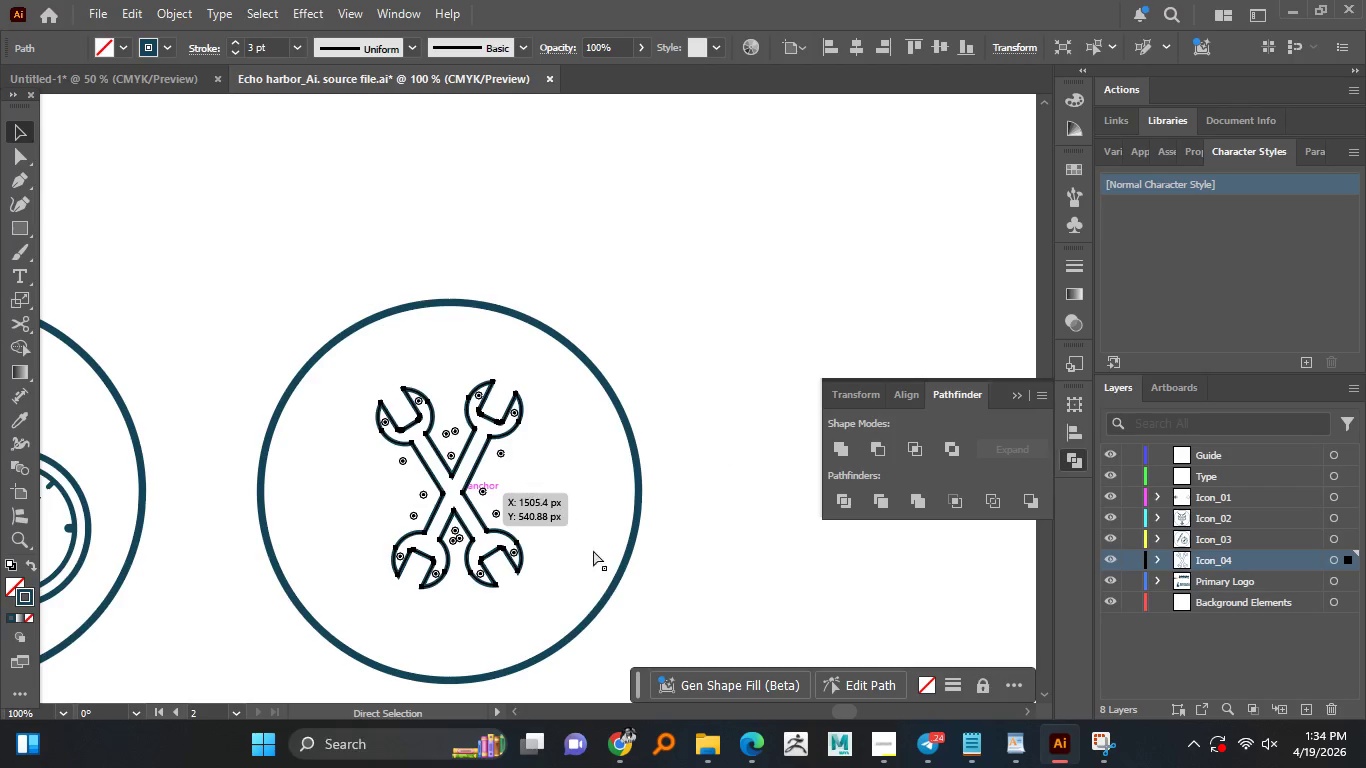 
key(Alt+AltLeft)
 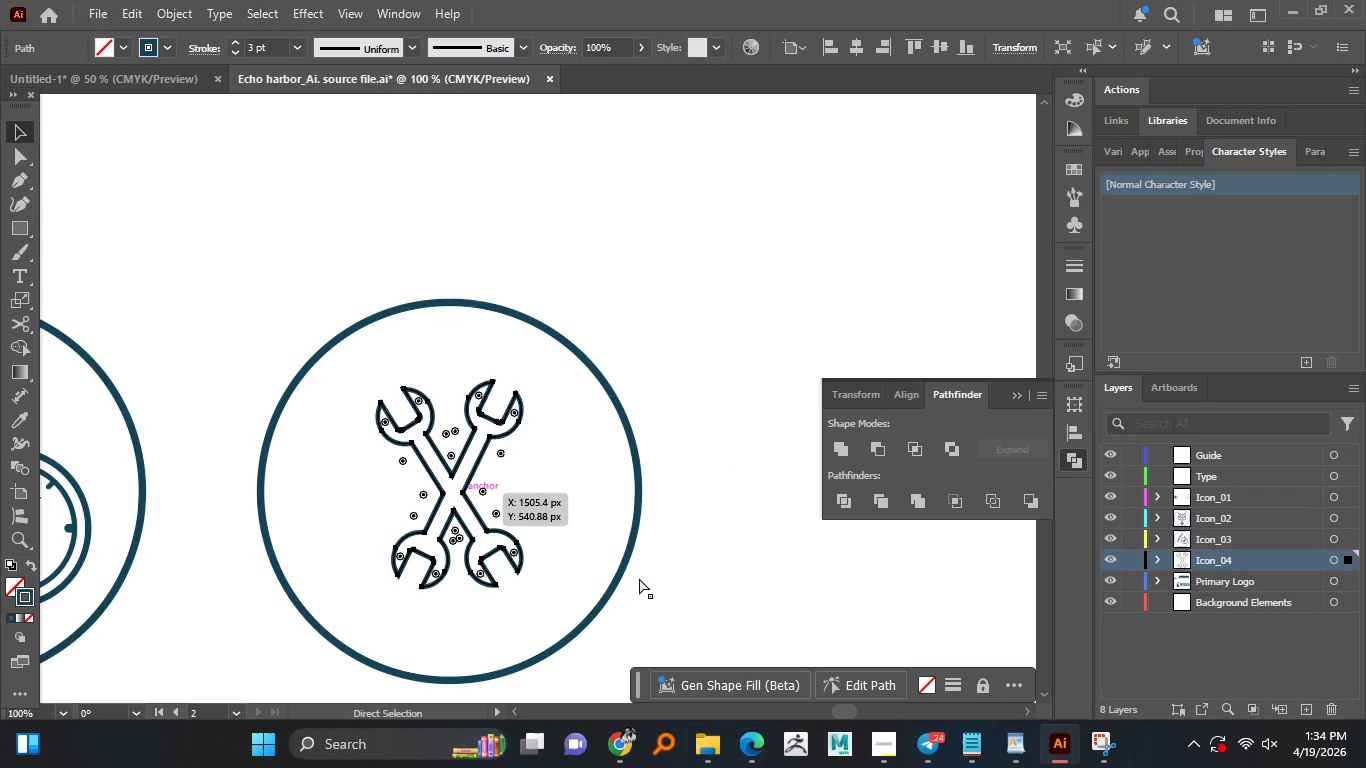 
key(Alt+AltLeft)
 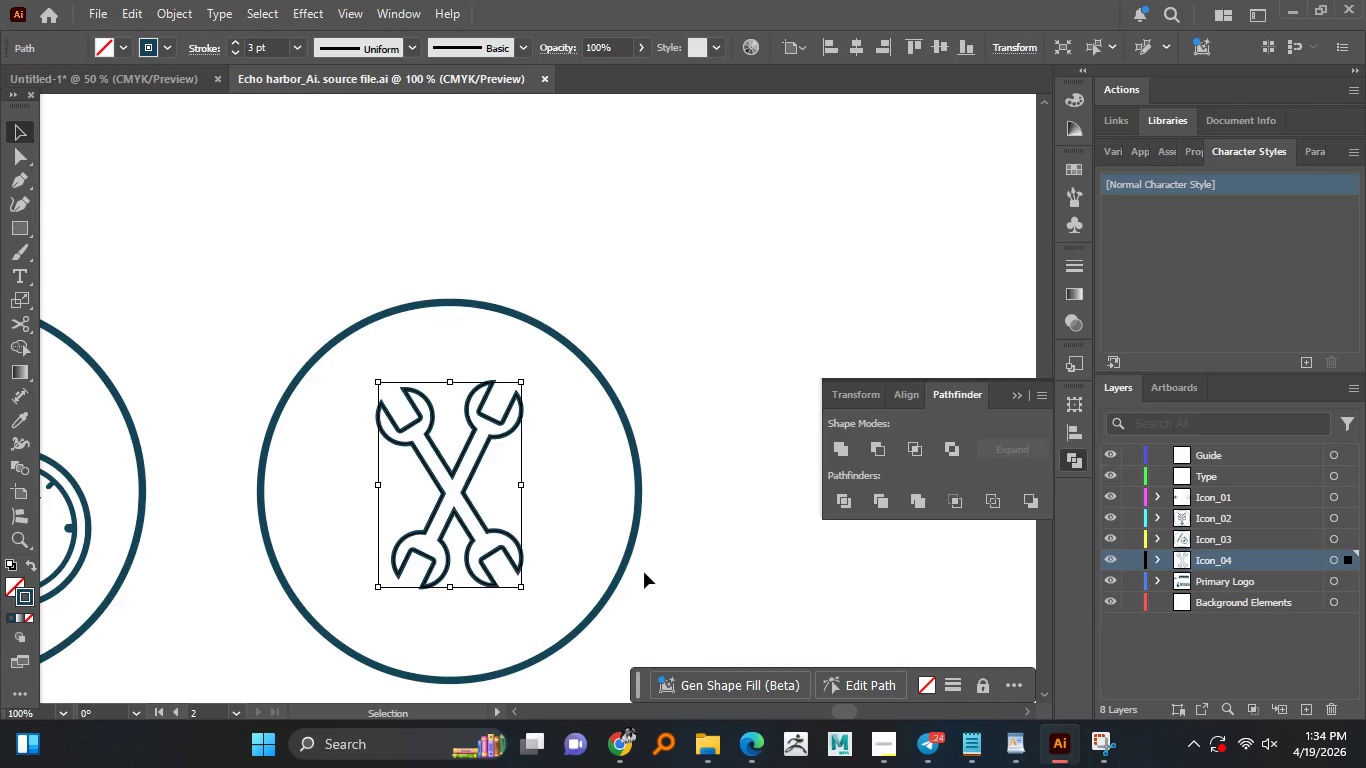 
hold_key(key=AltLeft, duration=1.52)
scroll: coordinate [645, 561], scroll_direction: down, amount: 3.0
 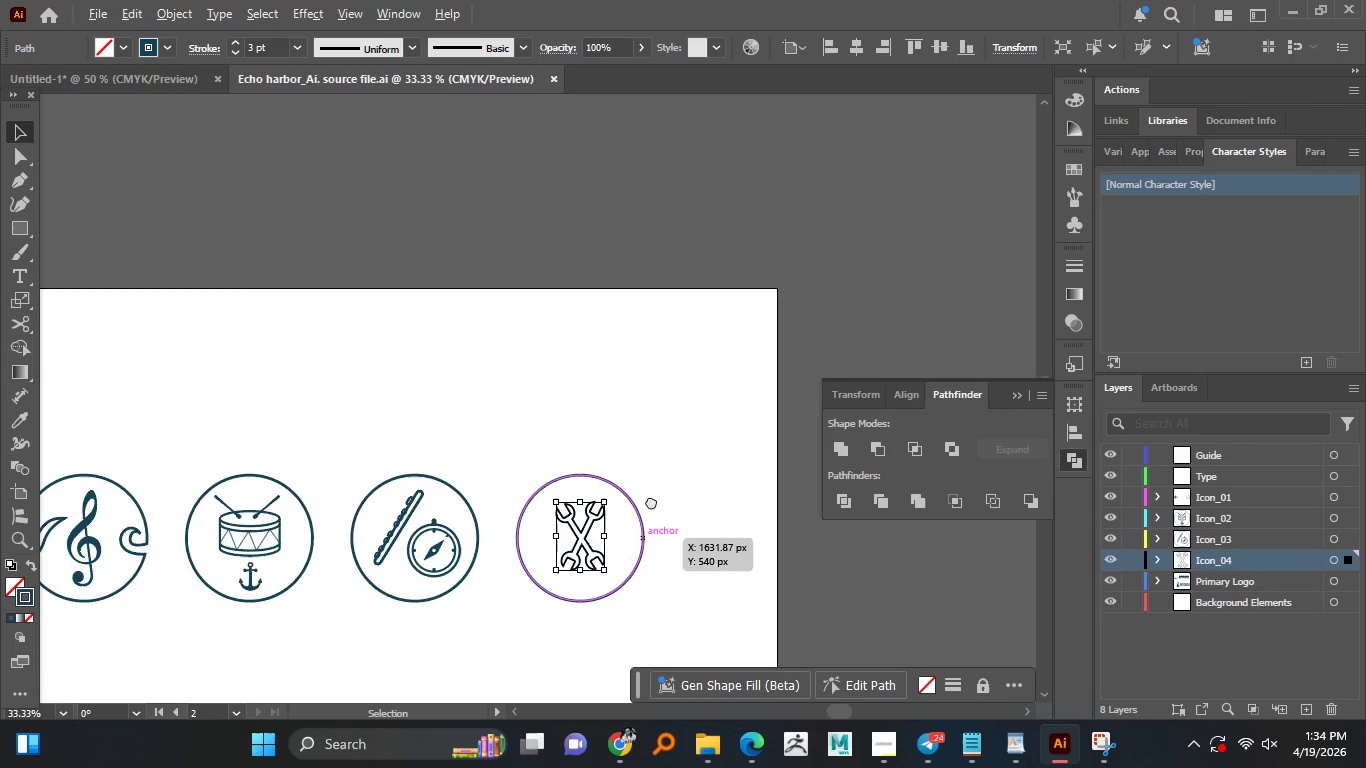 
hold_key(key=AltLeft, duration=1.25)
 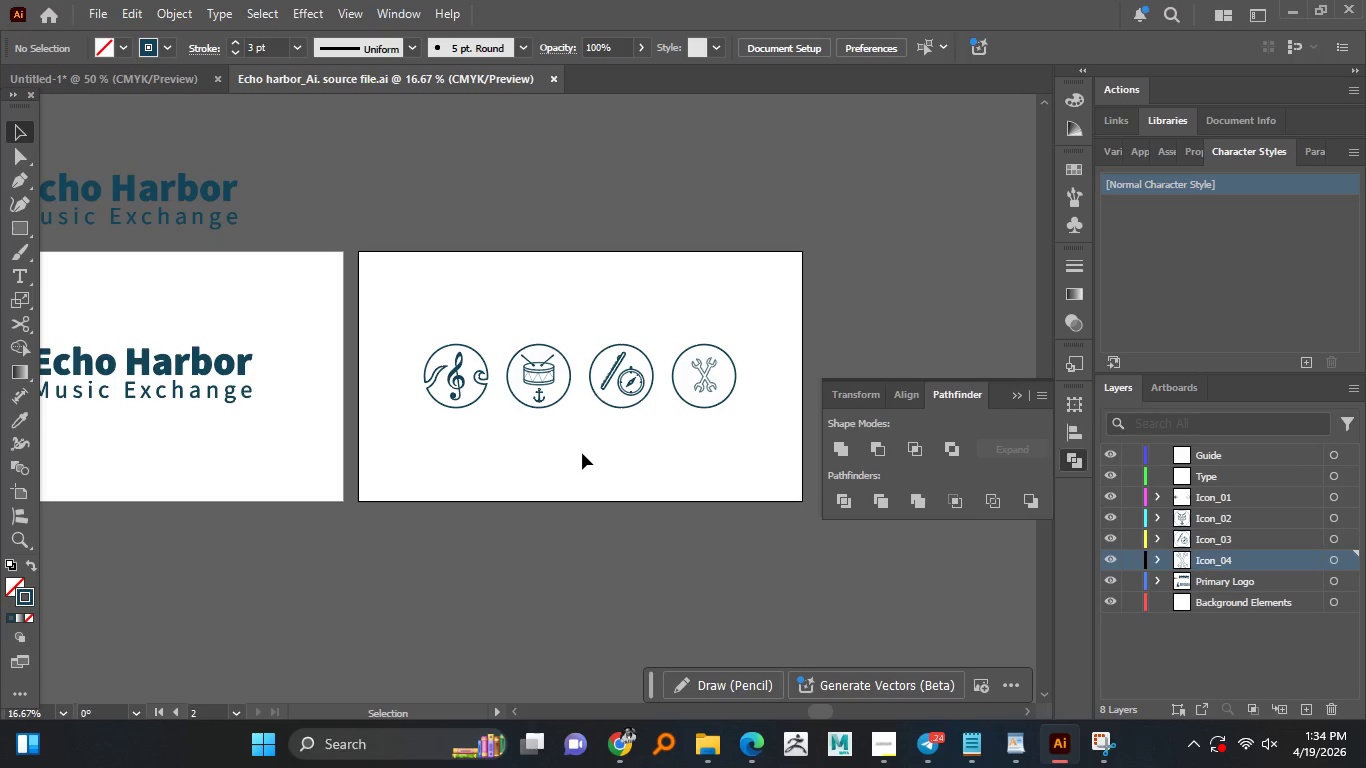 
scroll: coordinate [556, 447], scroll_direction: down, amount: 2.0
 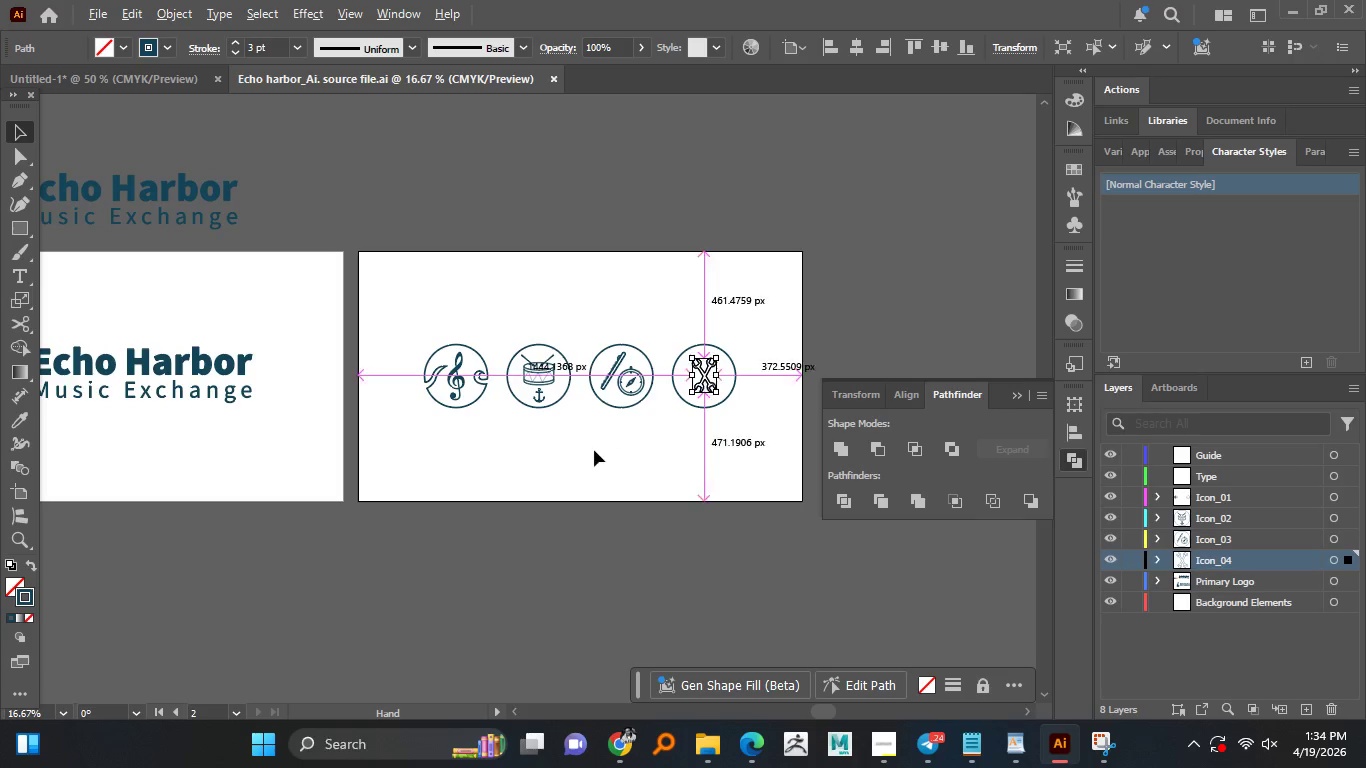 
left_click([594, 450])
 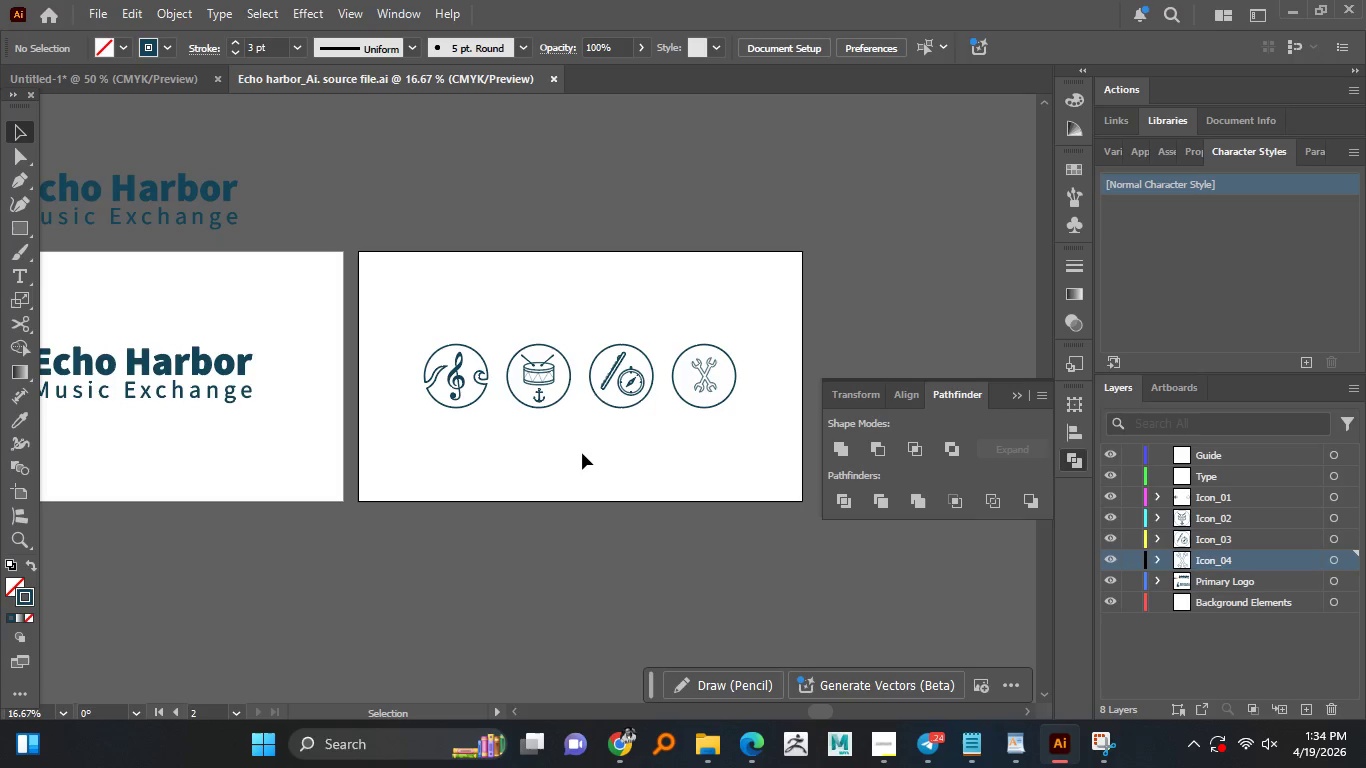 
hold_key(key=AltLeft, duration=1.52)
scroll: coordinate [582, 453], scroll_direction: down, amount: 2.0
 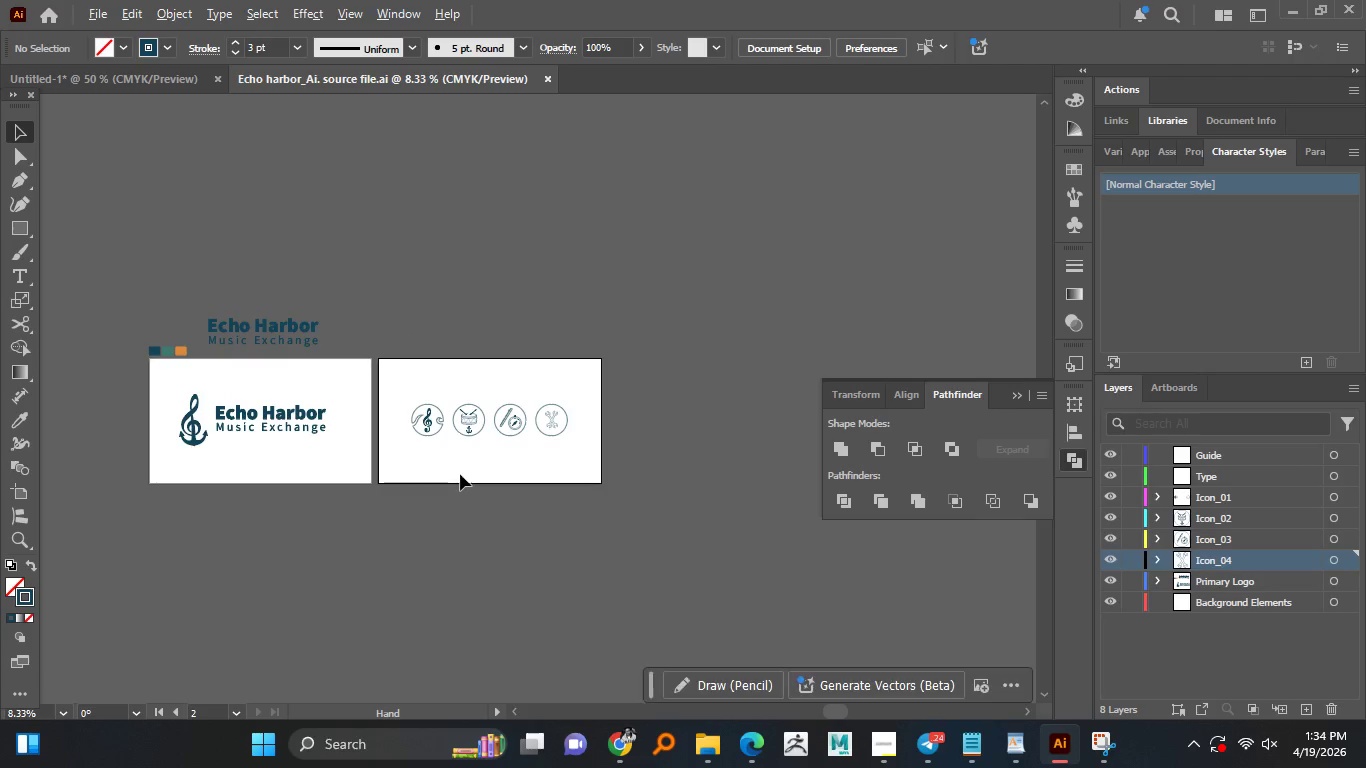 
hold_key(key=AltLeft, duration=1.06)
scroll: coordinate [460, 460], scroll_direction: up, amount: 2.0
 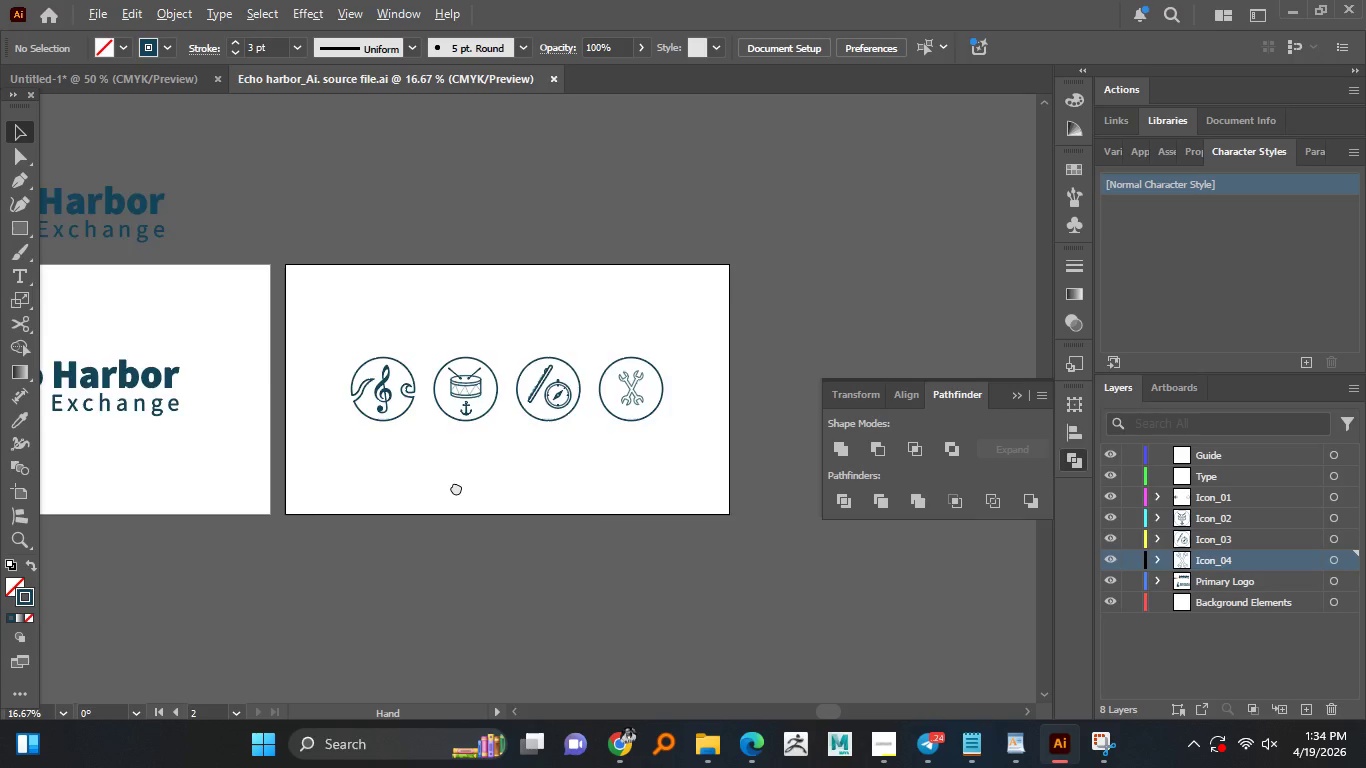 
left_click([20, 490])
 